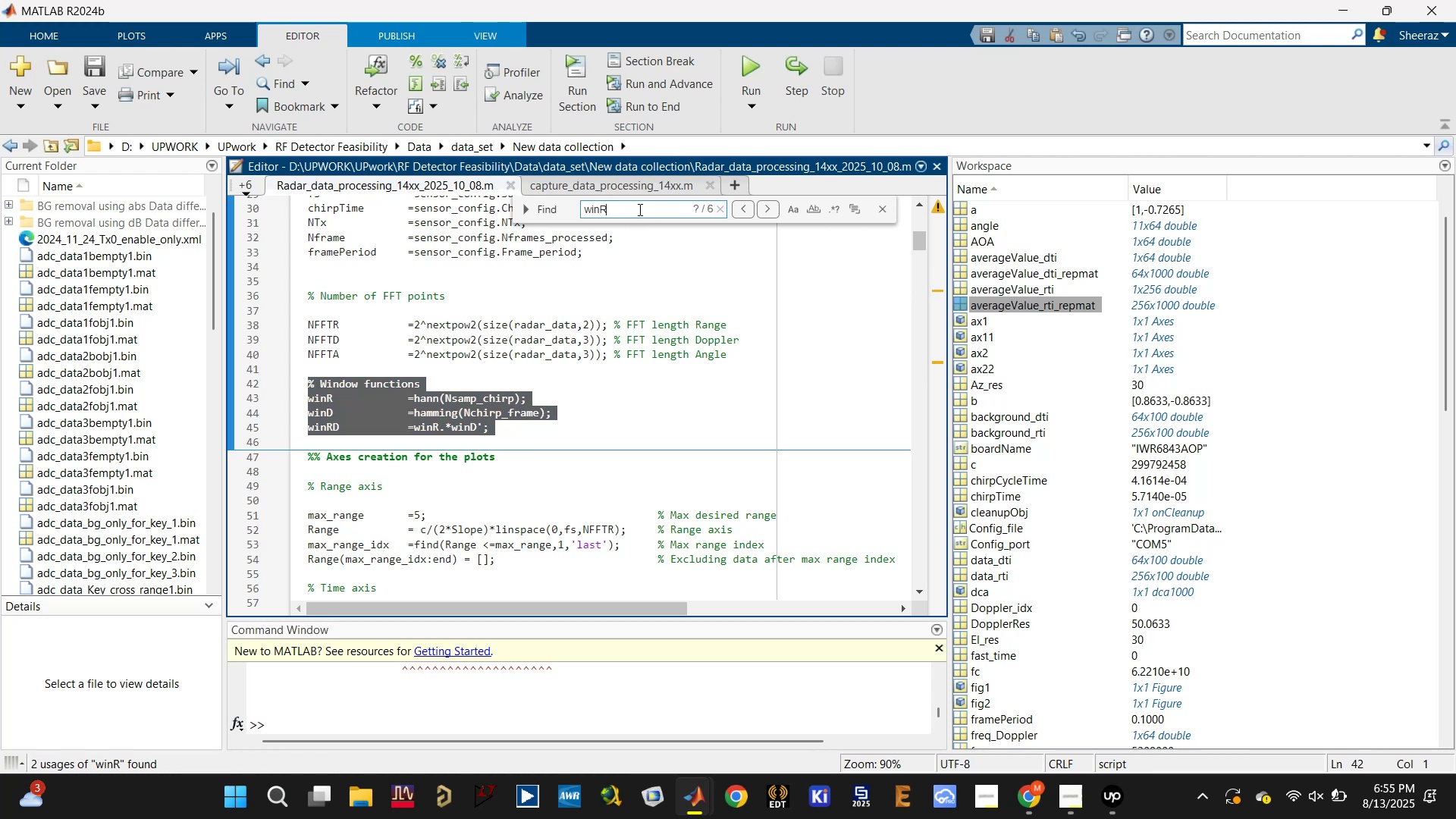 
key(Enter)
 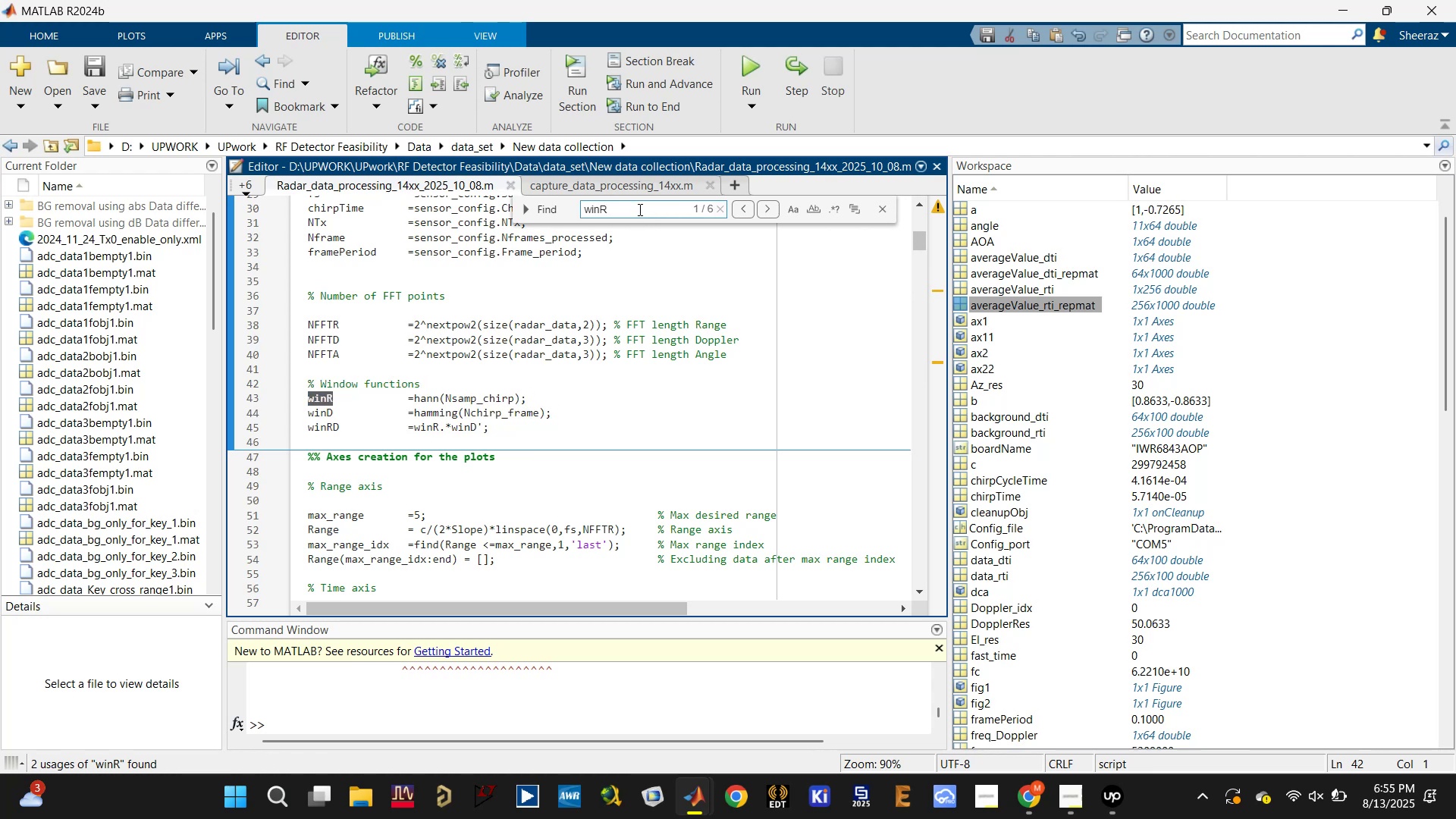 
key(Enter)
 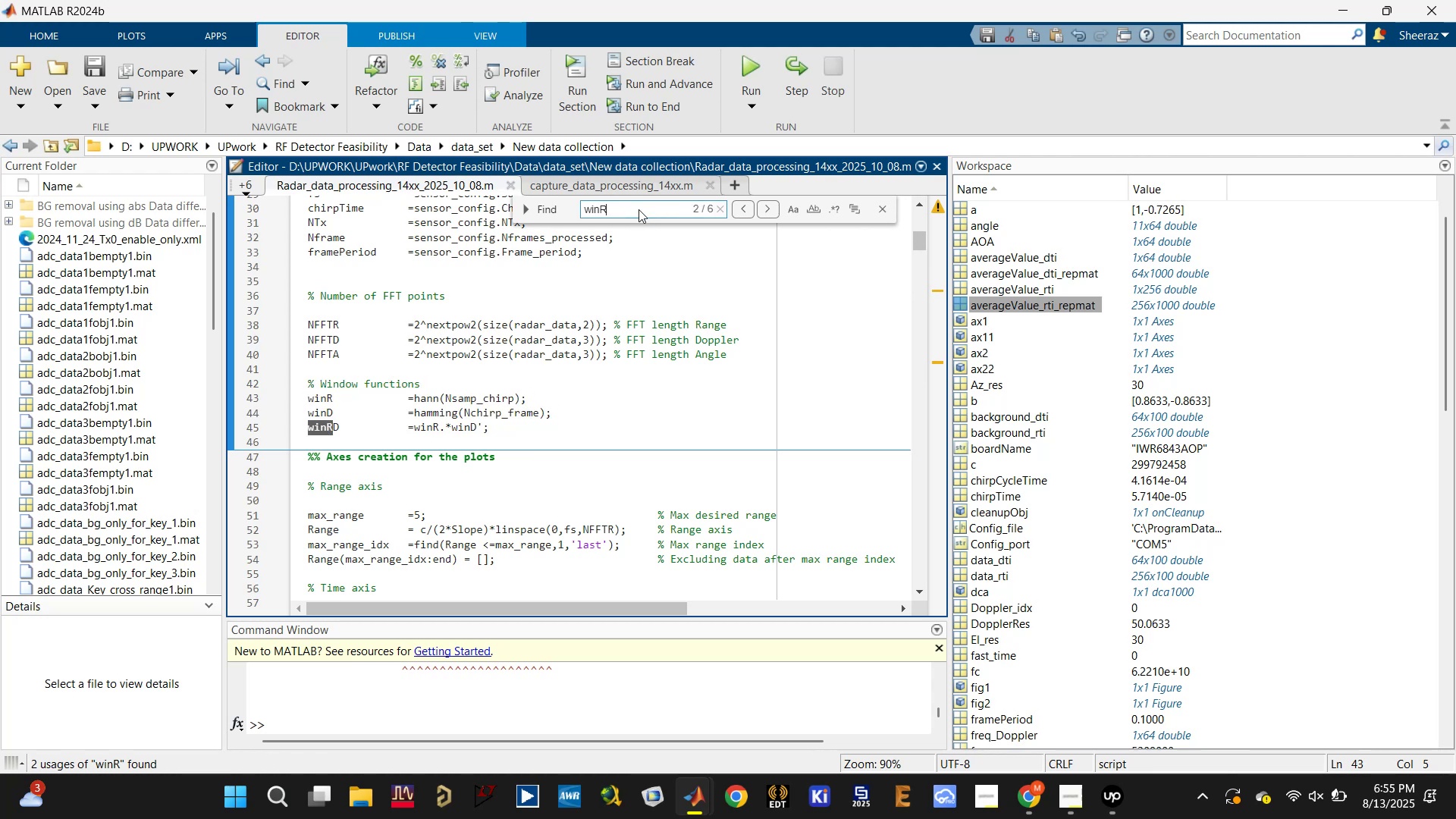 
key(Enter)
 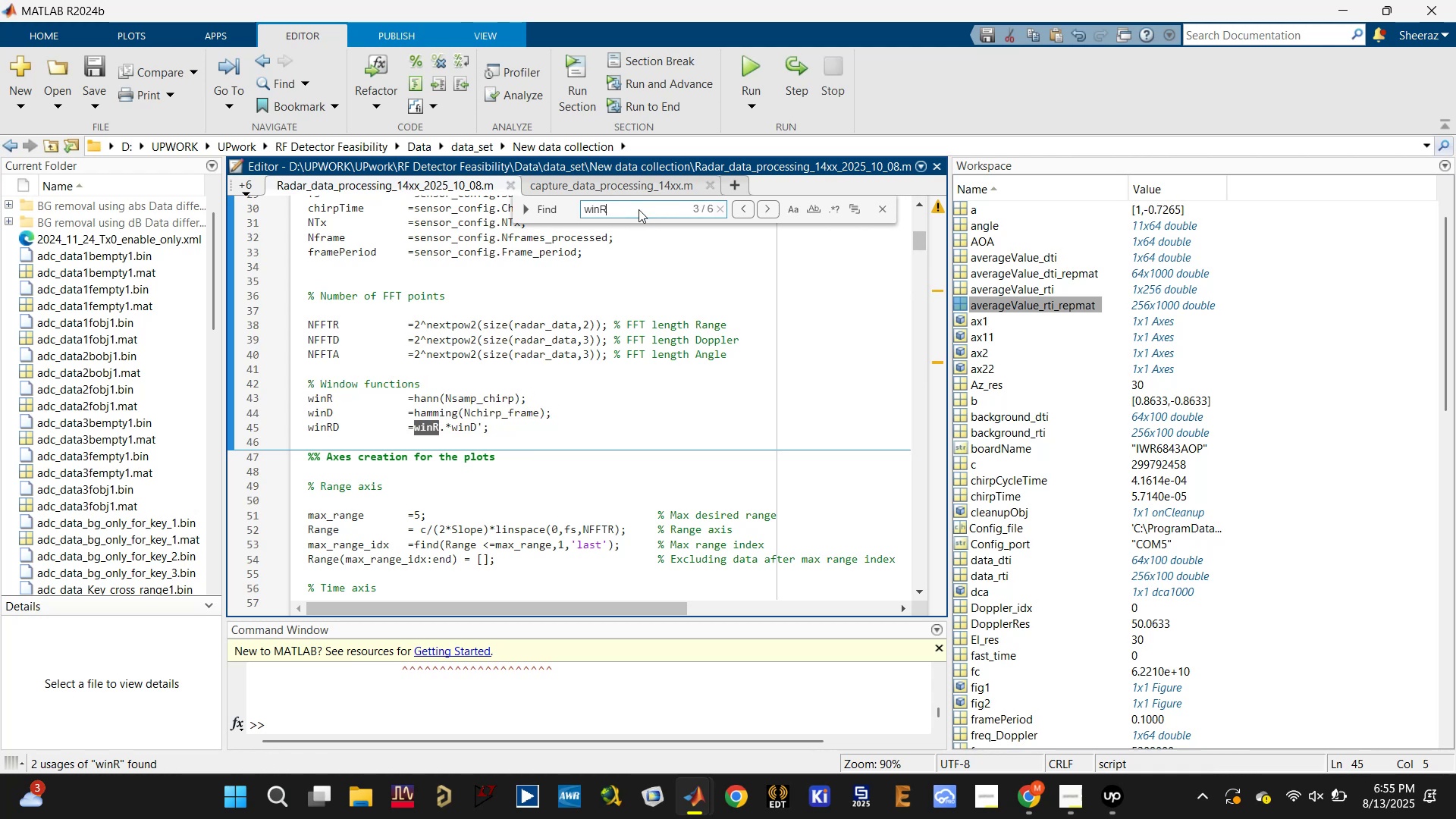 
key(Enter)
 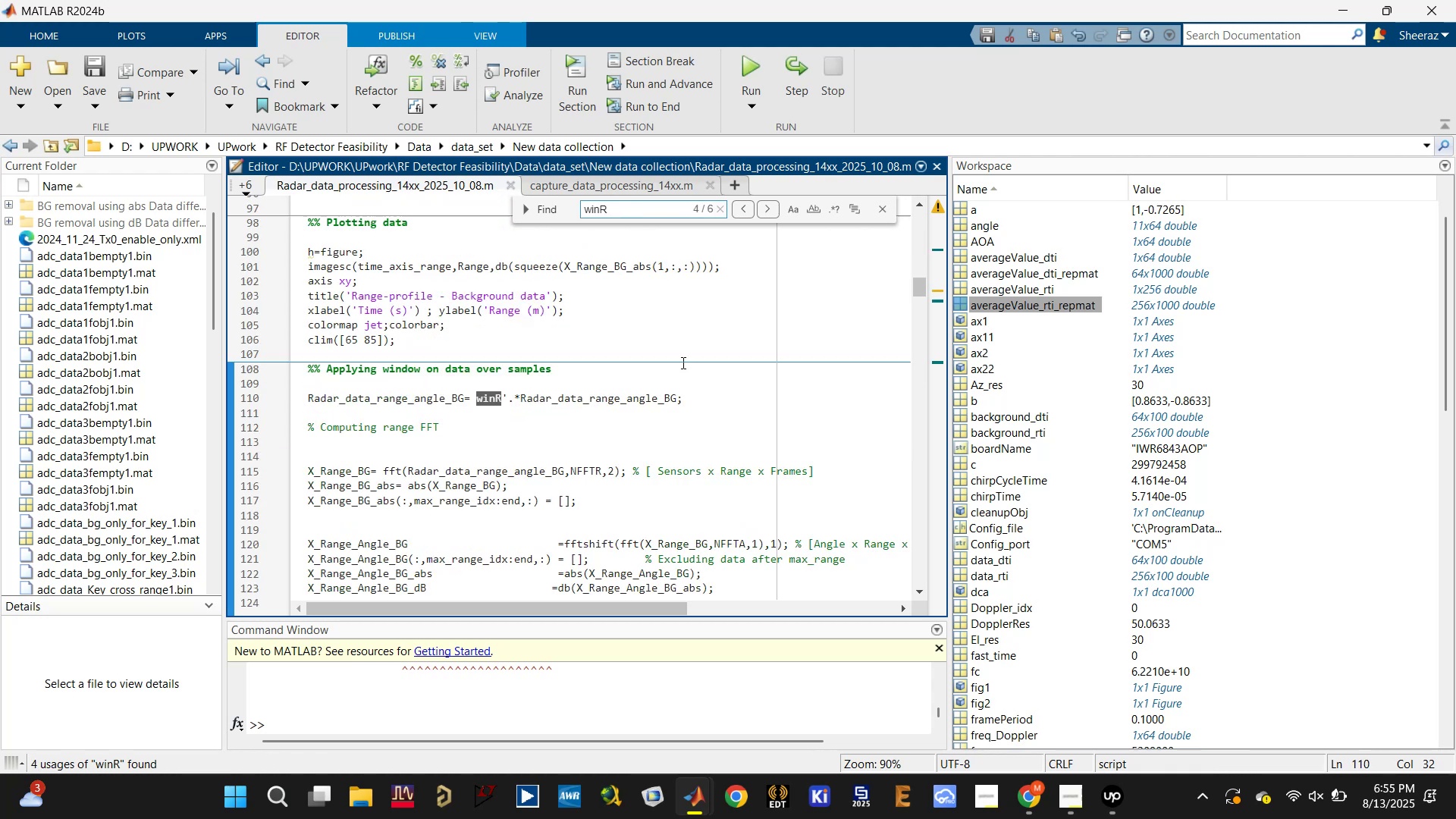 
key(Enter)
 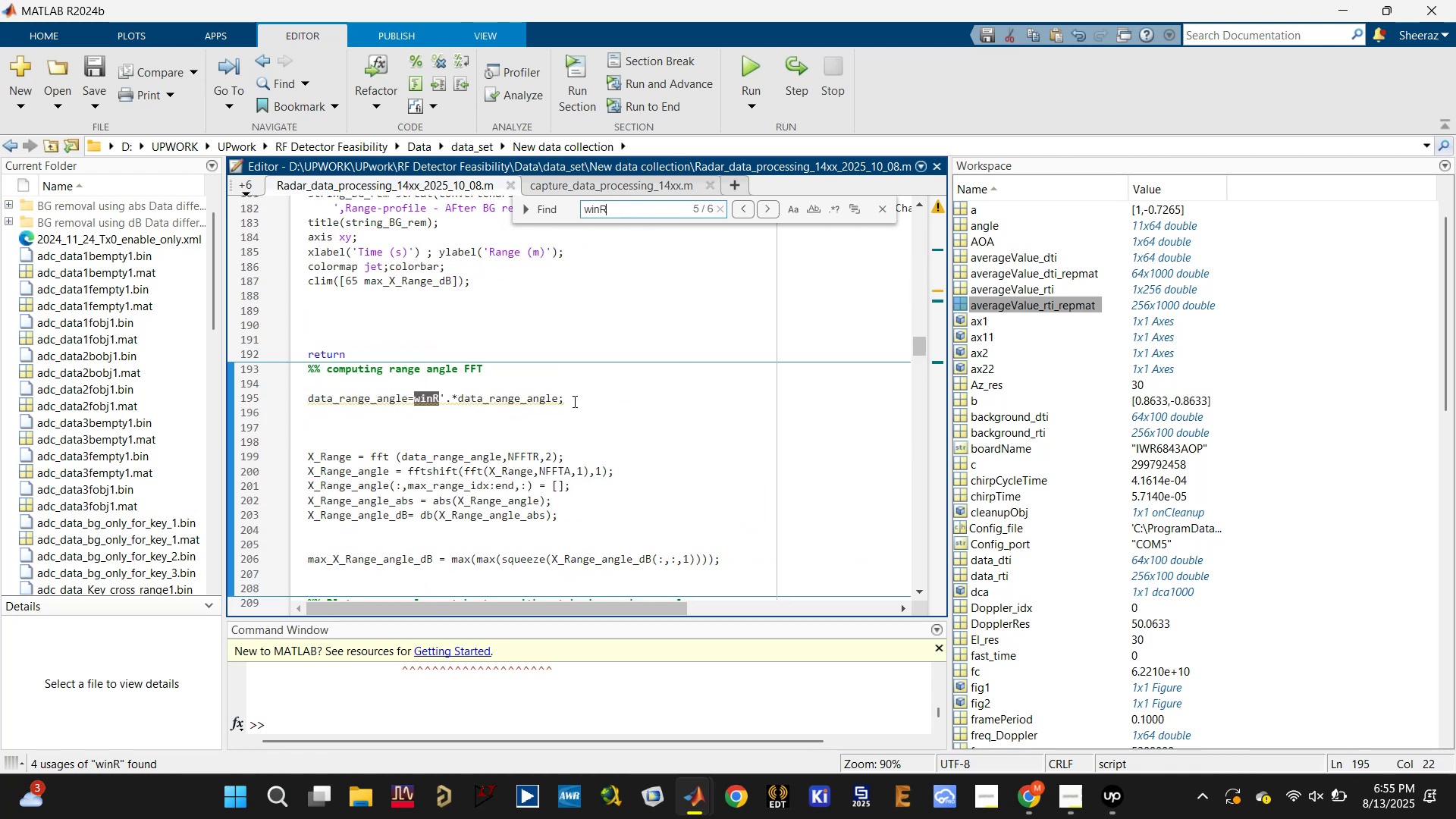 
key(Enter)
 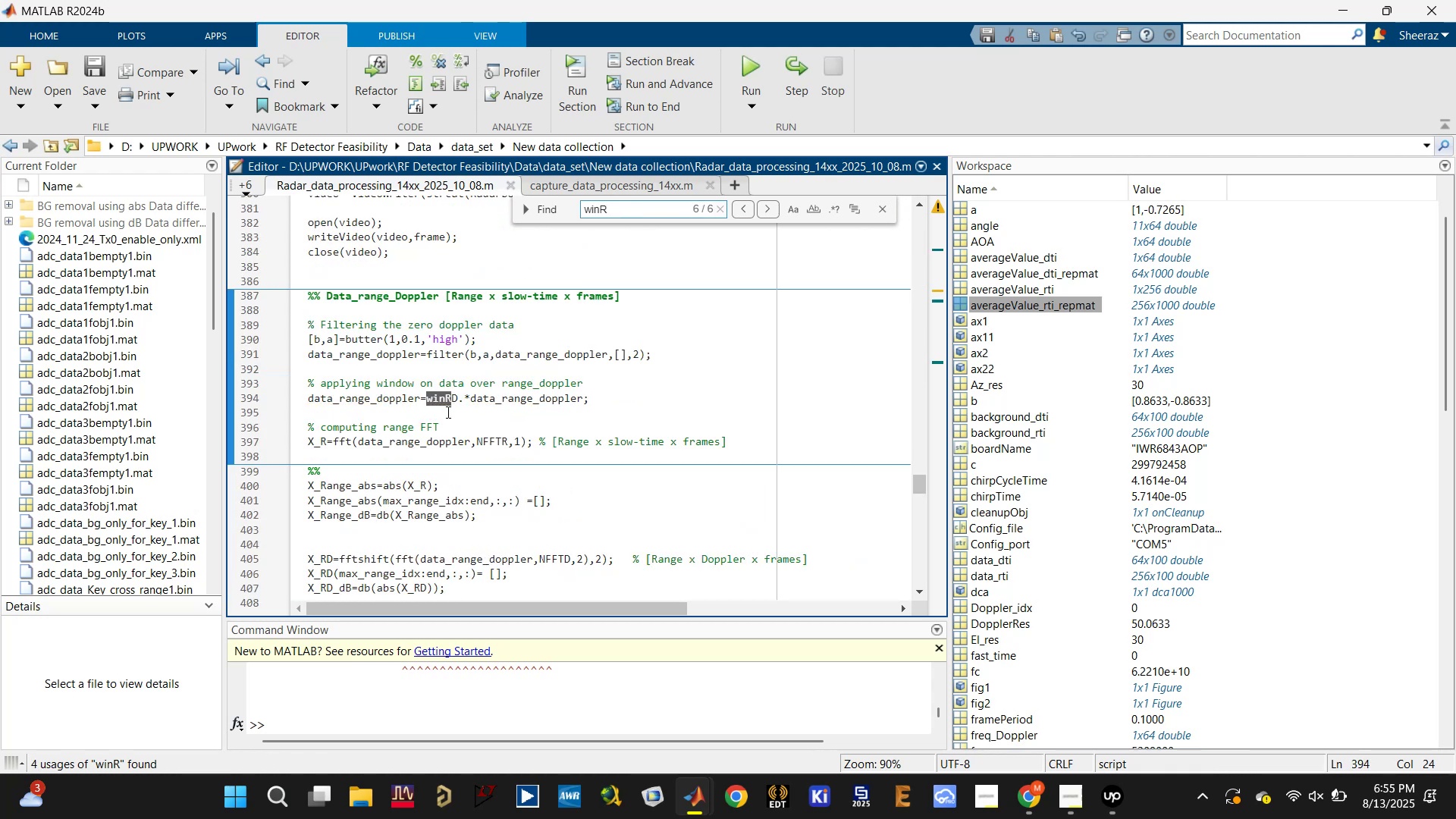 
key(Enter)
 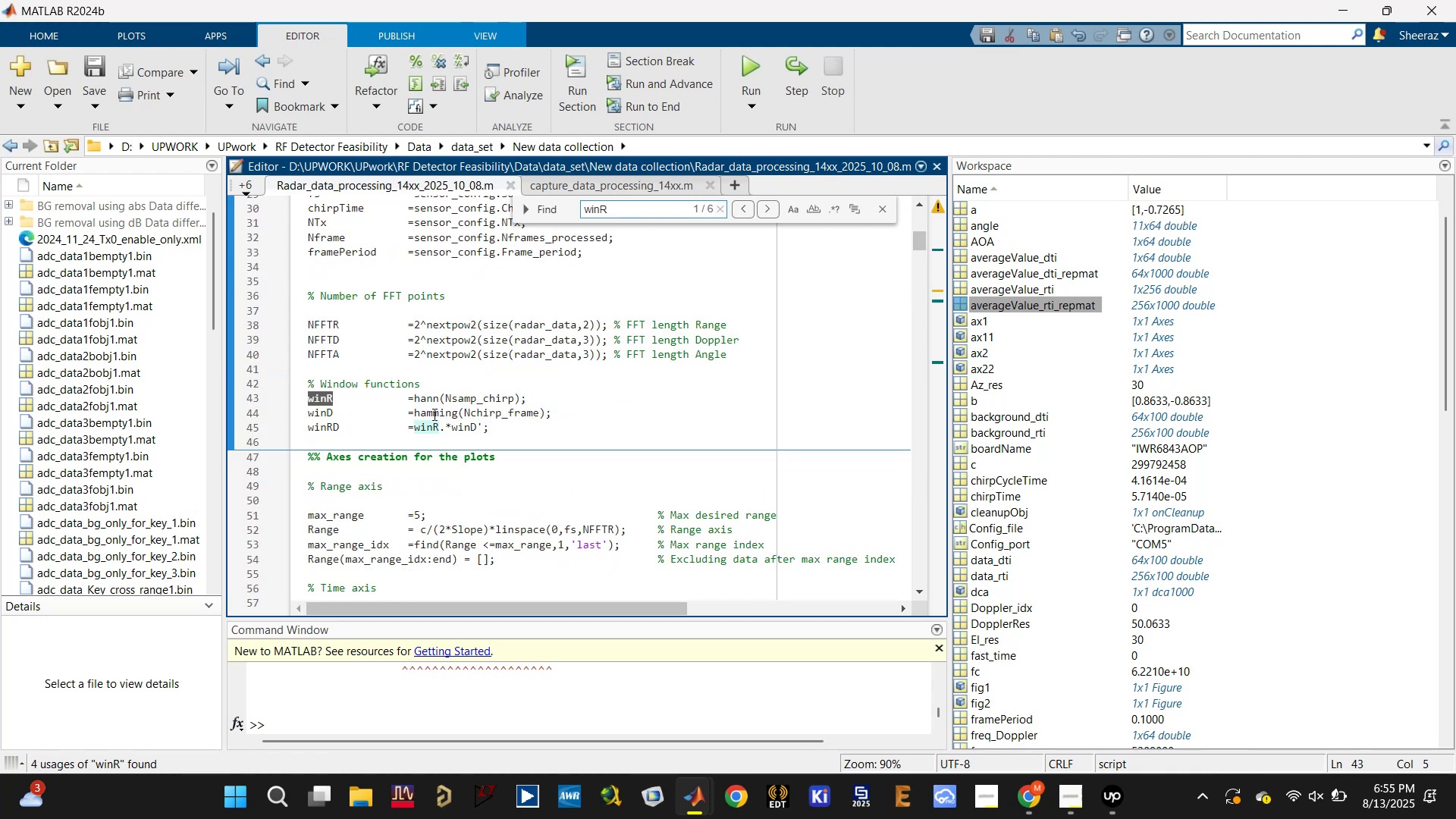 
key(Enter)
 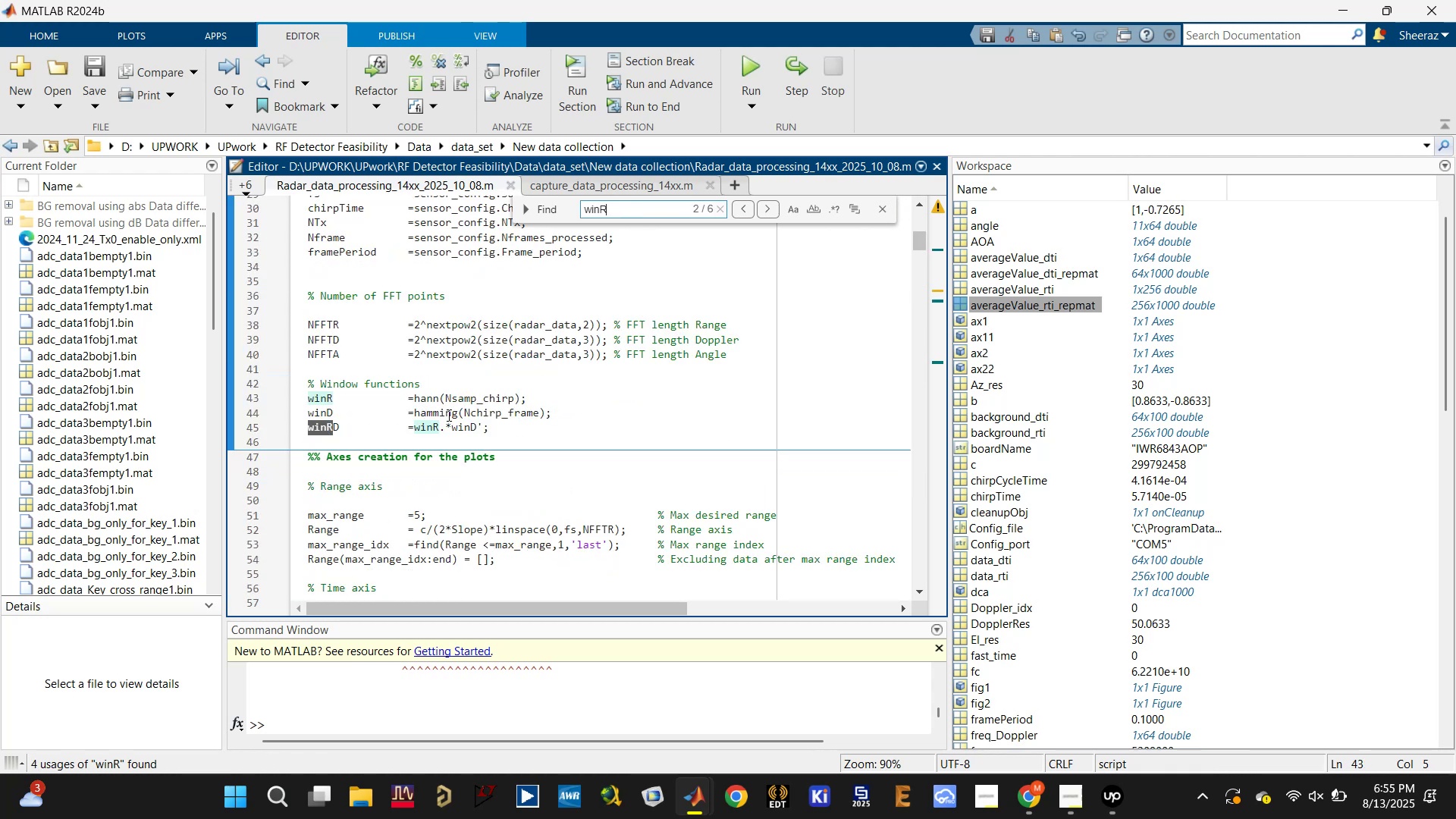 
key(Enter)
 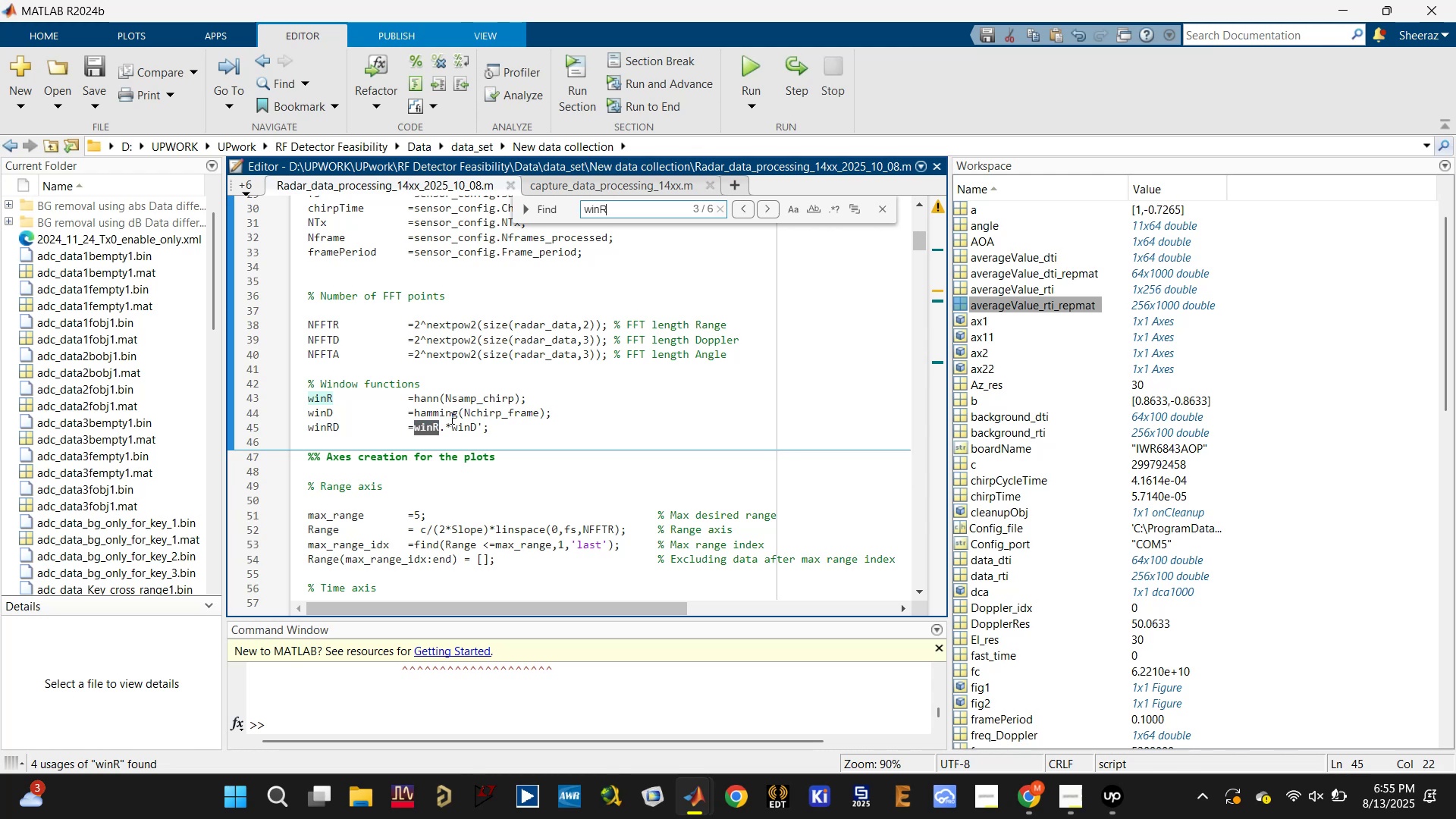 
key(Enter)
 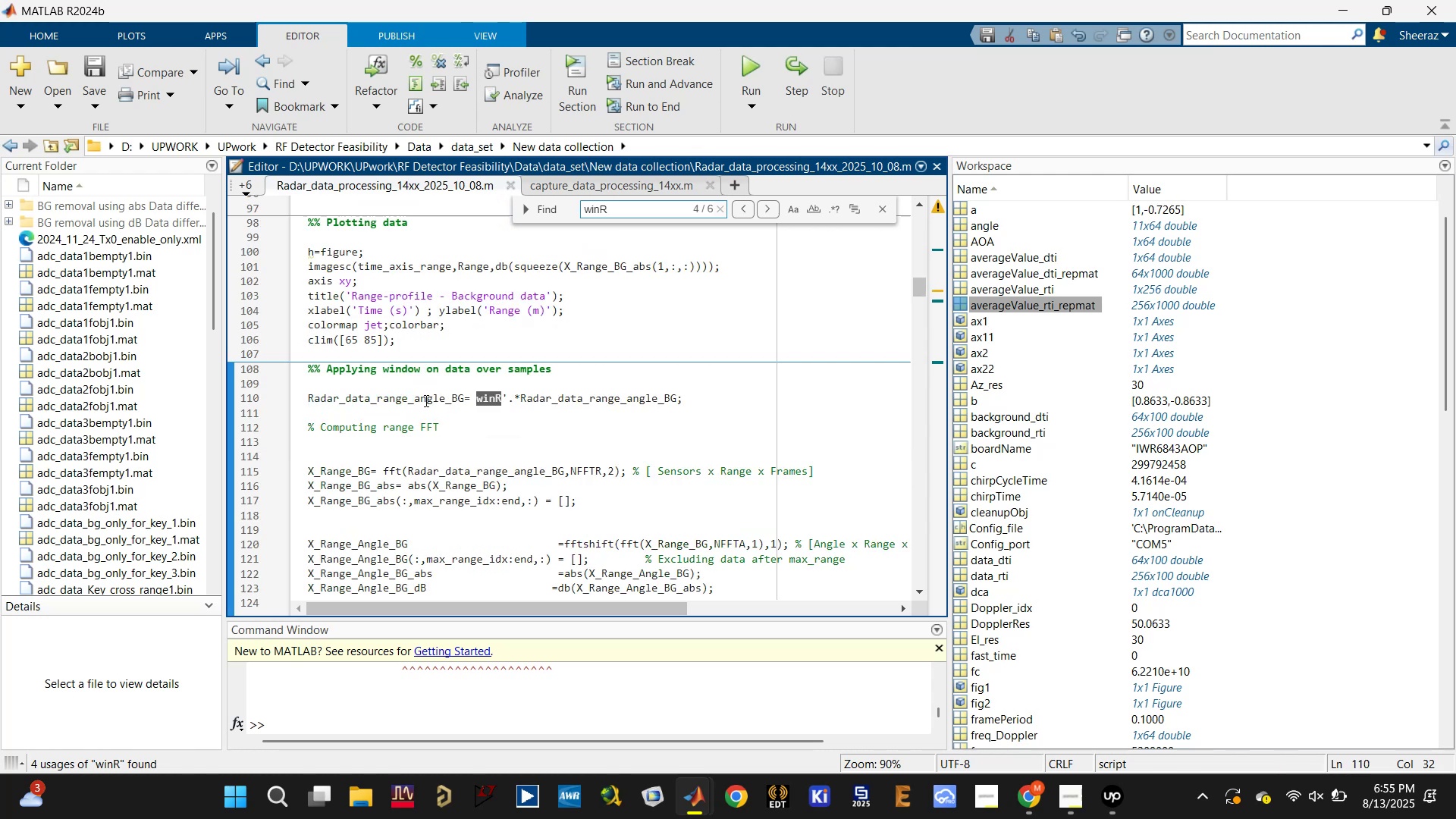 
key(Enter)
 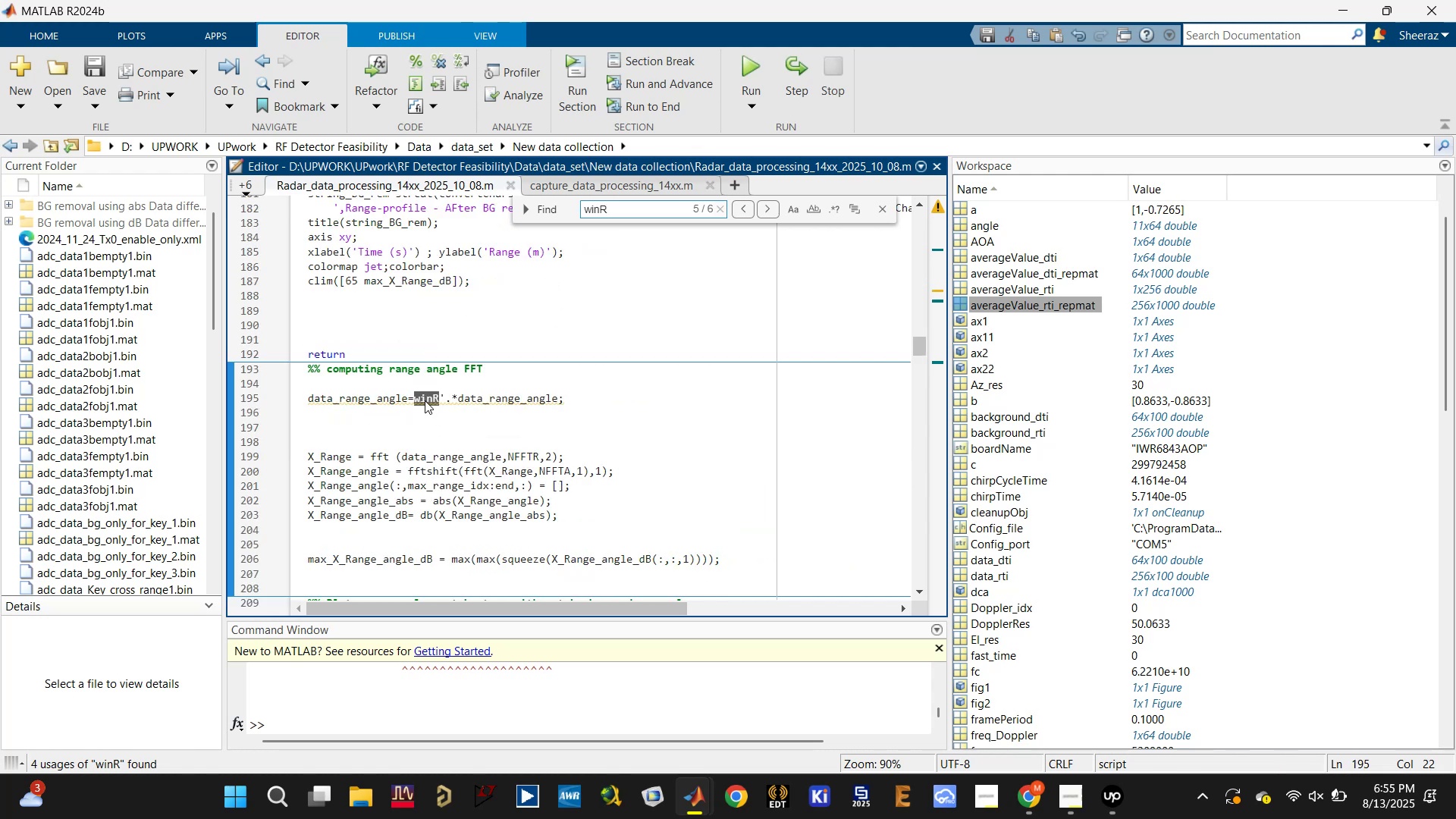 
key(Enter)
 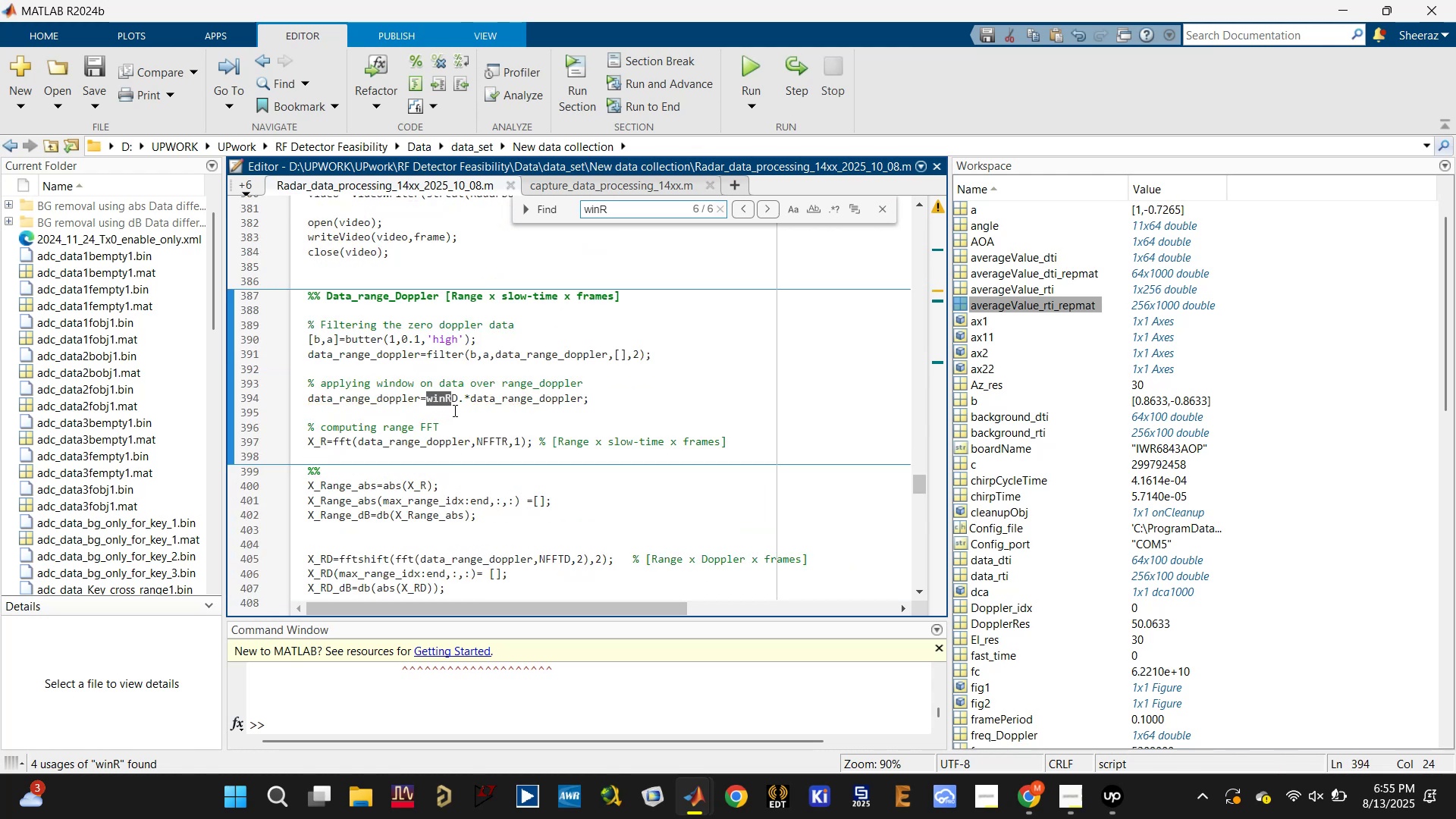 
key(Enter)
 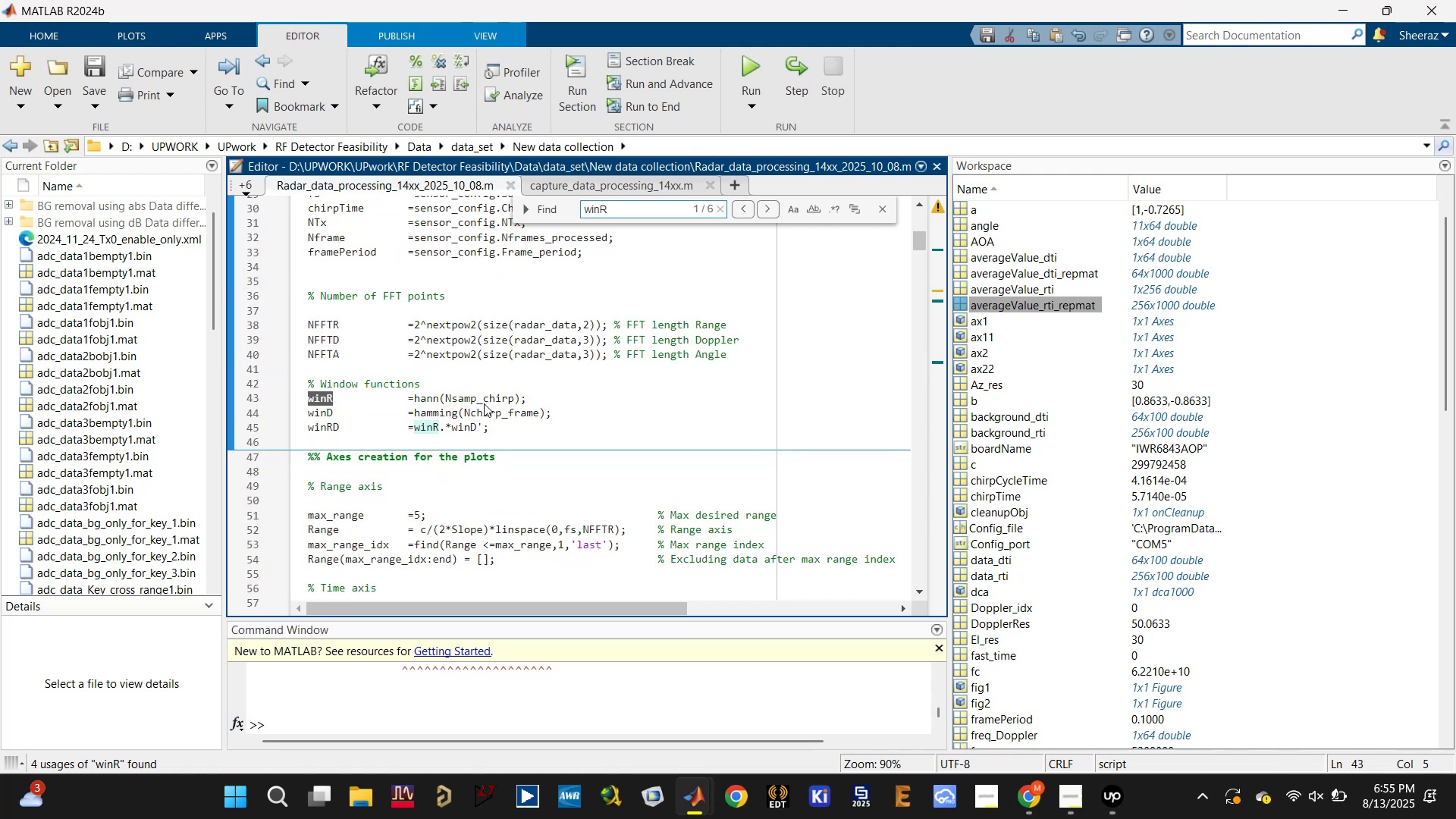 
key(Enter)
 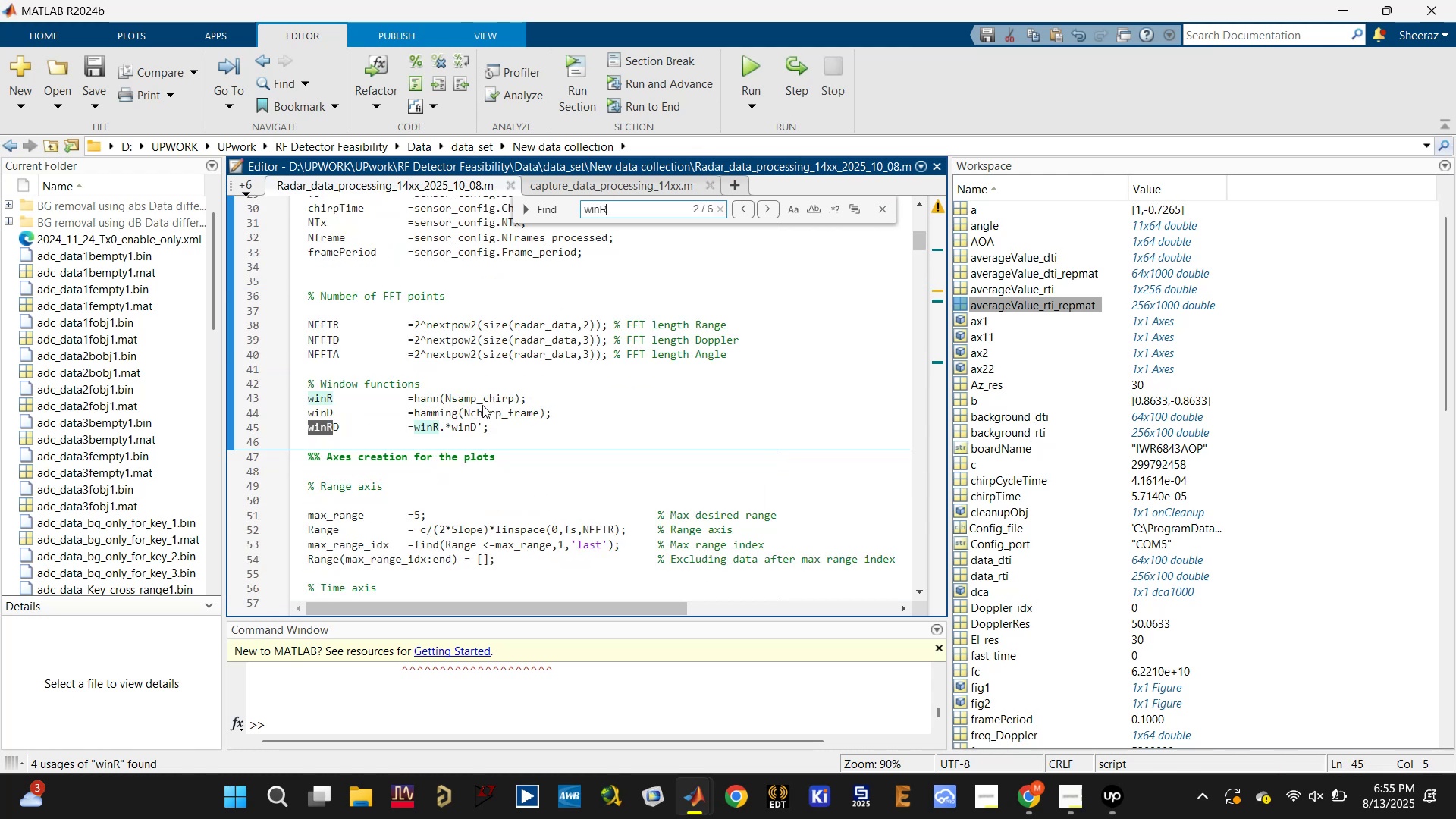 
key(Enter)
 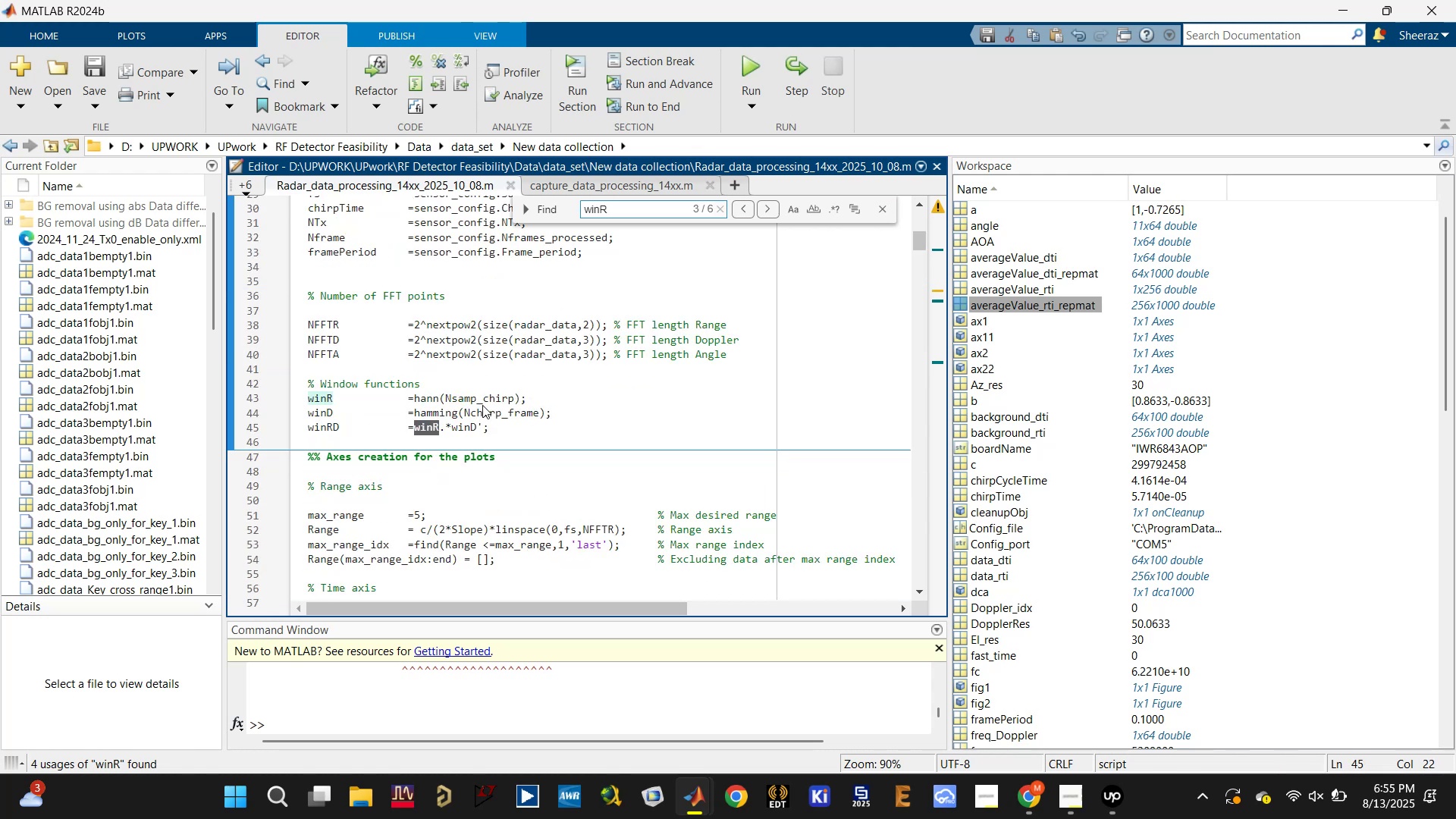 
key(Enter)
 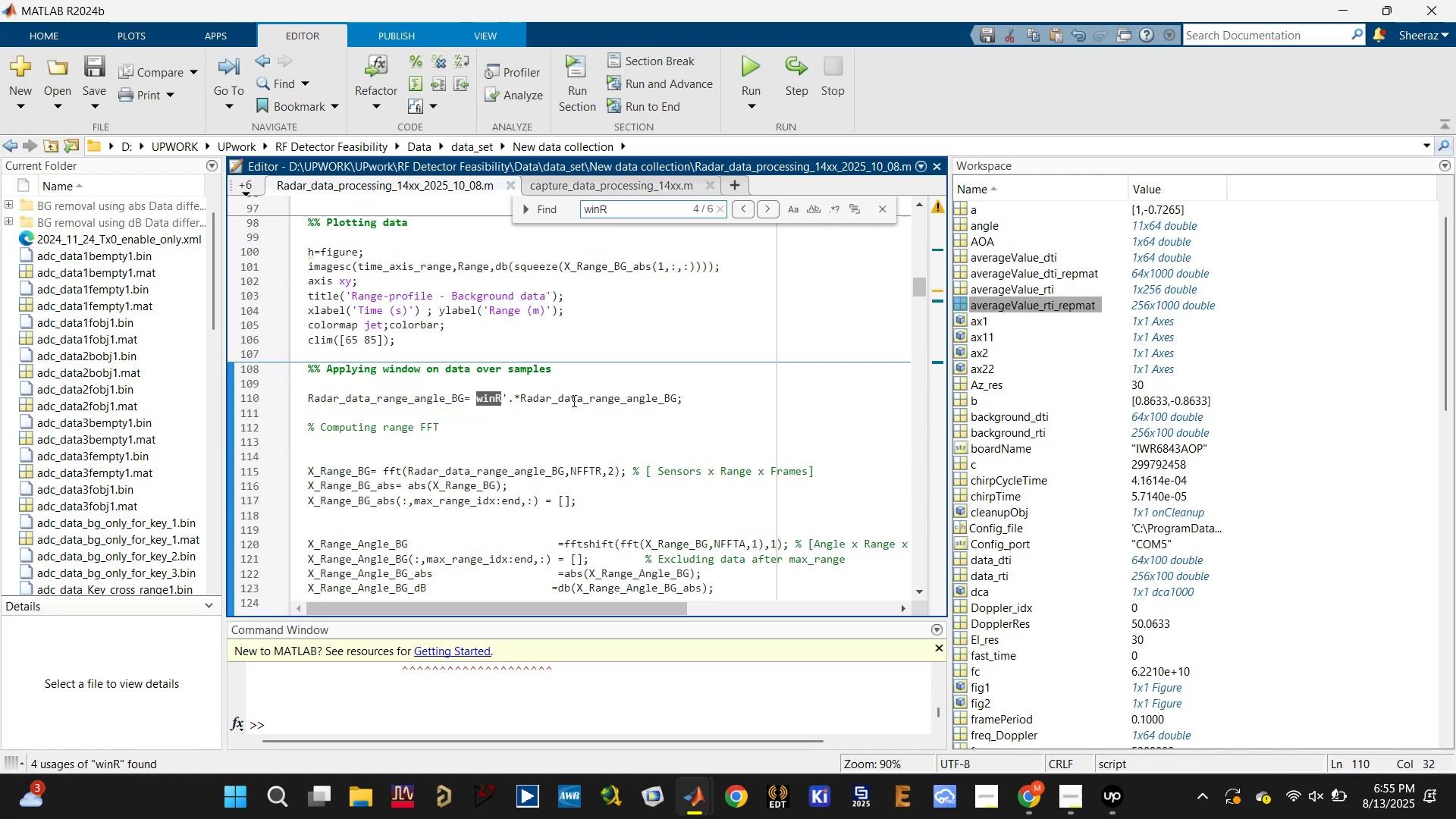 
double_click([571, 402])
 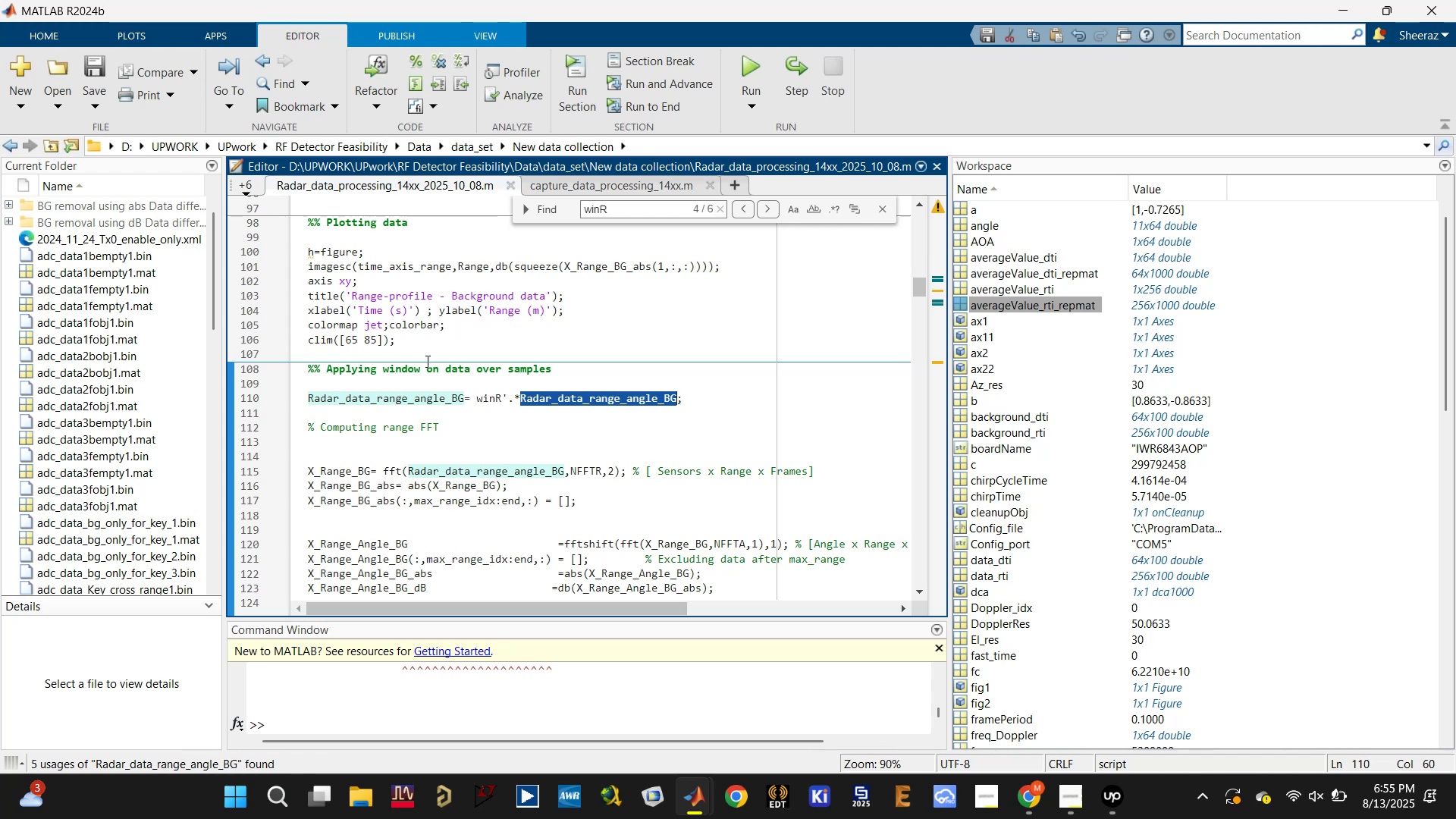 
double_click([392, 400])
 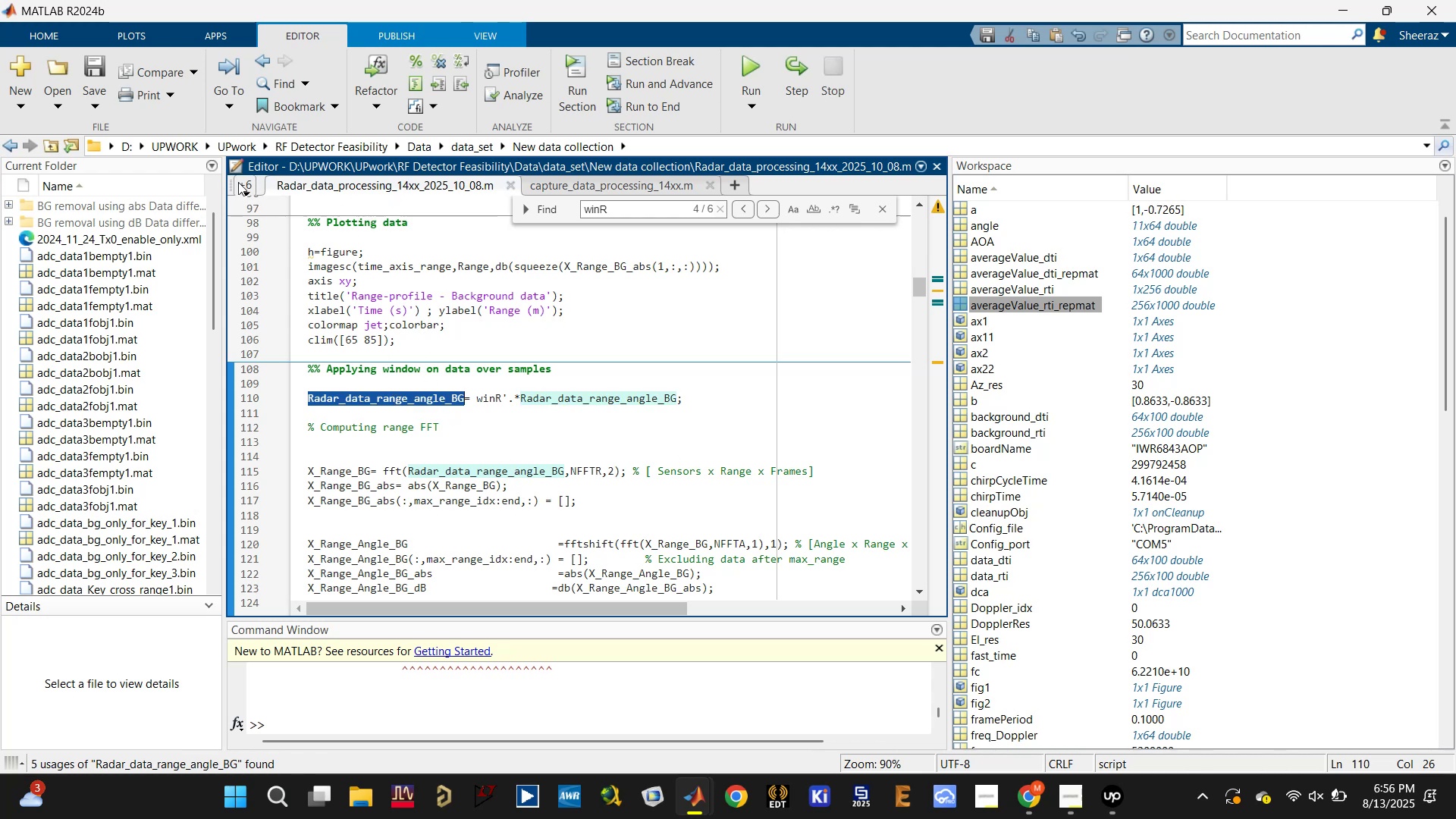 
wait(5.06)
 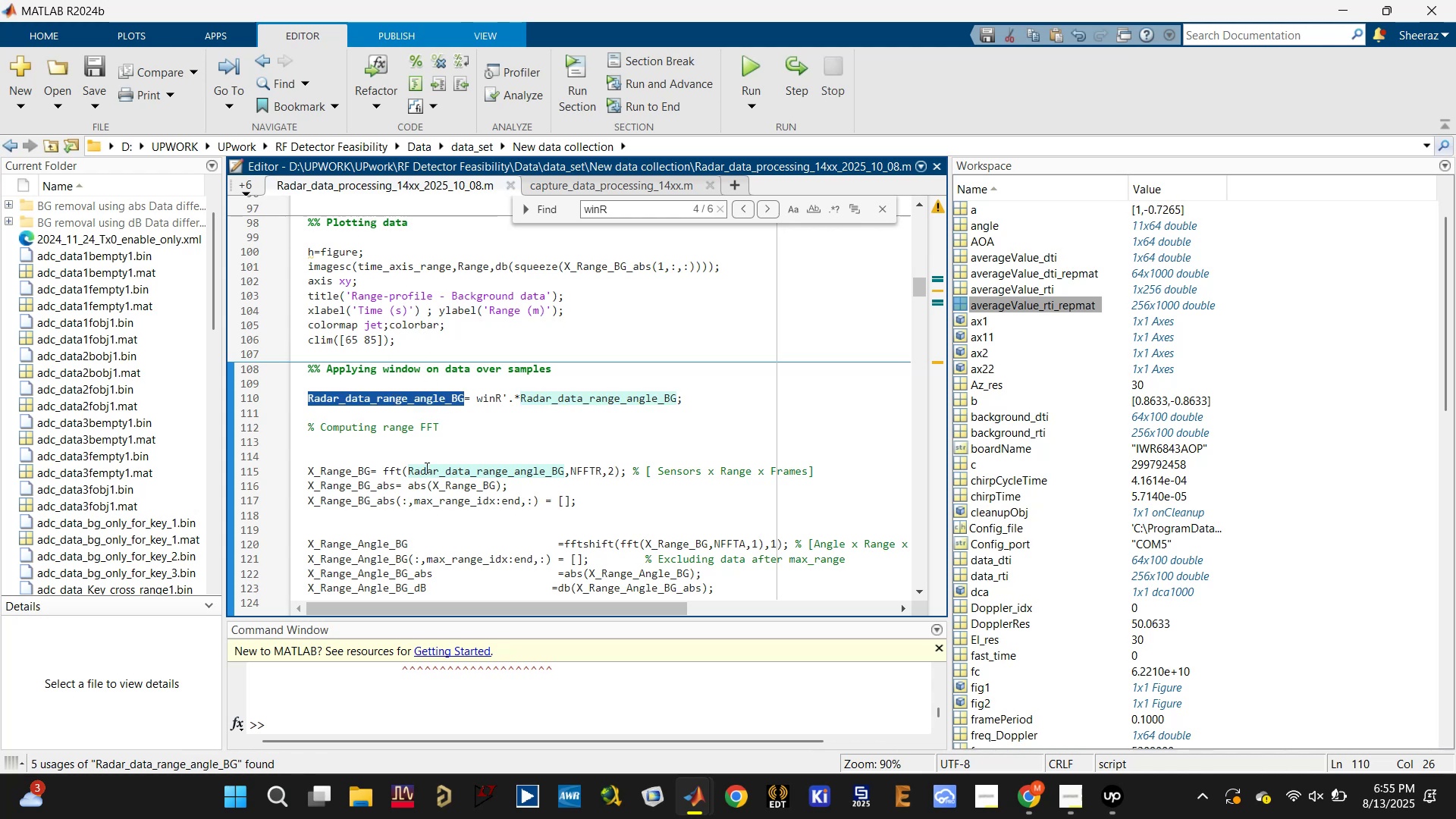 
left_click([245, 187])
 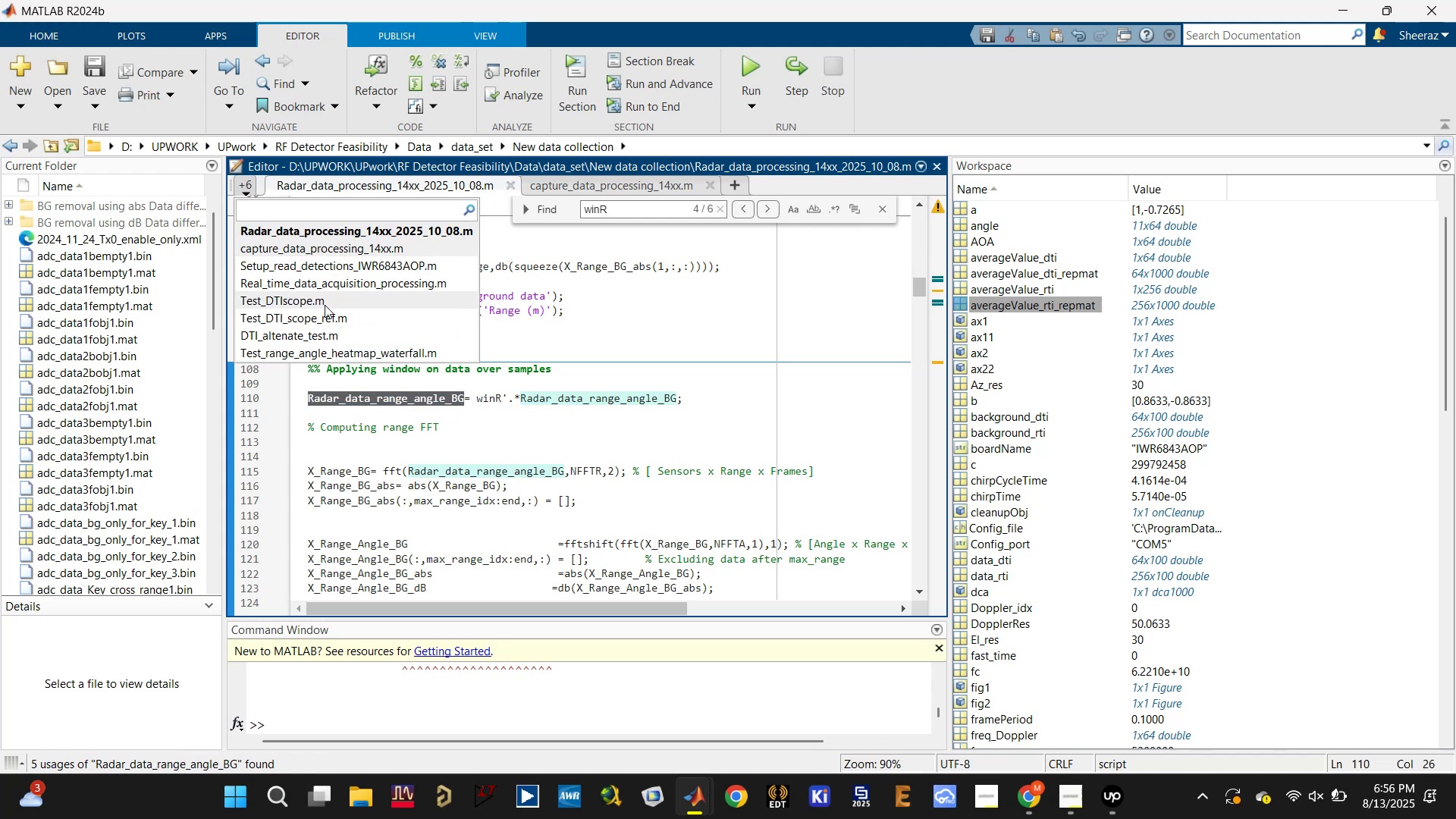 
left_click([325, 303])
 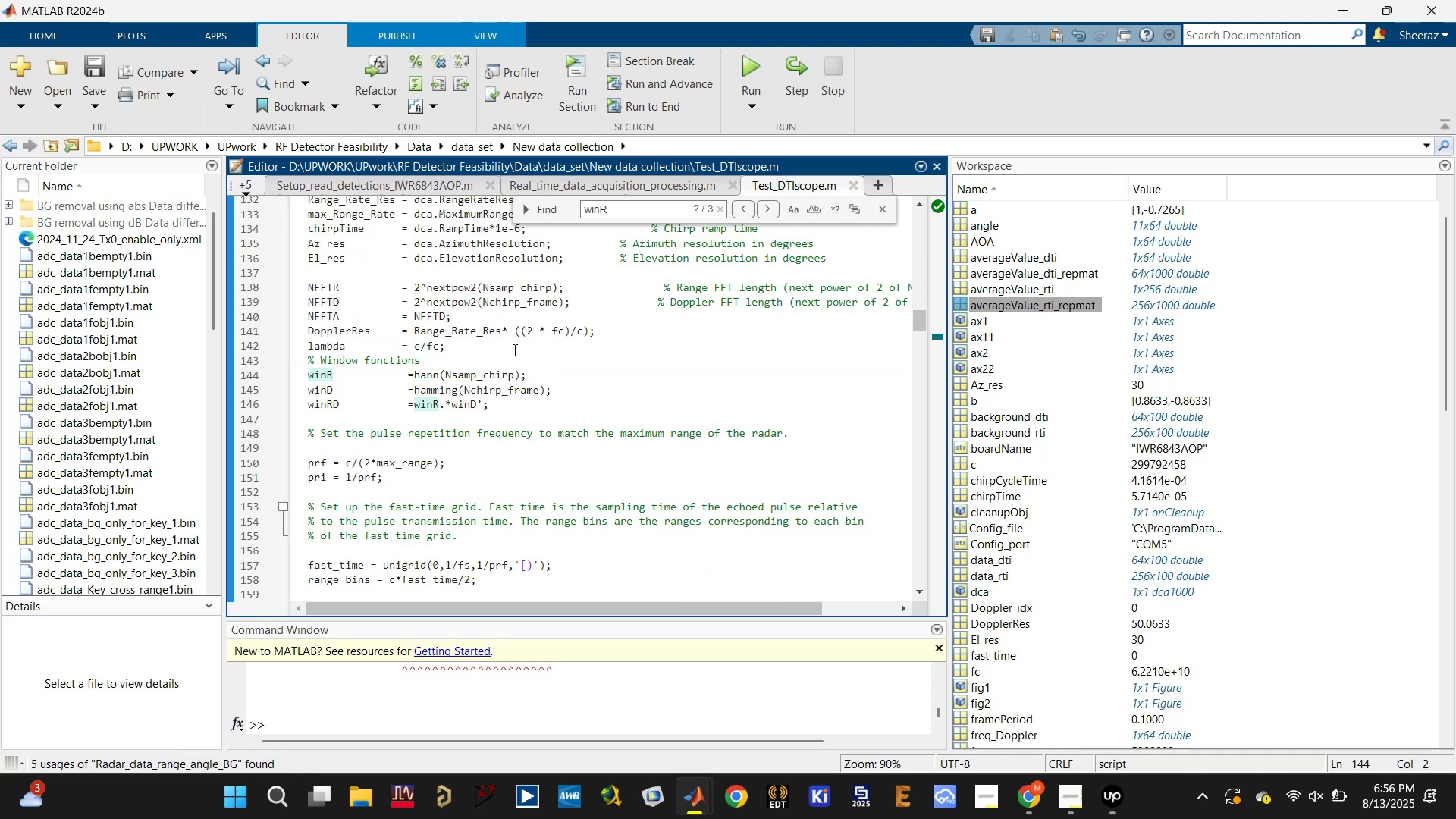 
scroll: coordinate [412, 432], scroll_direction: down, amount: 20.0
 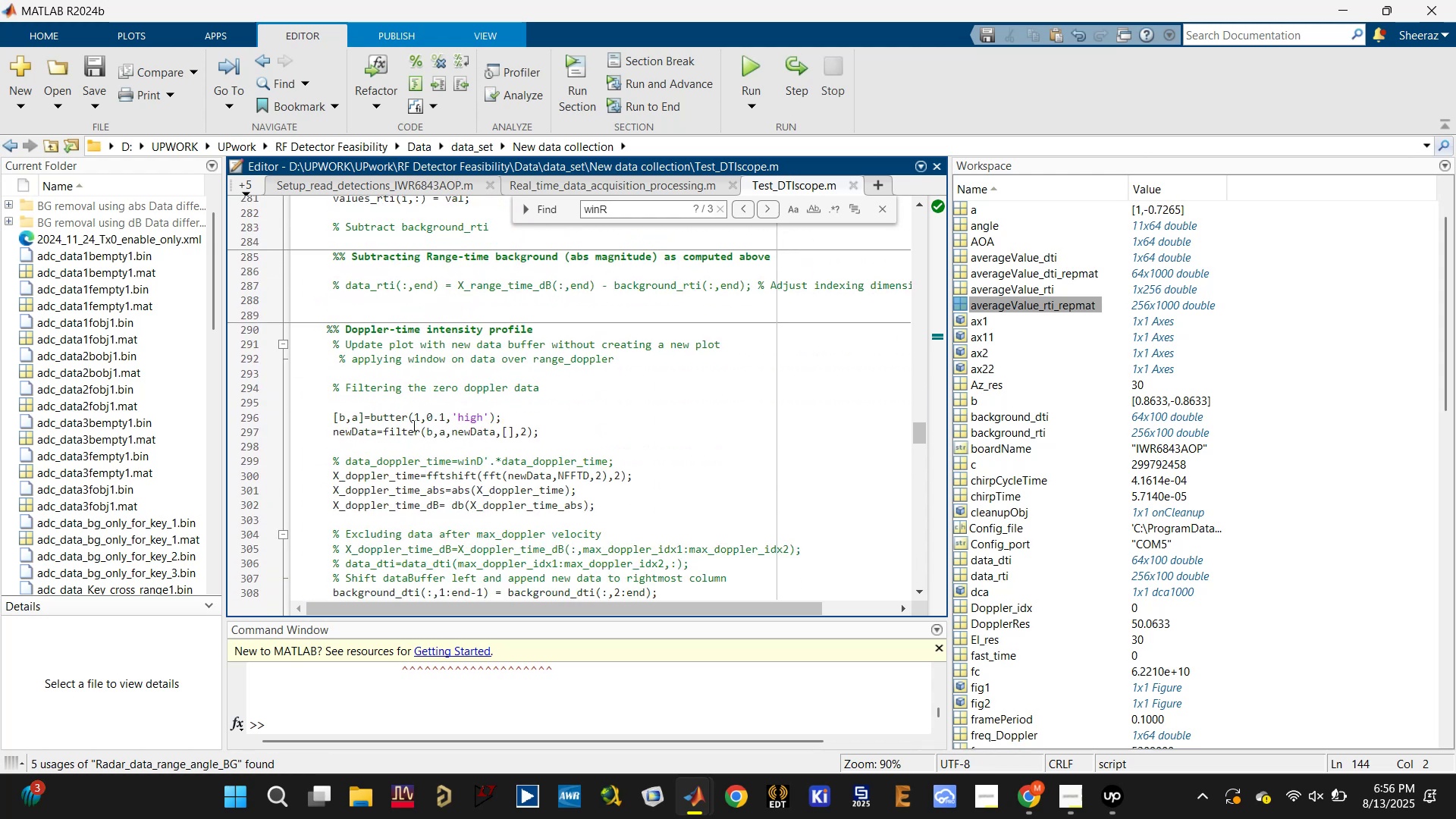 
double_click([425, 400])
 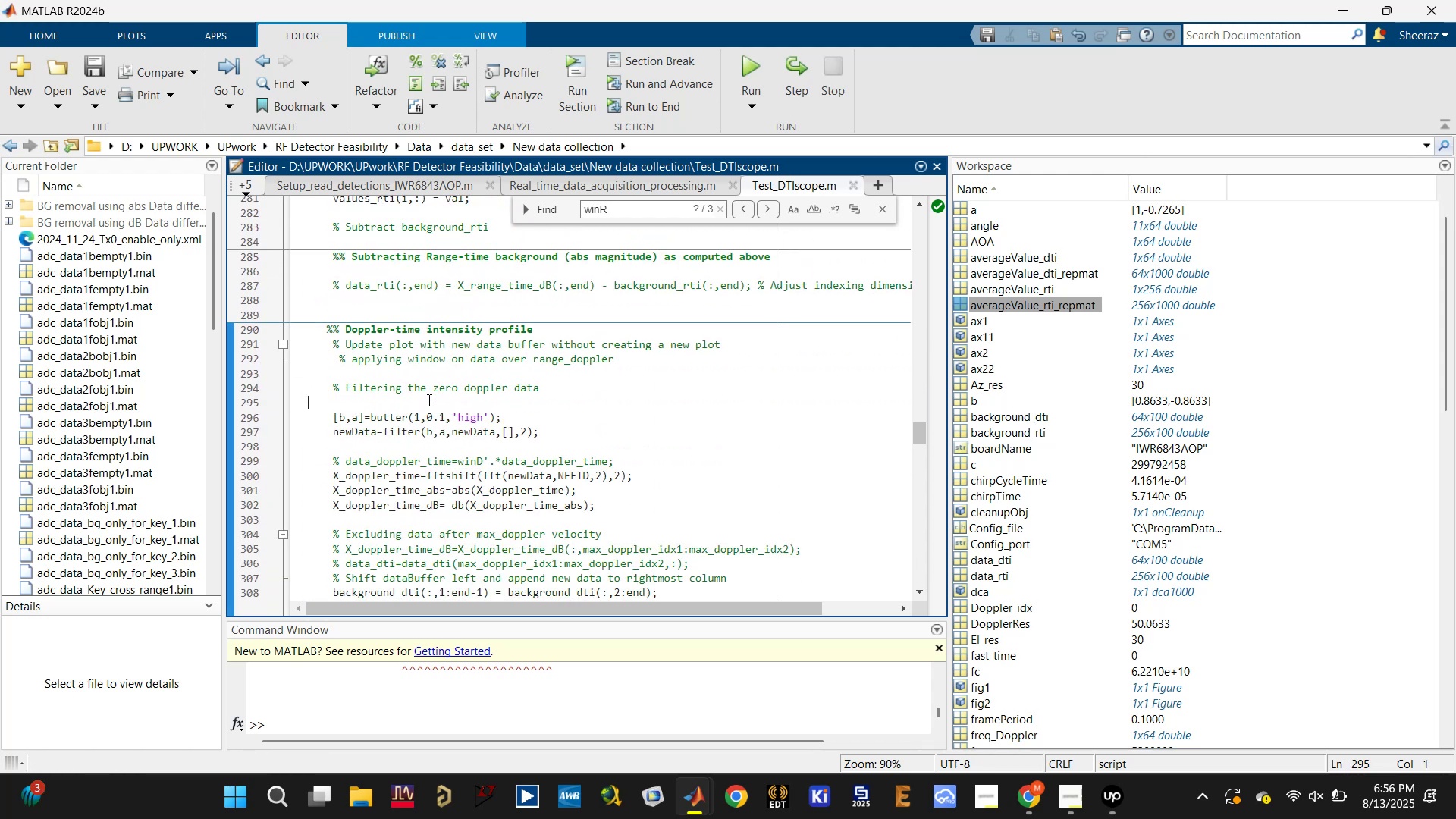 
triple_click([431, 391])
 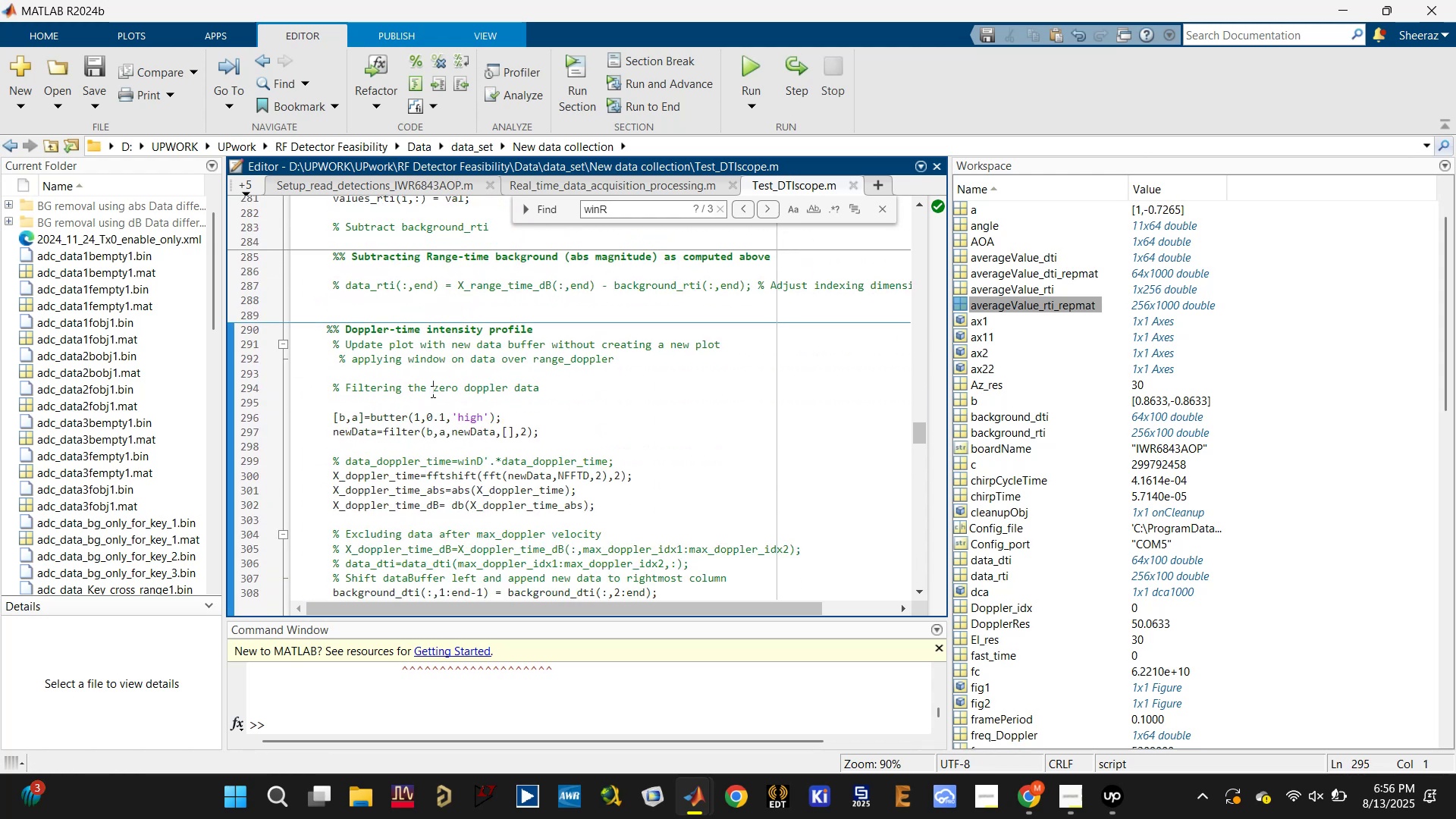 
triple_click([431, 391])
 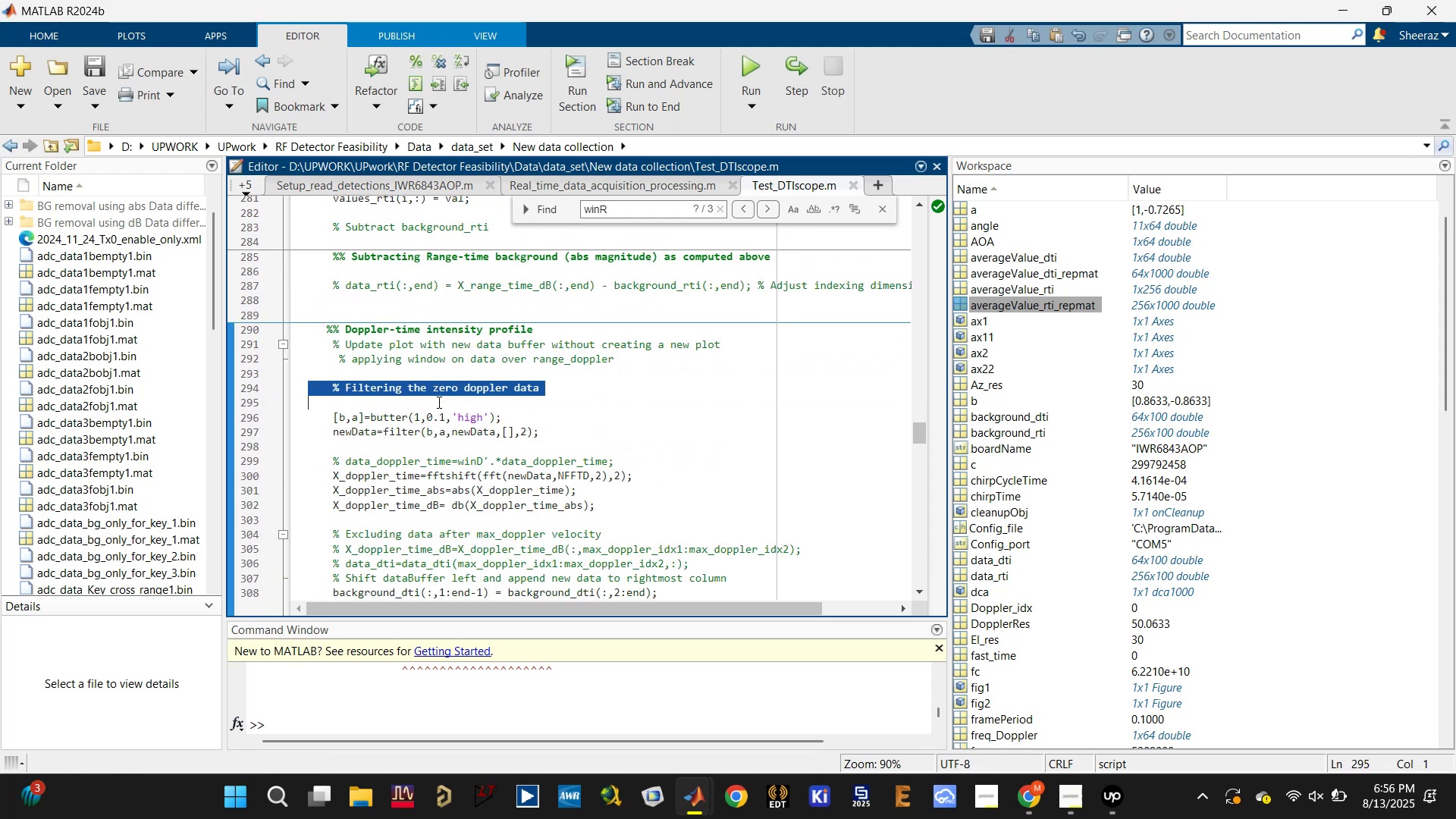 
left_click([441, 418])
 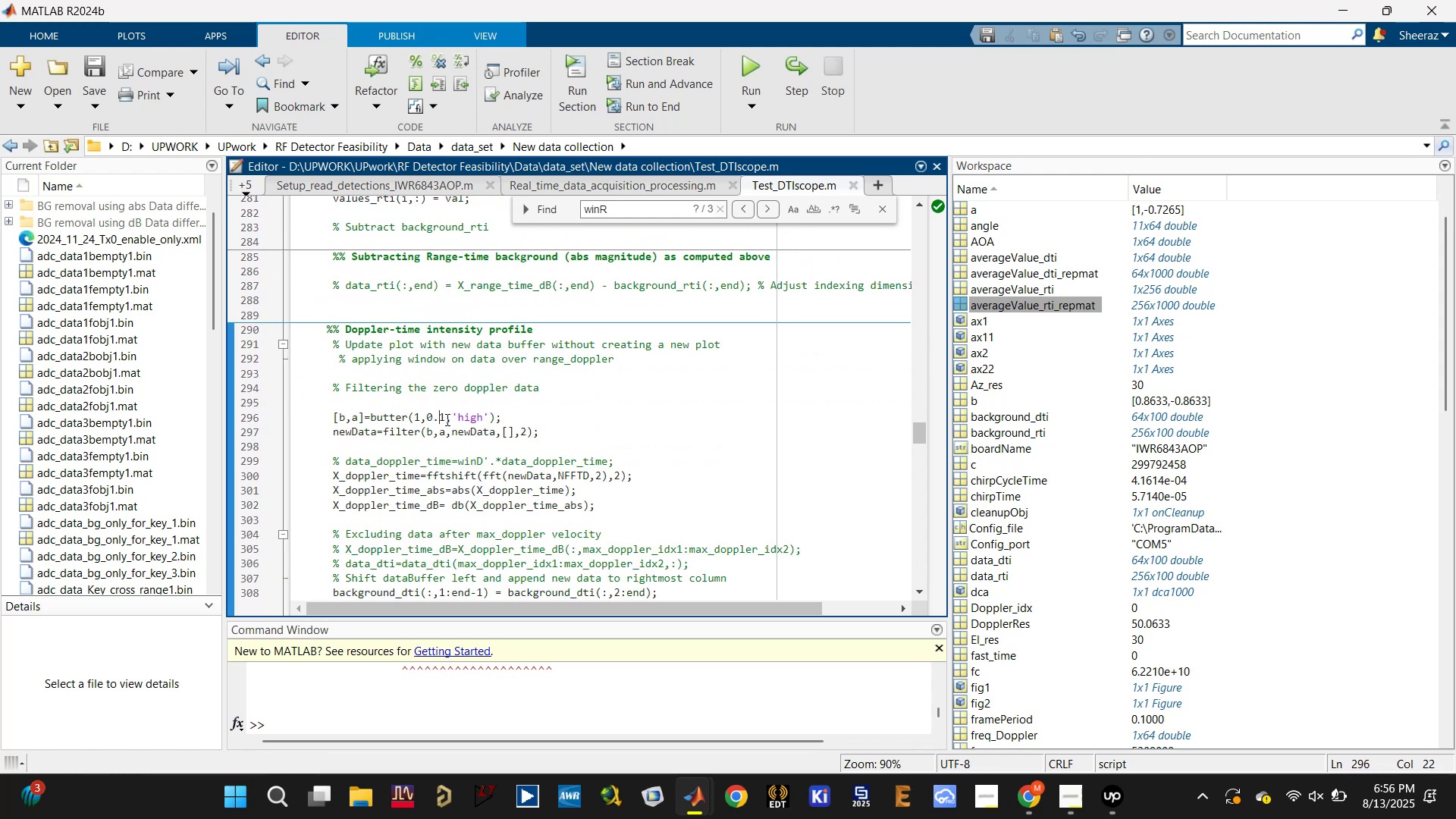 
key(Control+S)
 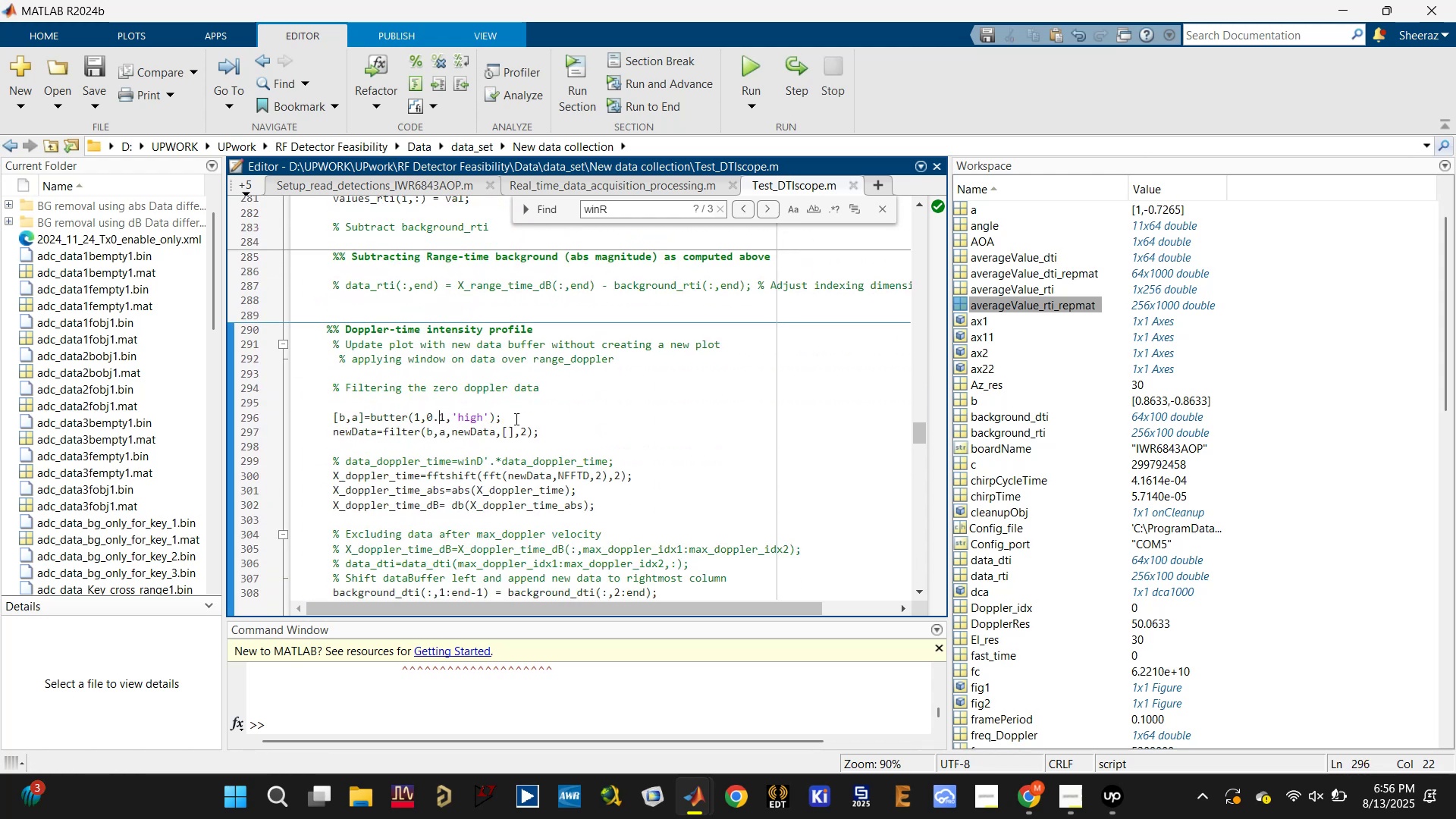 
left_click([428, 410])
 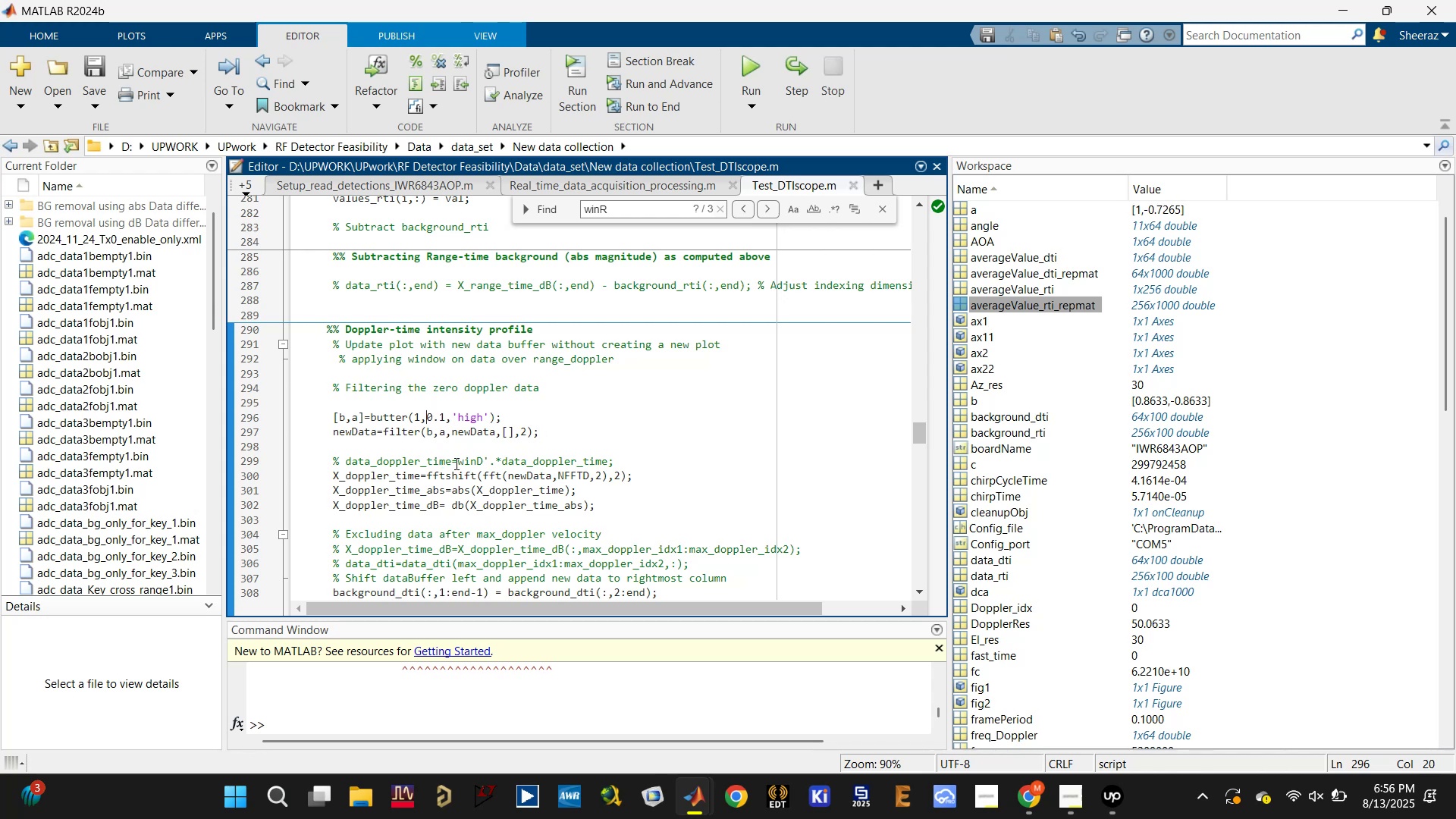 
left_click([529, 476])
 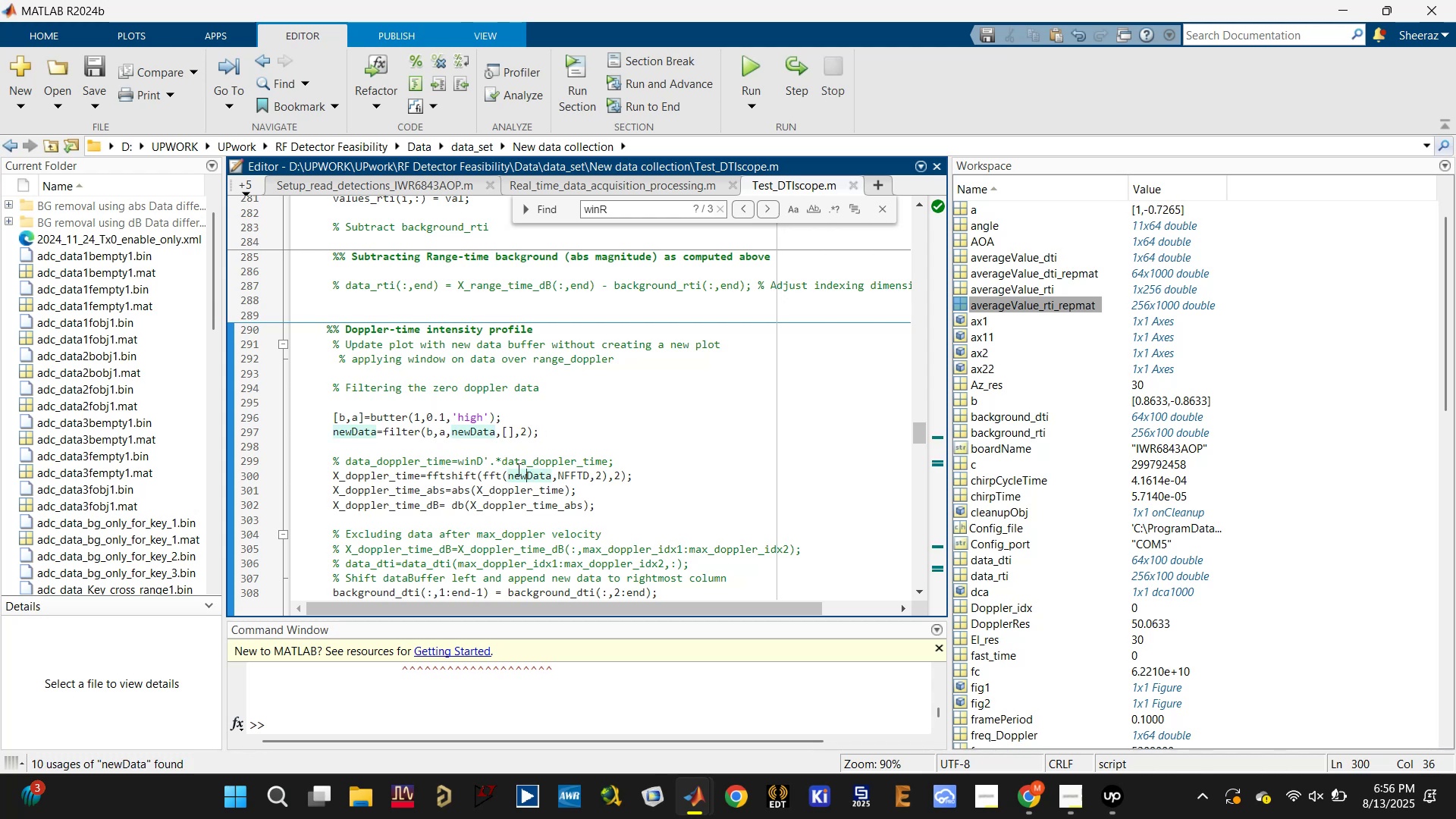 
scroll: coordinate [438, 426], scroll_direction: up, amount: 3.0
 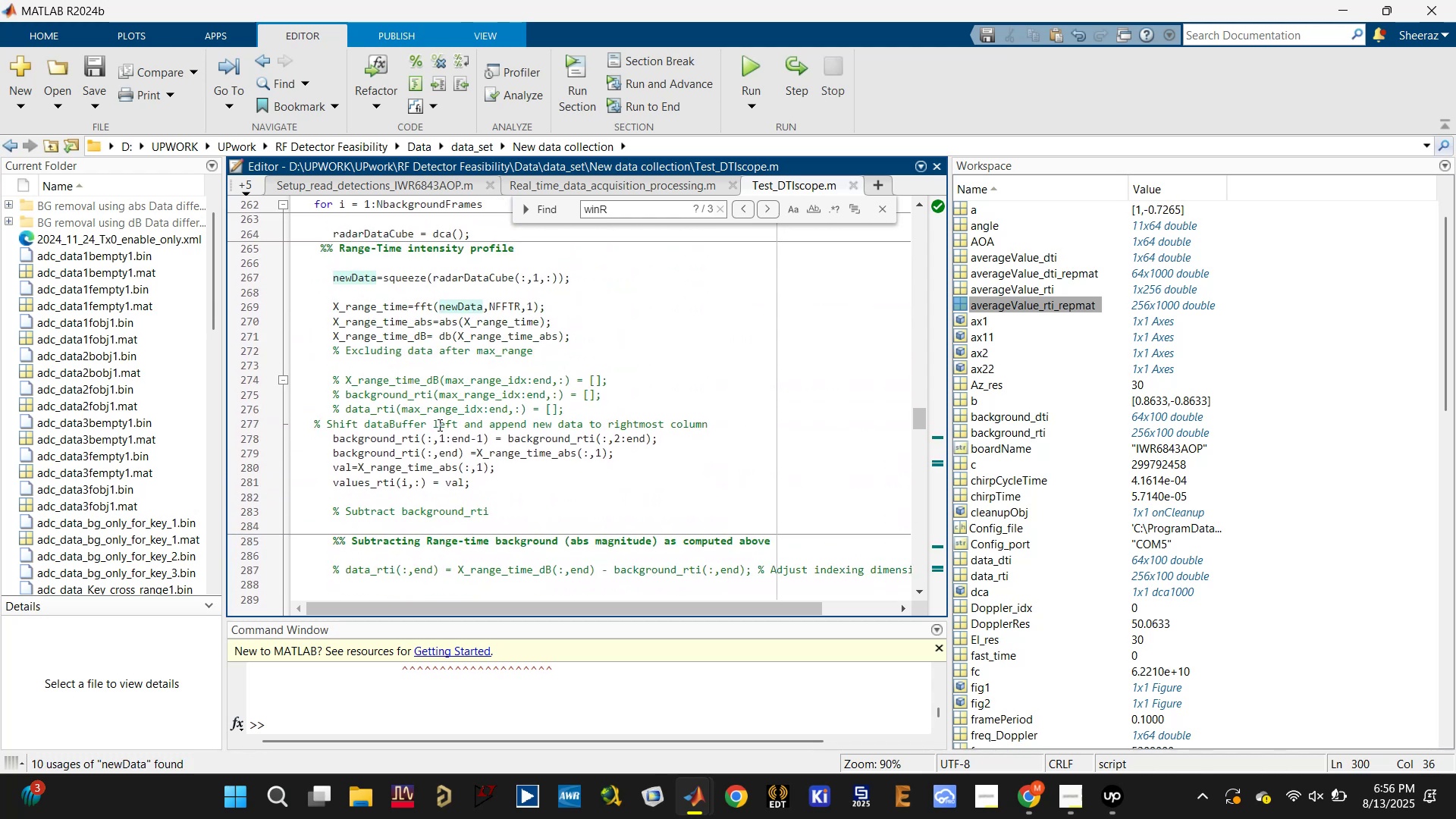 
scroll: coordinate [438, 425], scroll_direction: down, amount: 1.0
 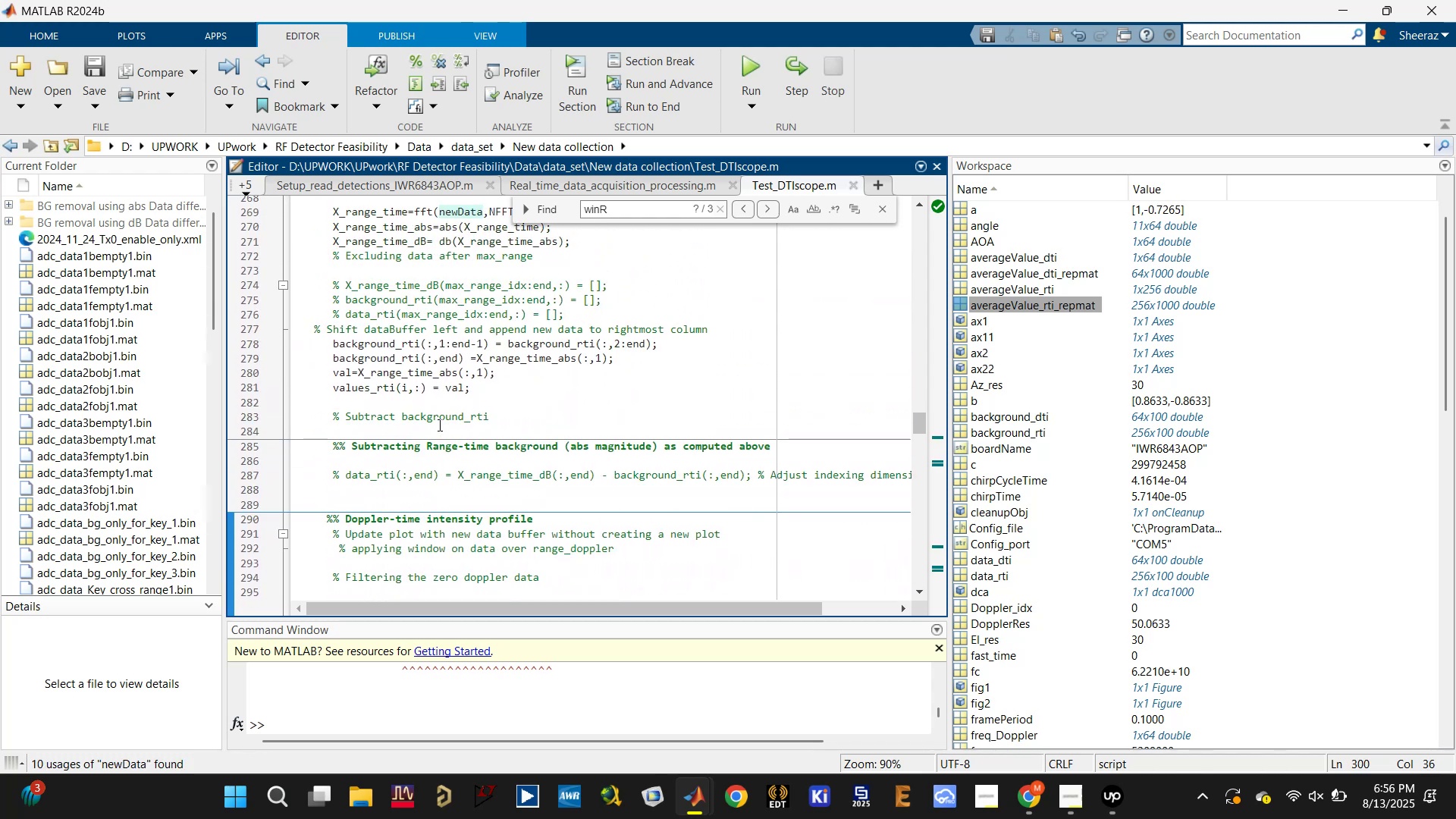 
scroll: coordinate [438, 425], scroll_direction: up, amount: 1.0
 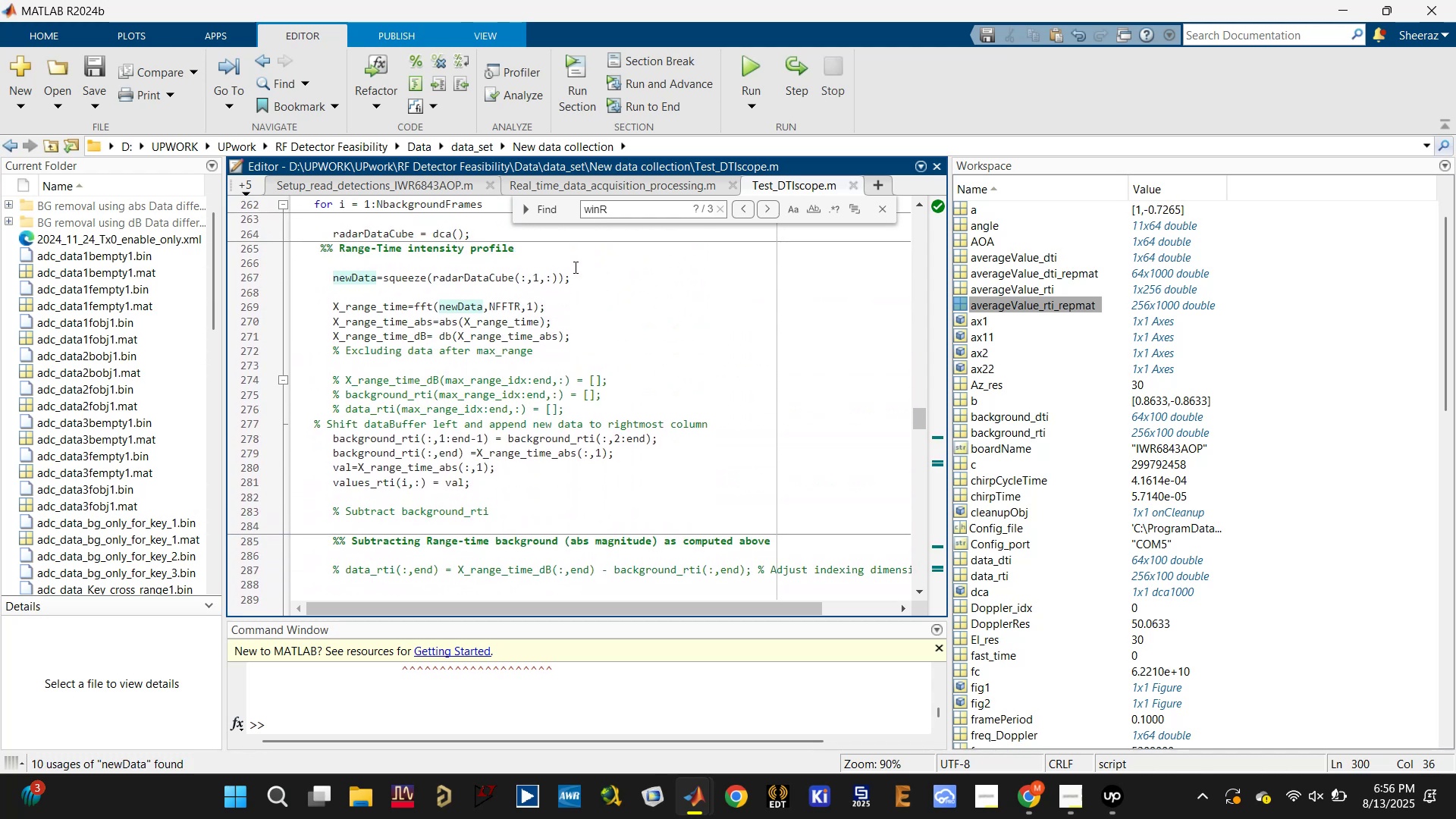 
left_click([588, 275])
 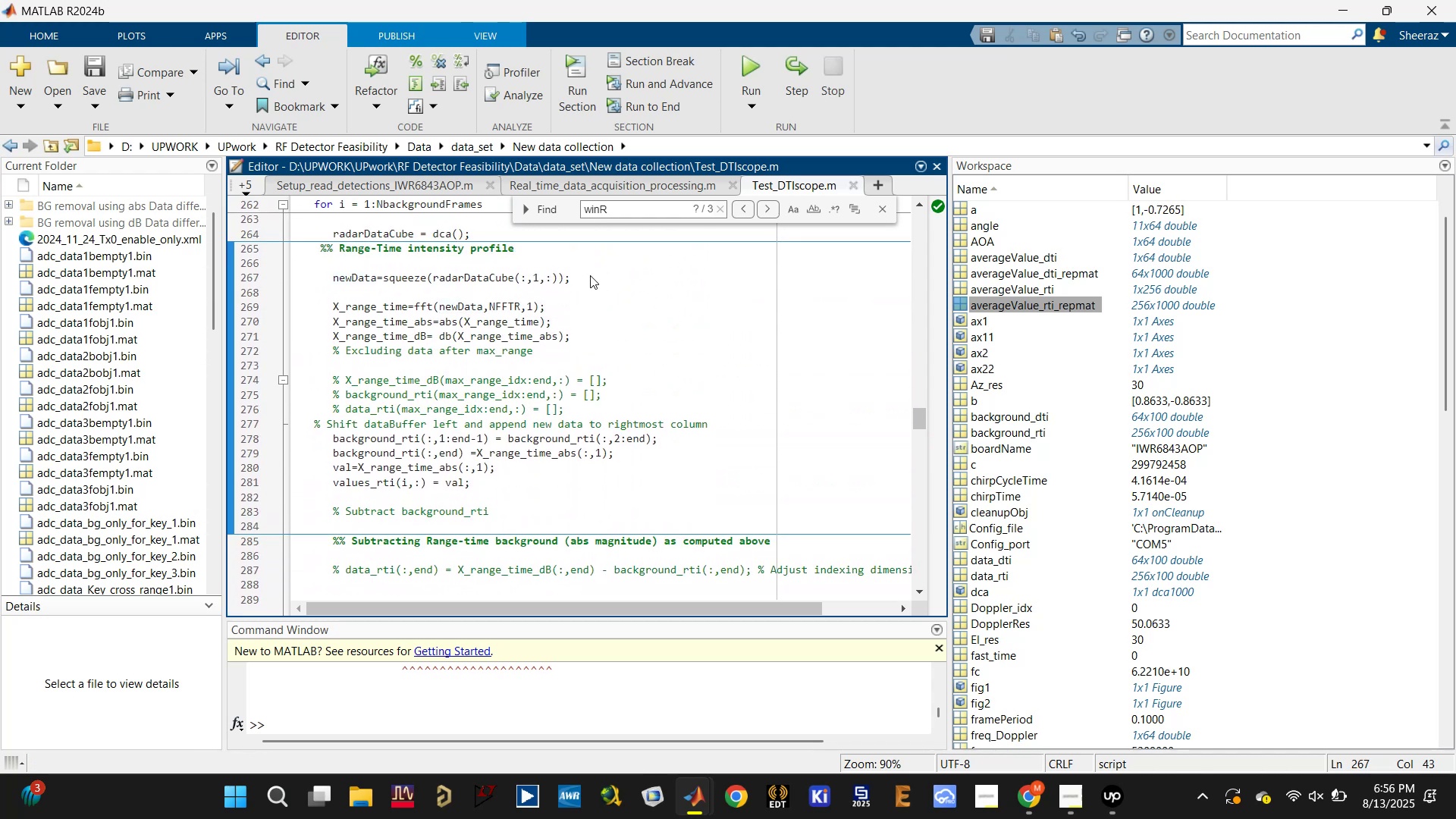 
key(Enter)
 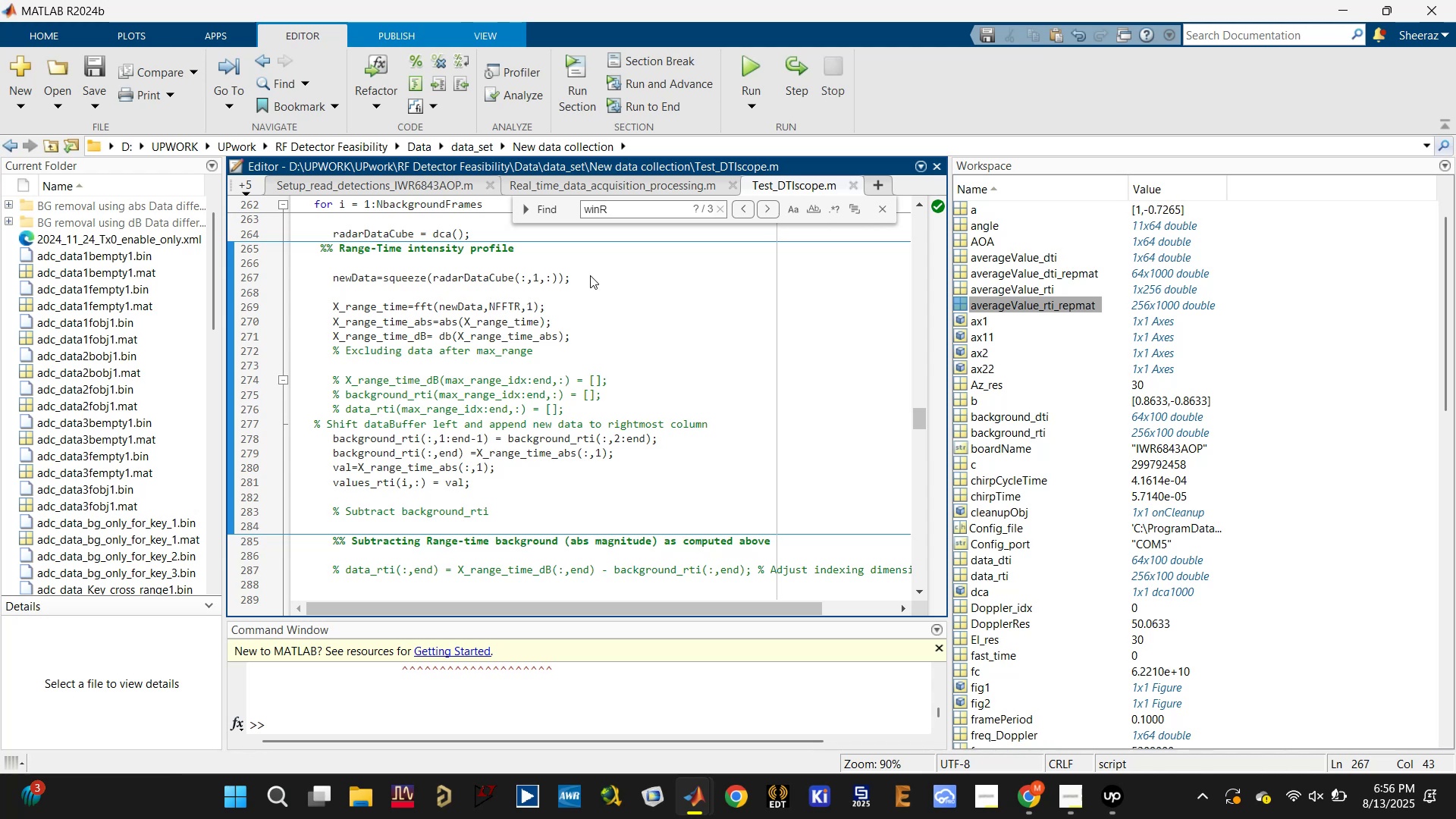 
key(Enter)
 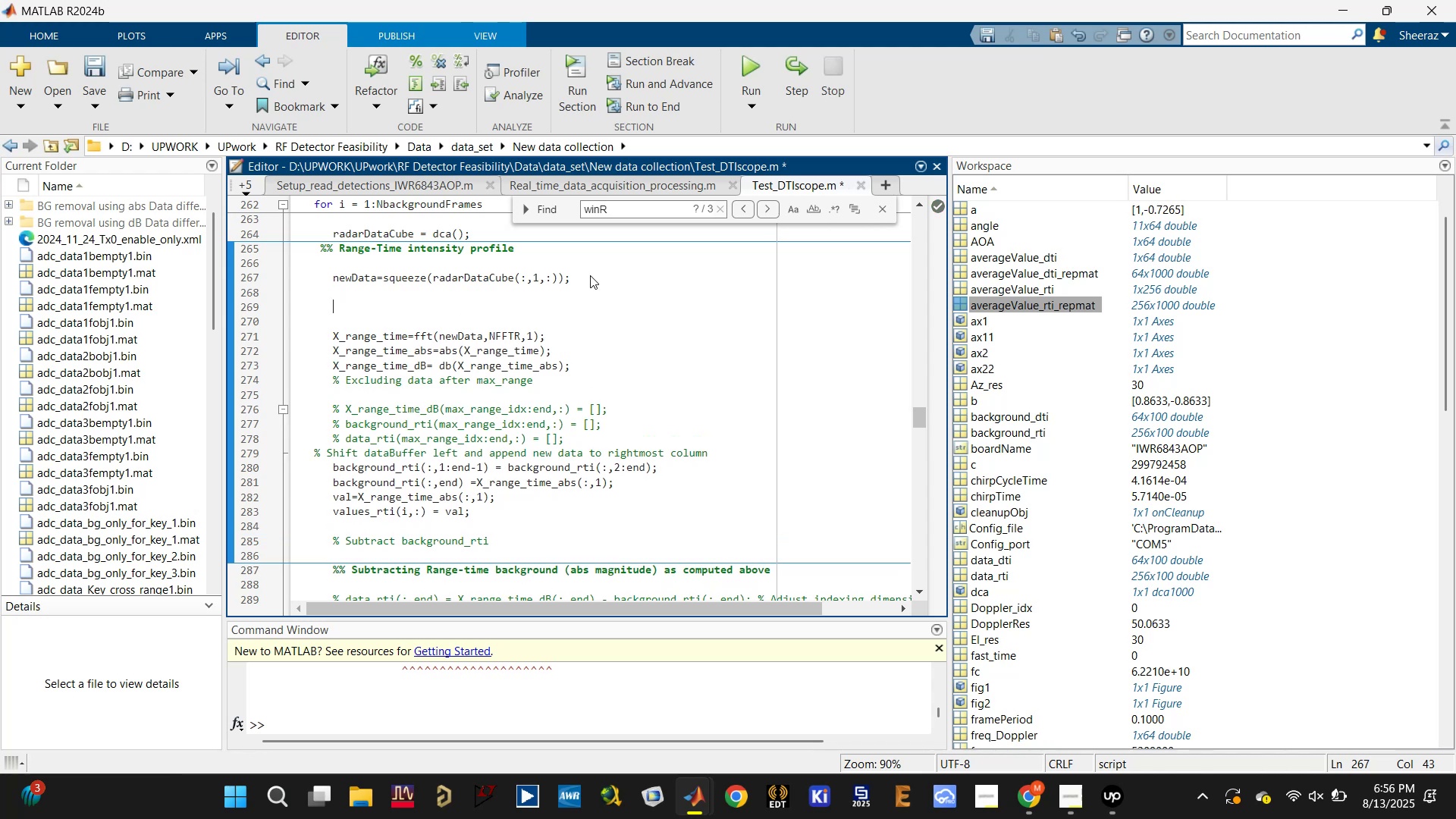 
type(filtering for )
 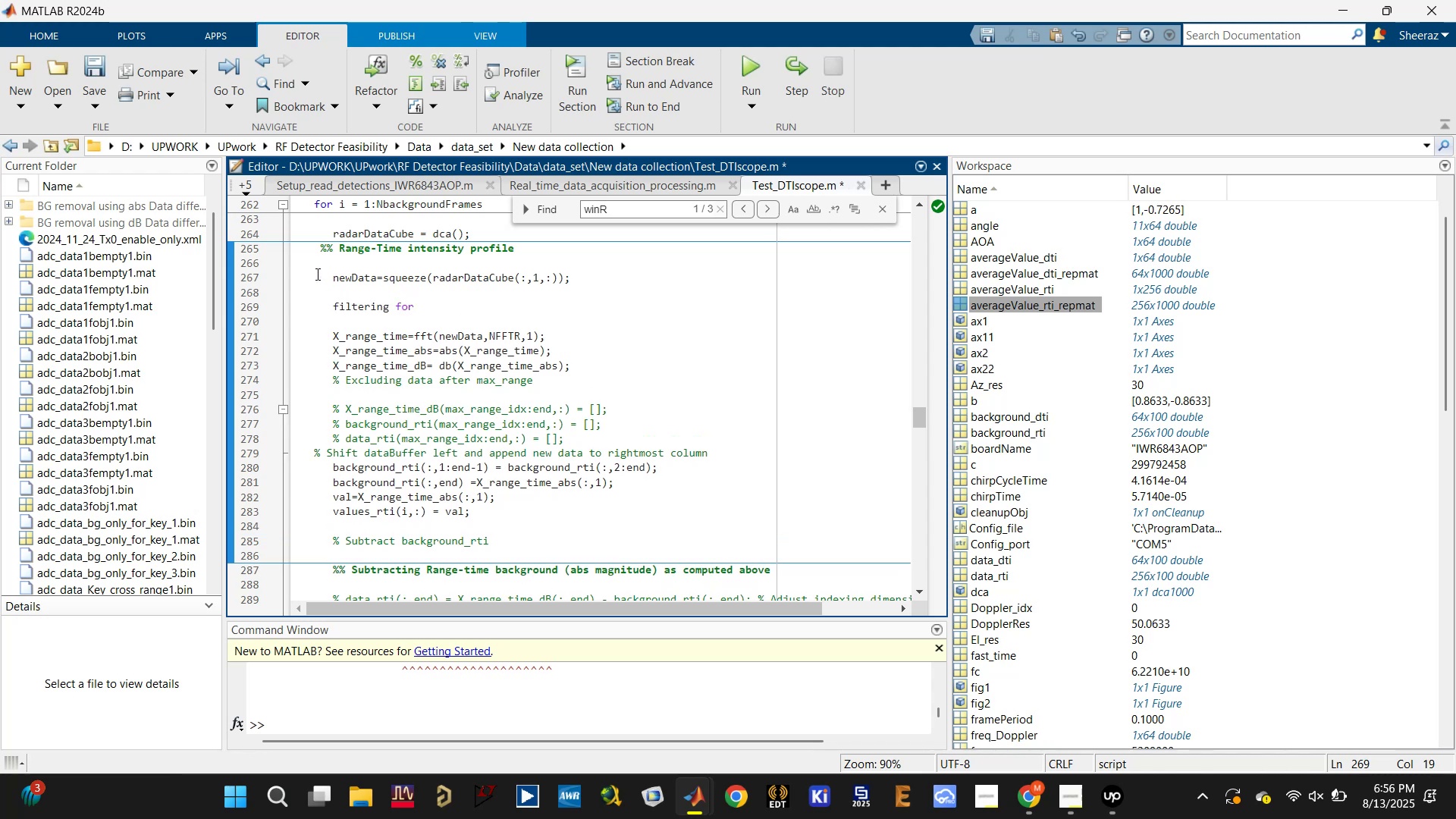 
left_click([330, 308])
 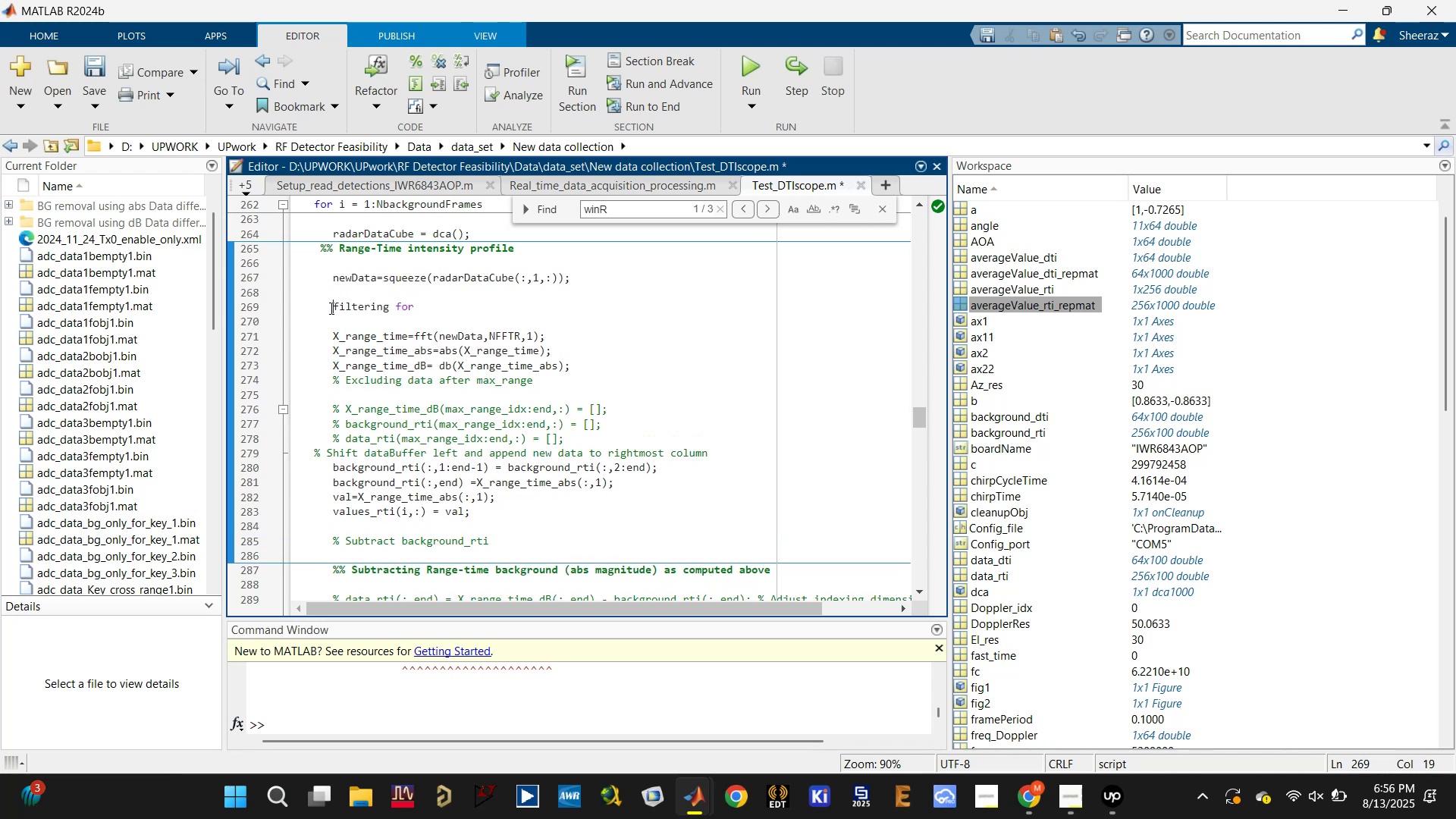 
key(Shift+5)
 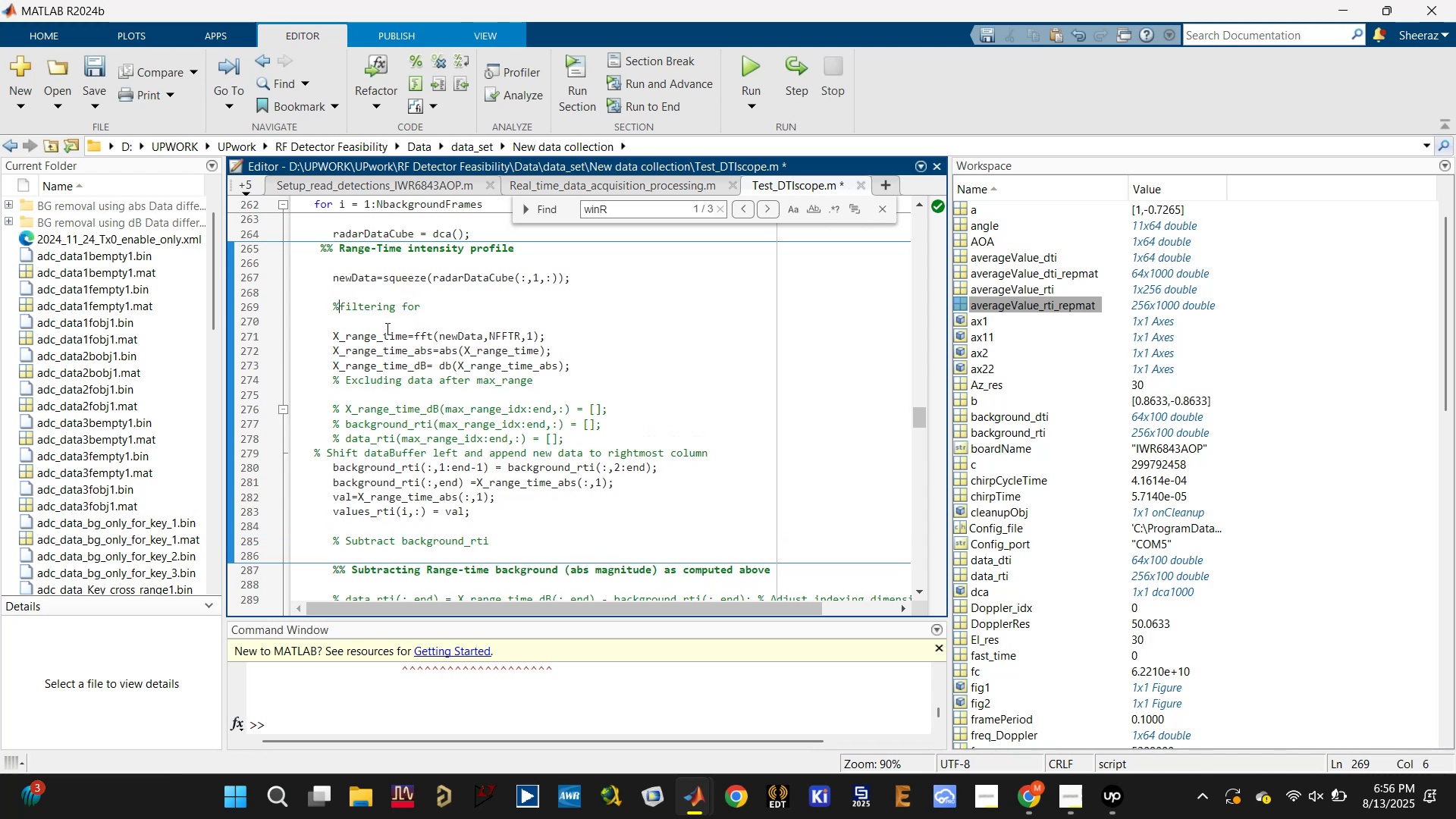 
double_click([386, 337])
 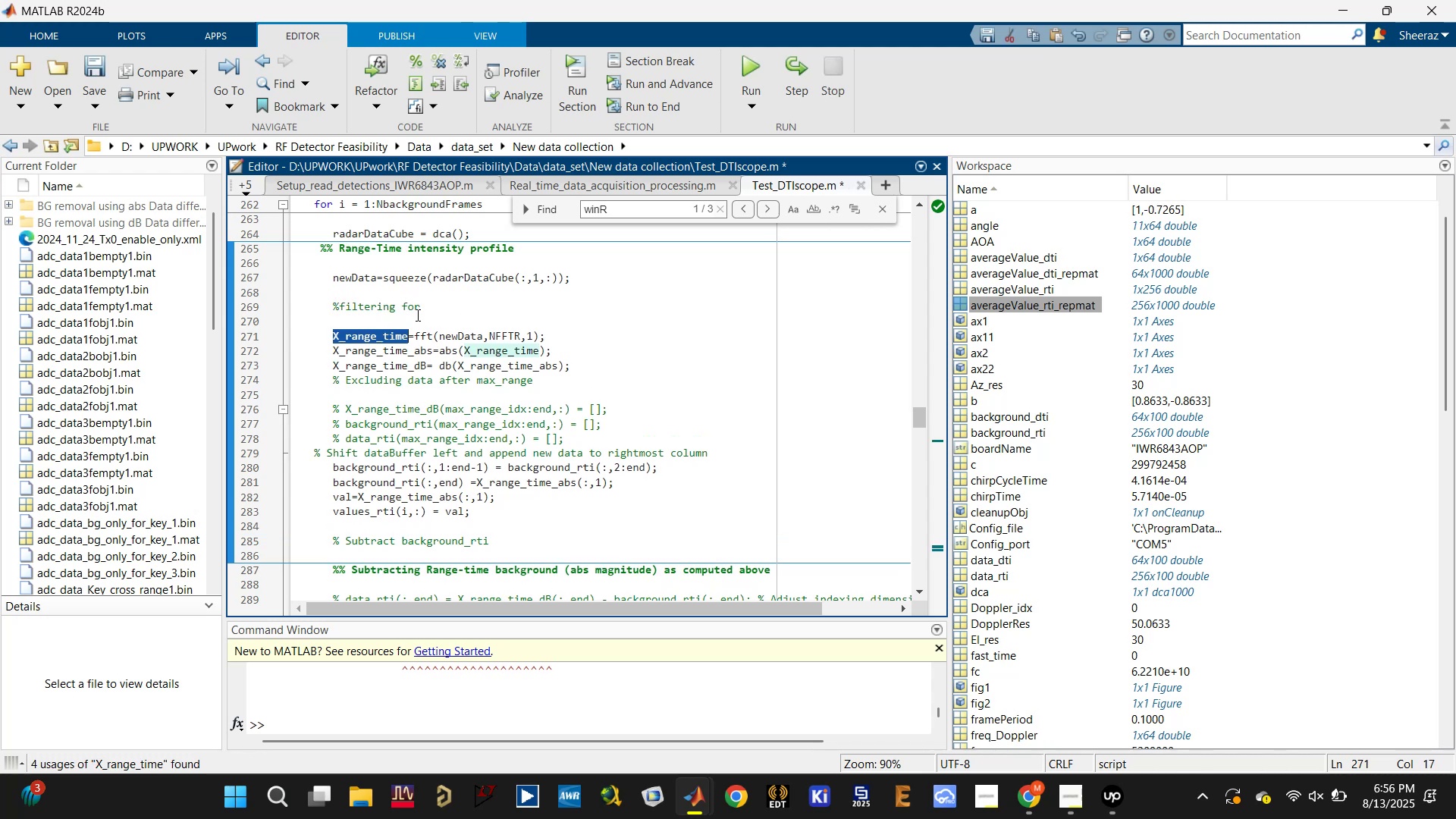 
left_click([429, 304])
 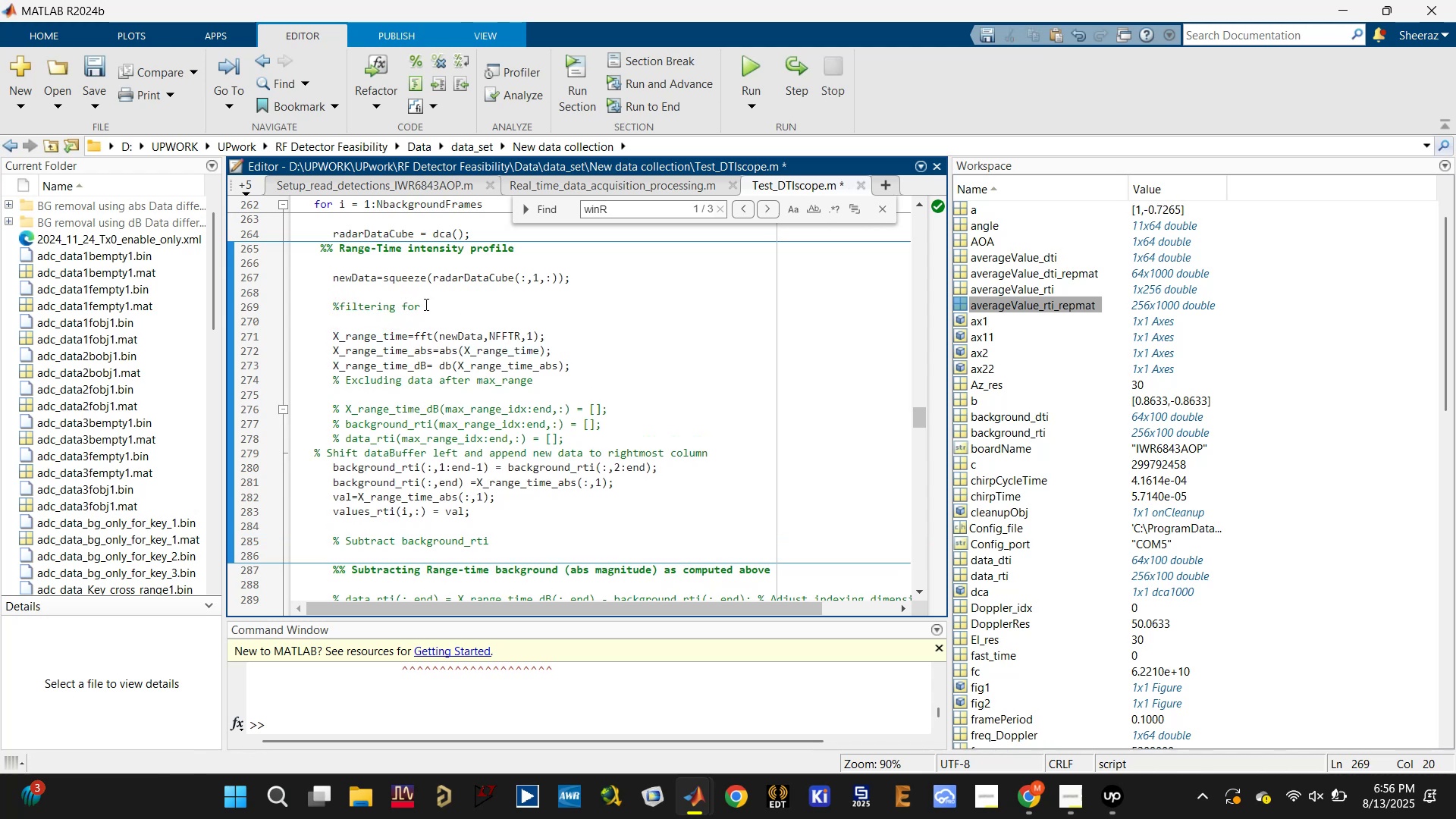 
left_click([420, 304])
 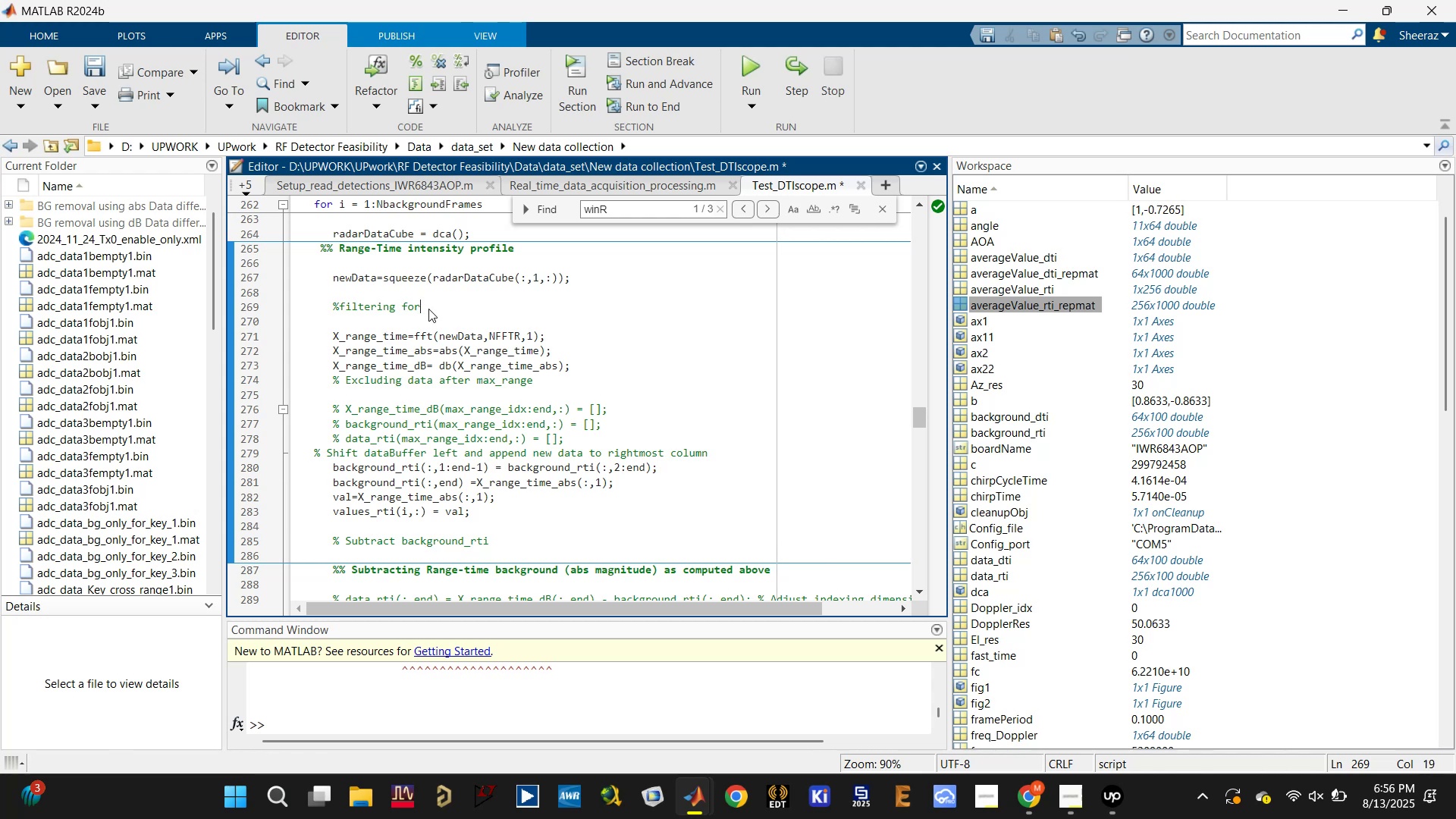 
type( X-)
key(Backspace)
key(Backspace)
type(range-time data)
 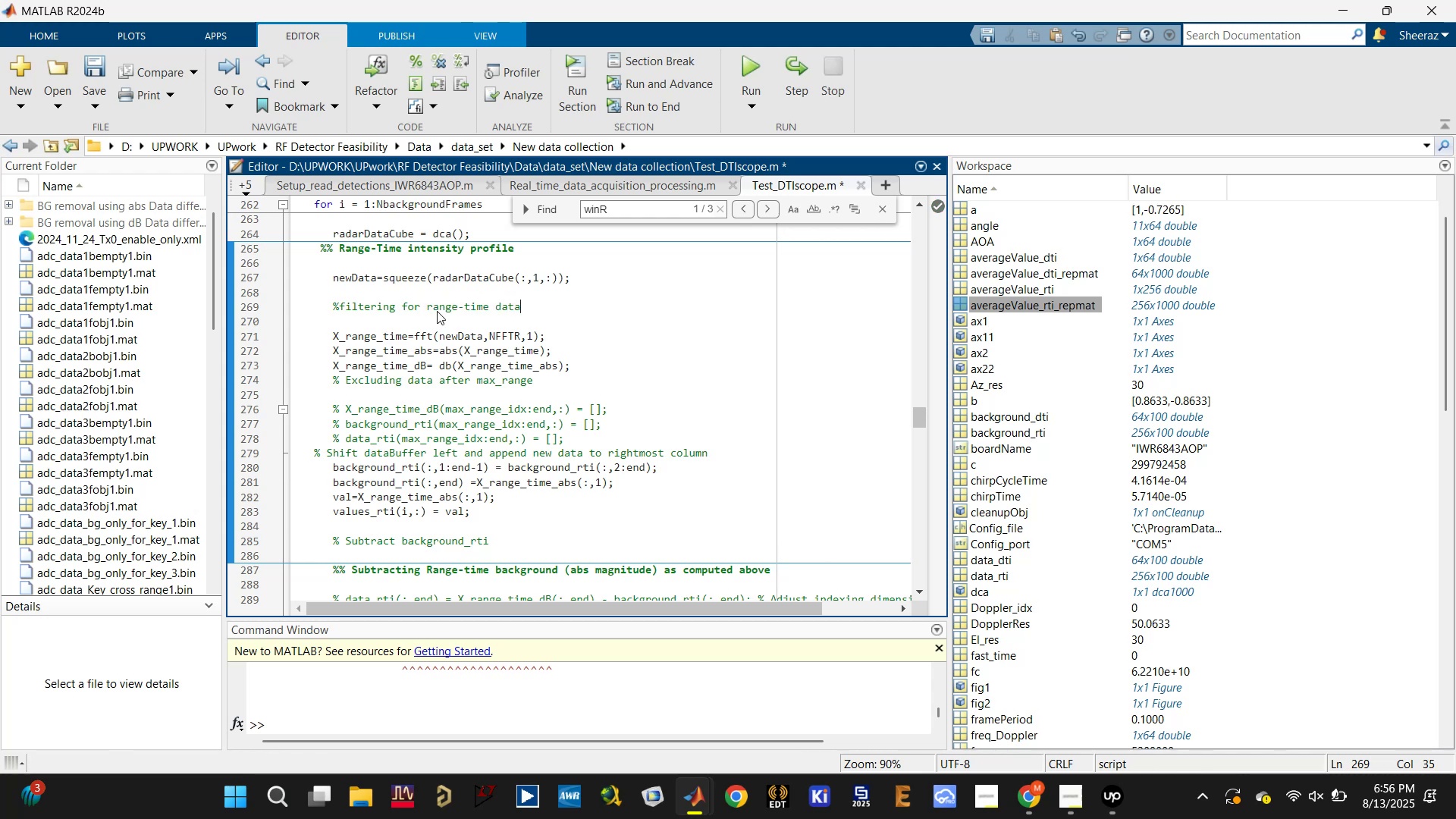 
key(Control+S)
 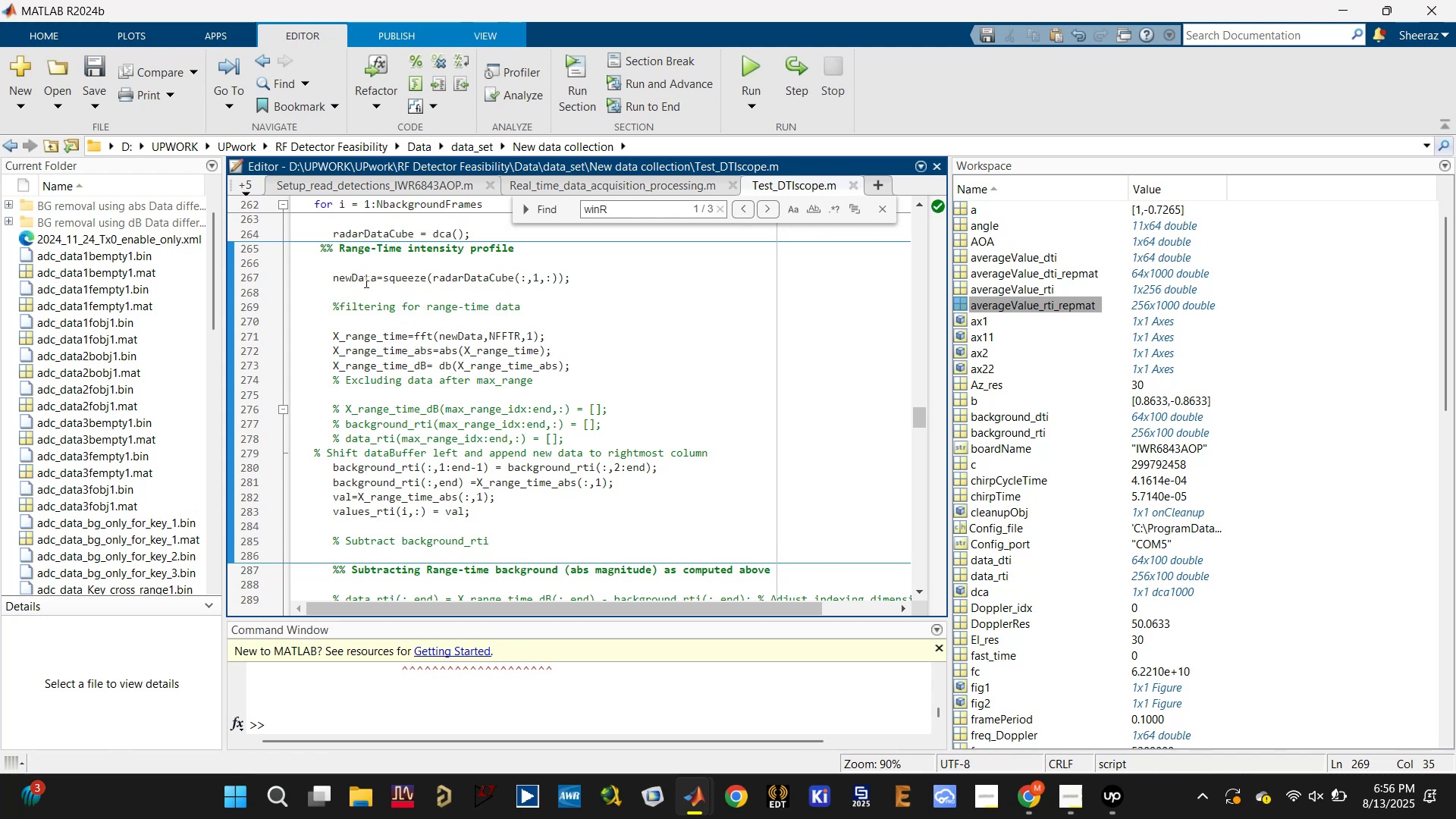 
scroll: coordinate [453, 456], scroll_direction: down, amount: 3.0
 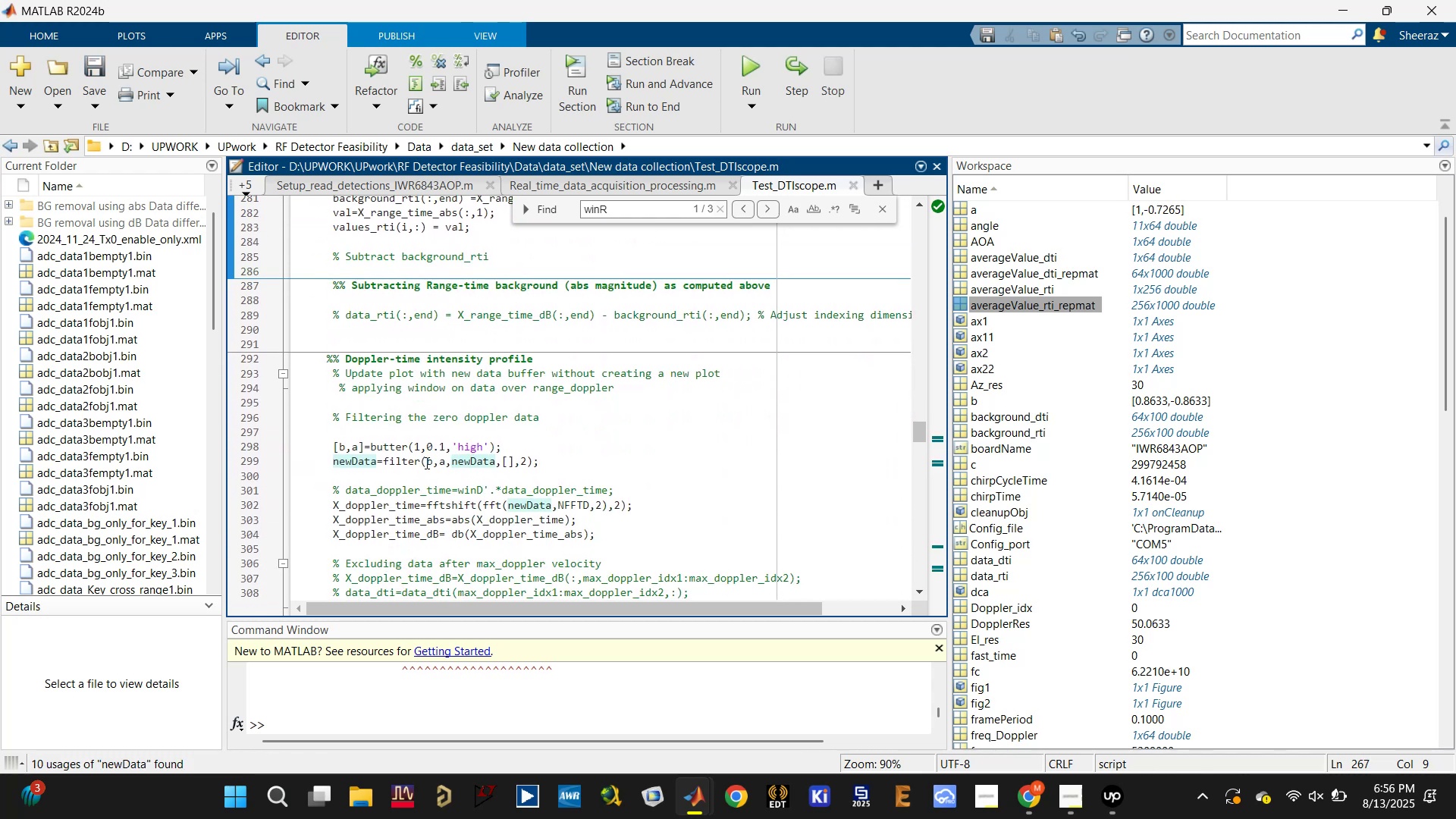 
double_click([425, 463])
 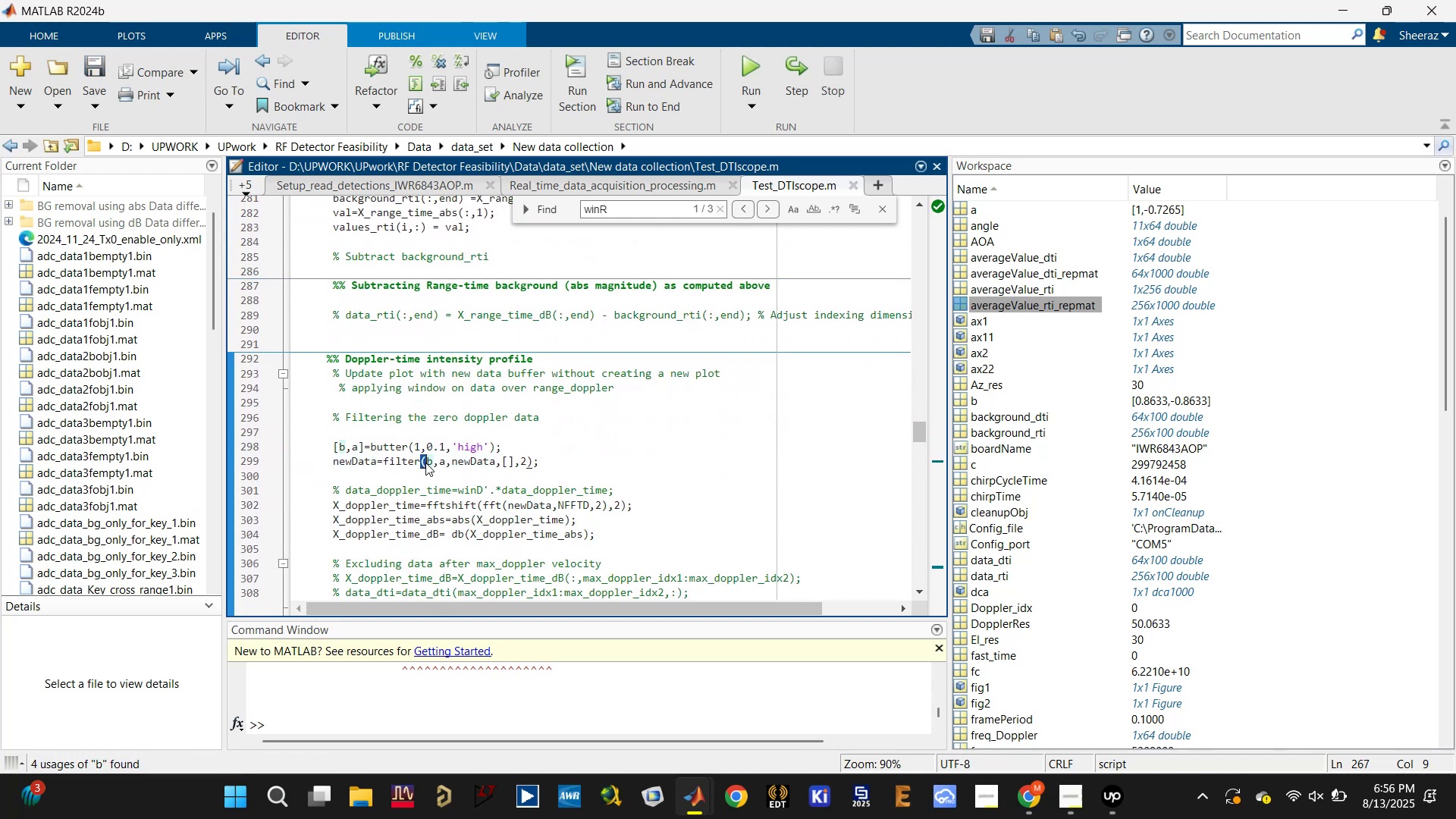 
triple_click([425, 463])
 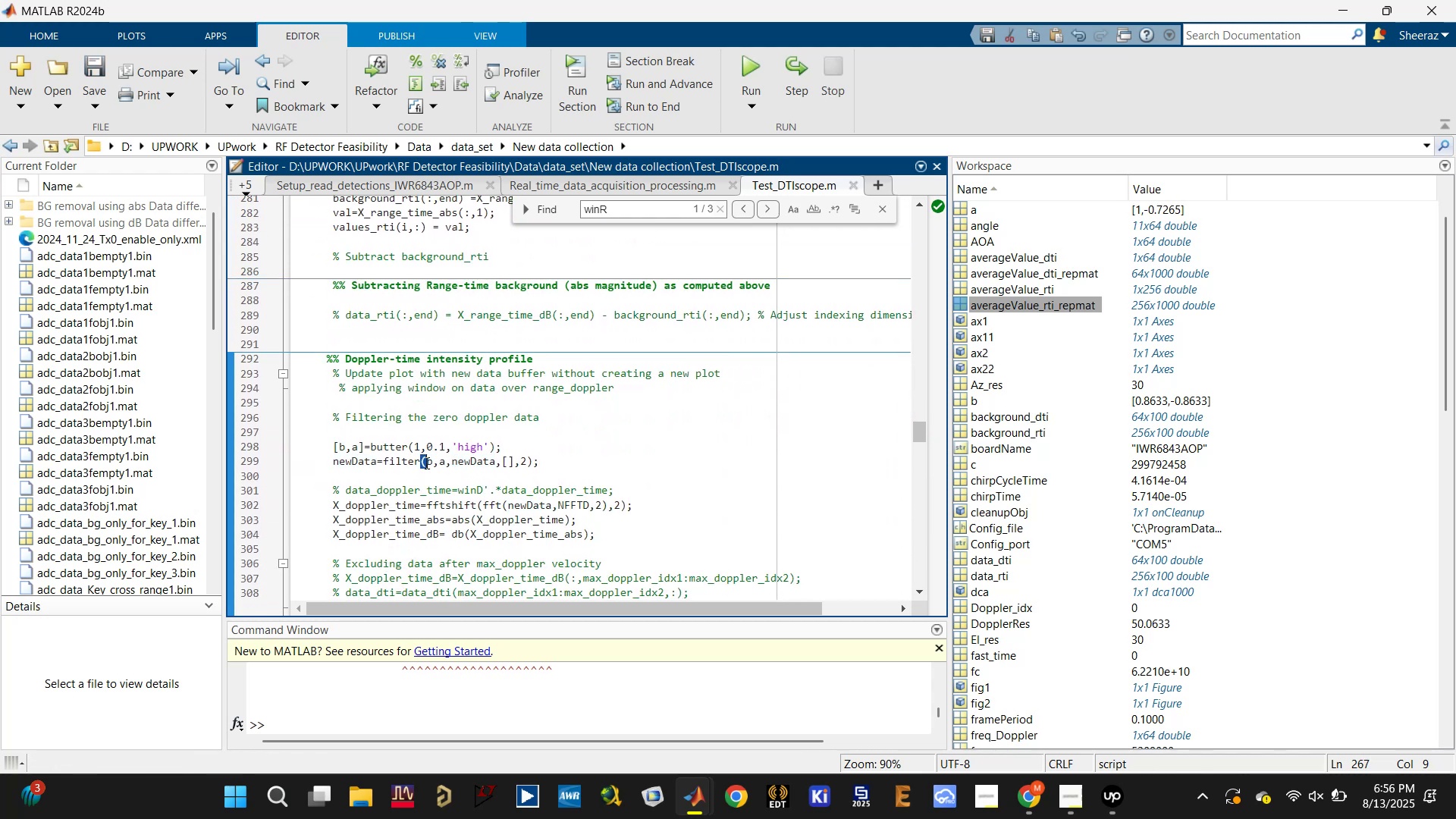 
key(Control+C)
 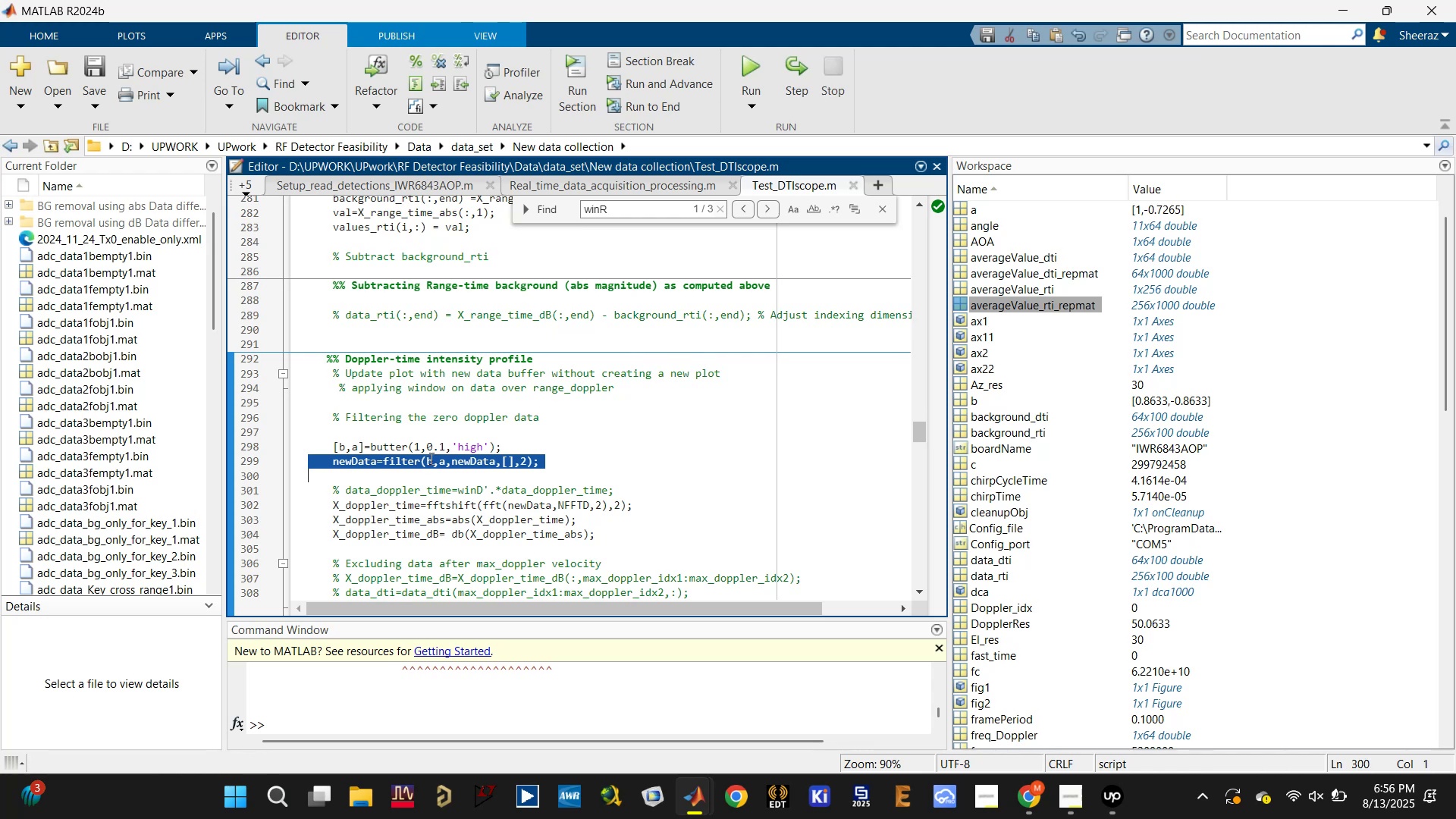 
scroll: coordinate [431, 457], scroll_direction: up, amount: 4.0
 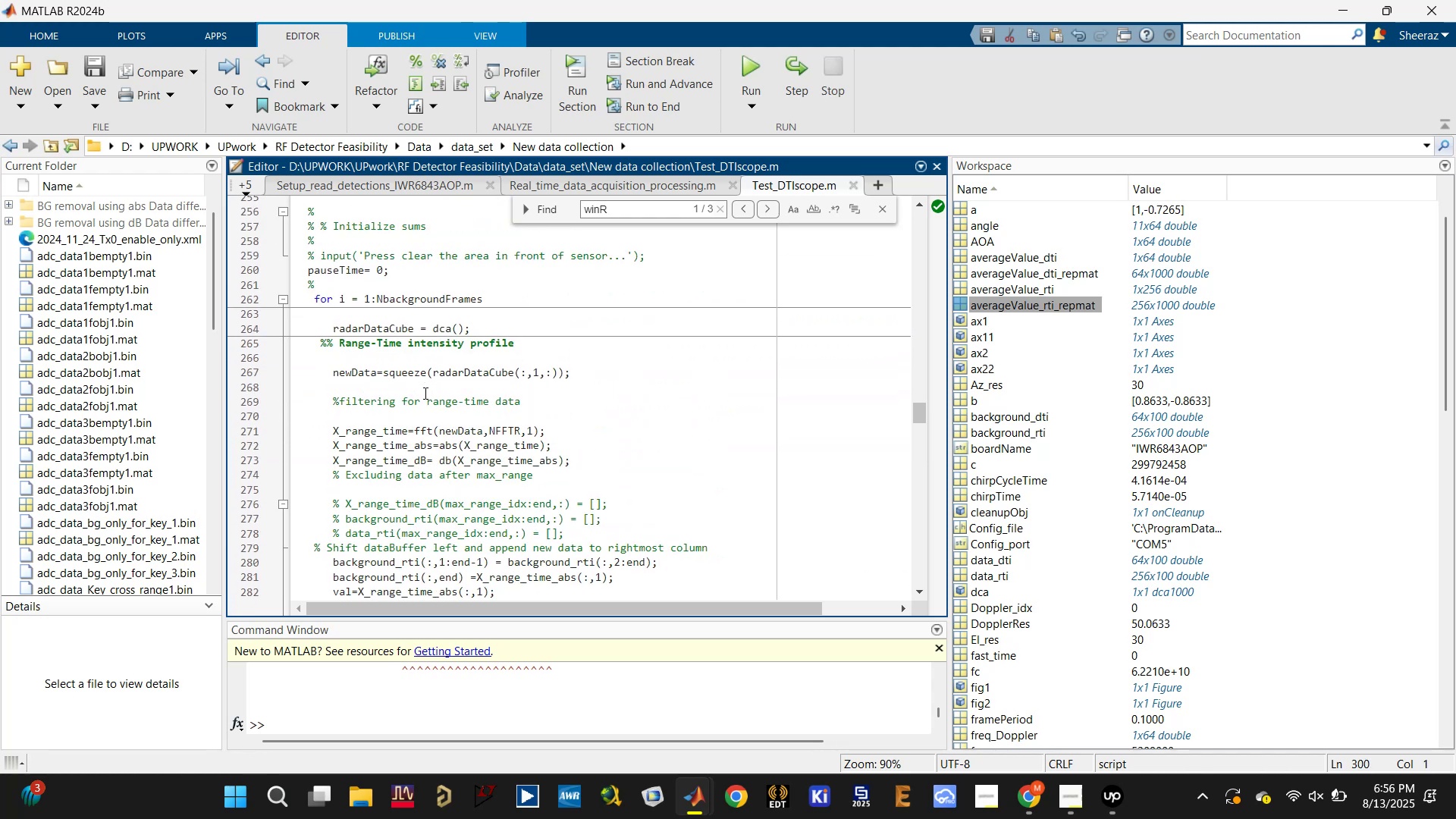 
left_click([422, 393])
 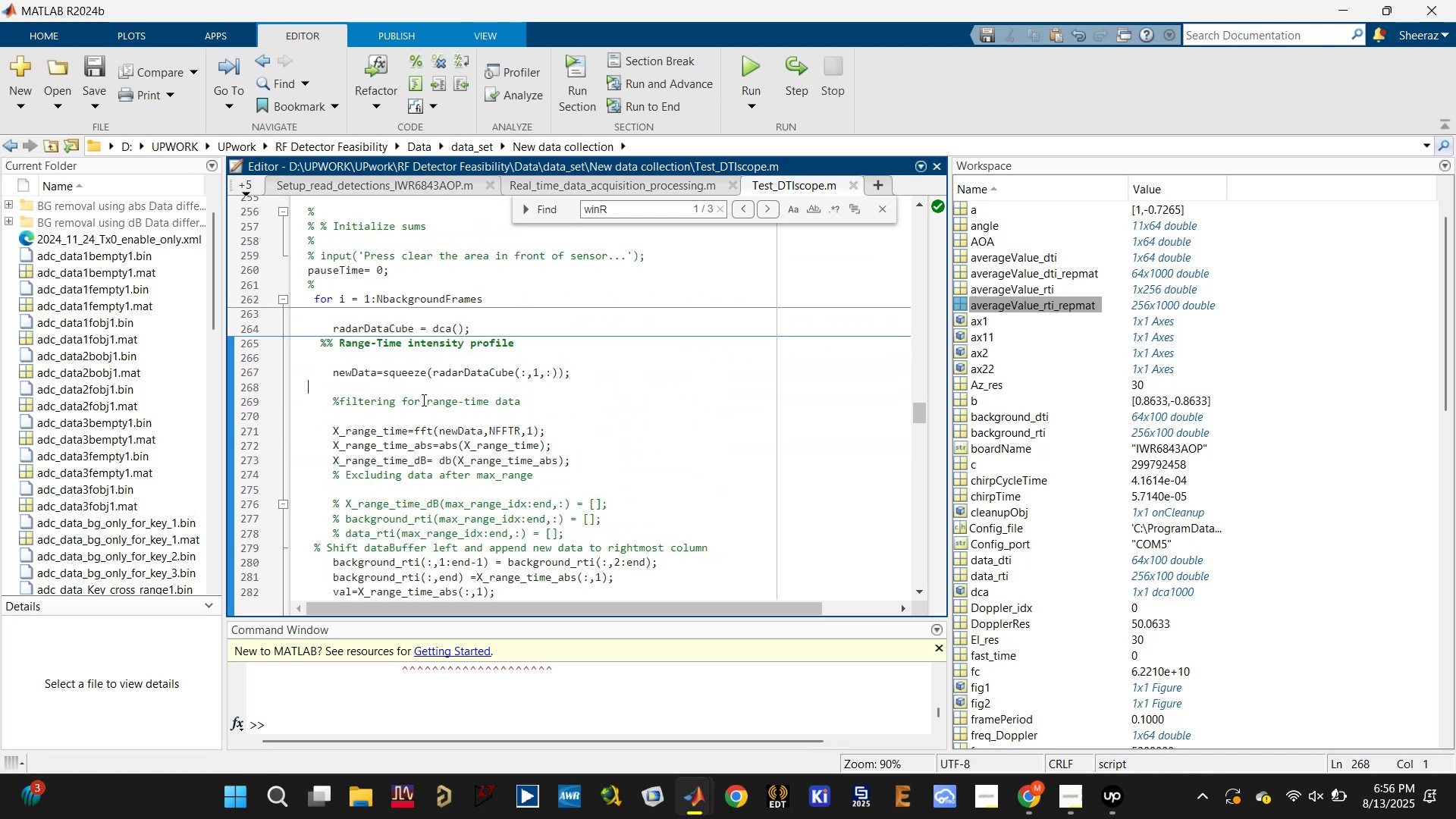 
left_click([422, 414])
 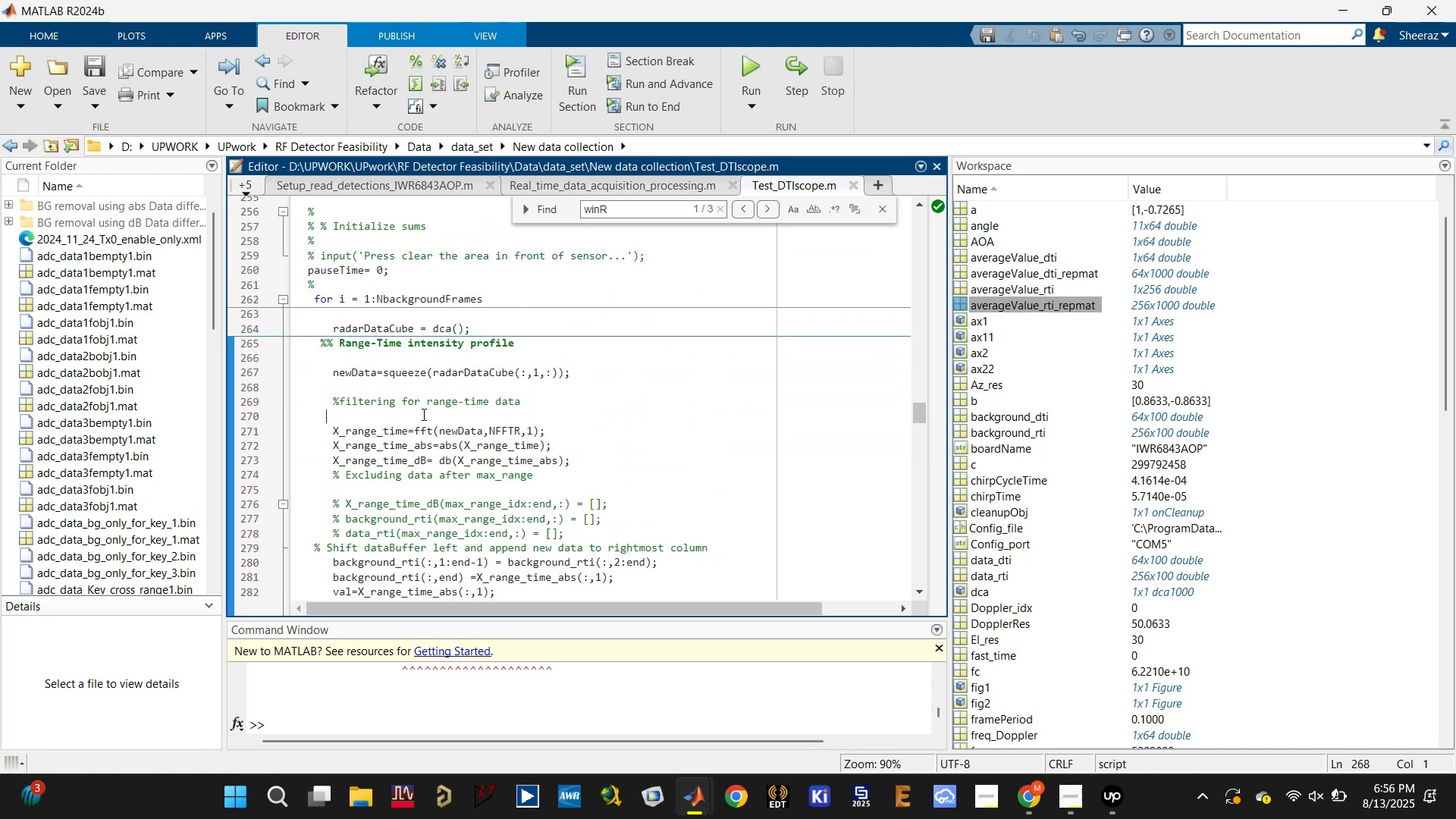 
key(Control+V)
 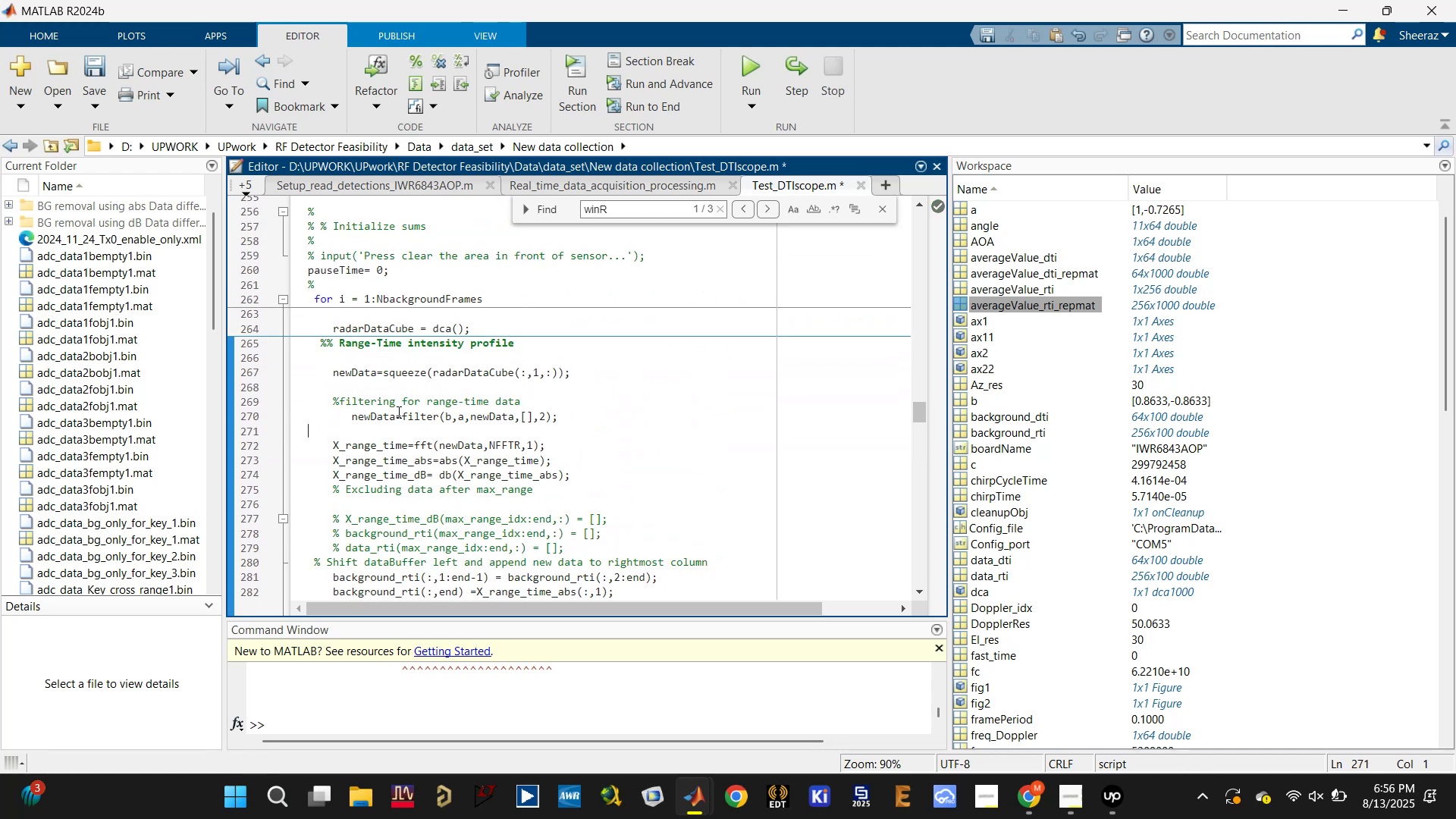 
left_click([375, 412])
 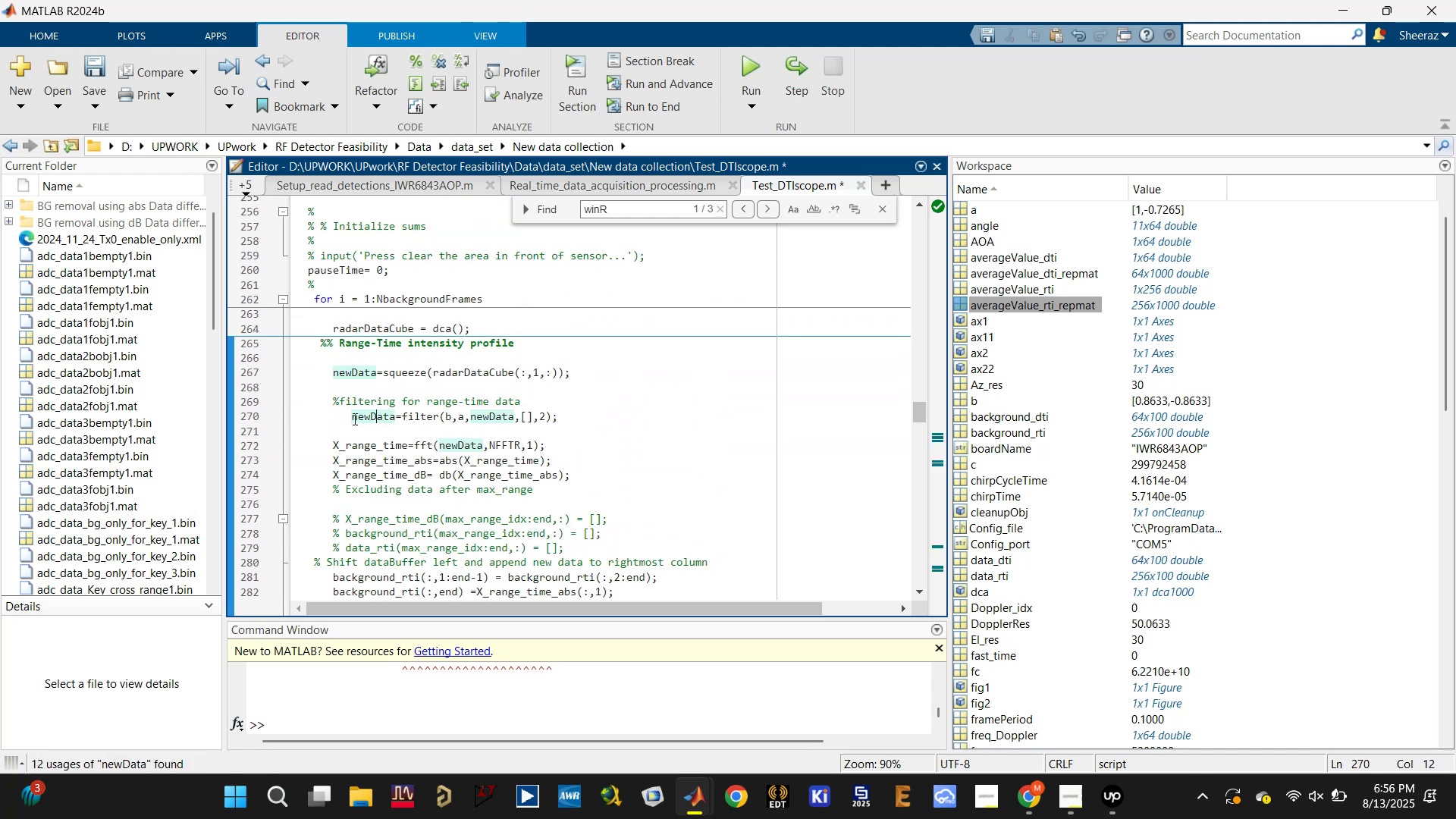 
left_click([350, 416])
 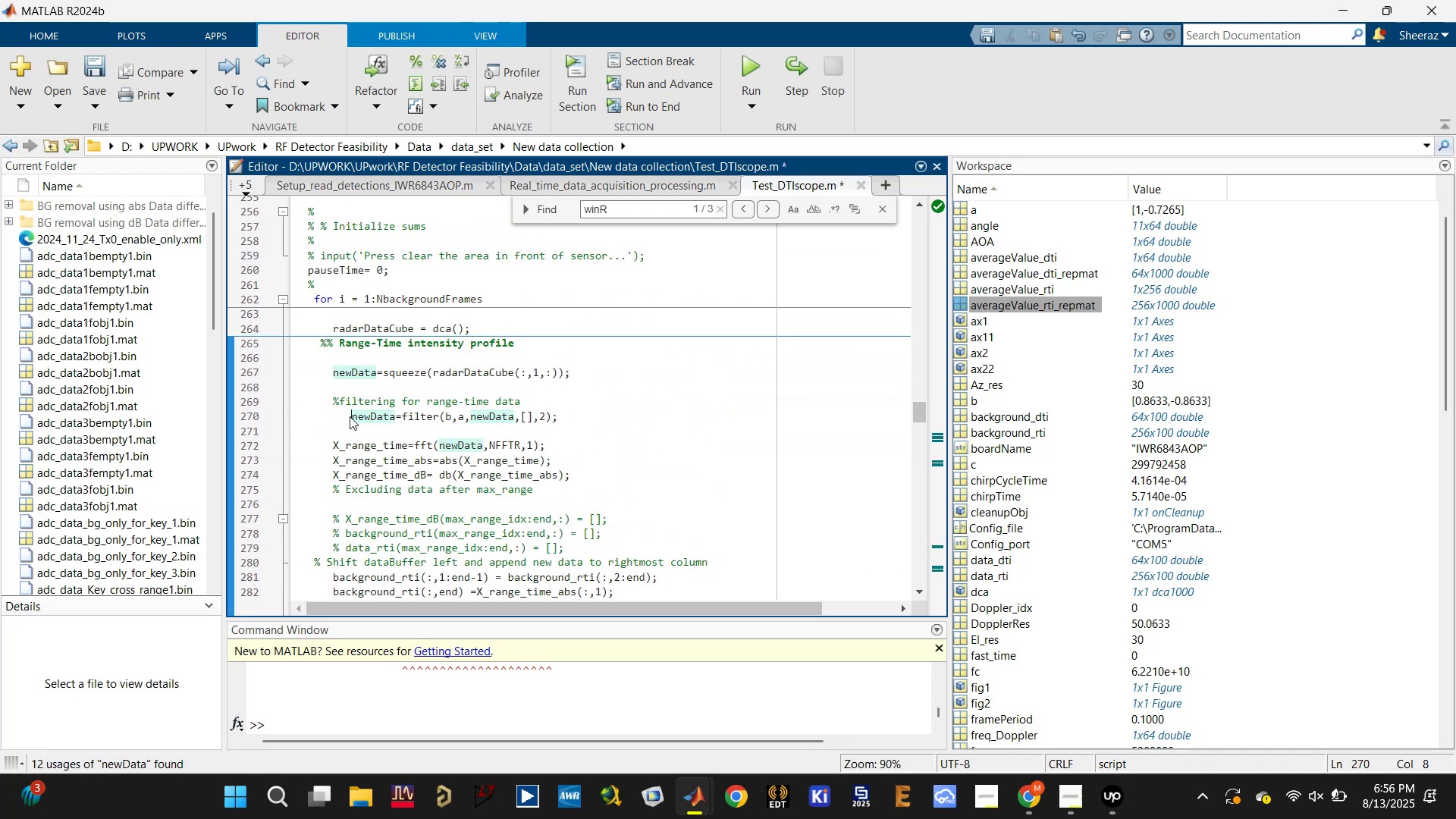 
key(Backspace)
 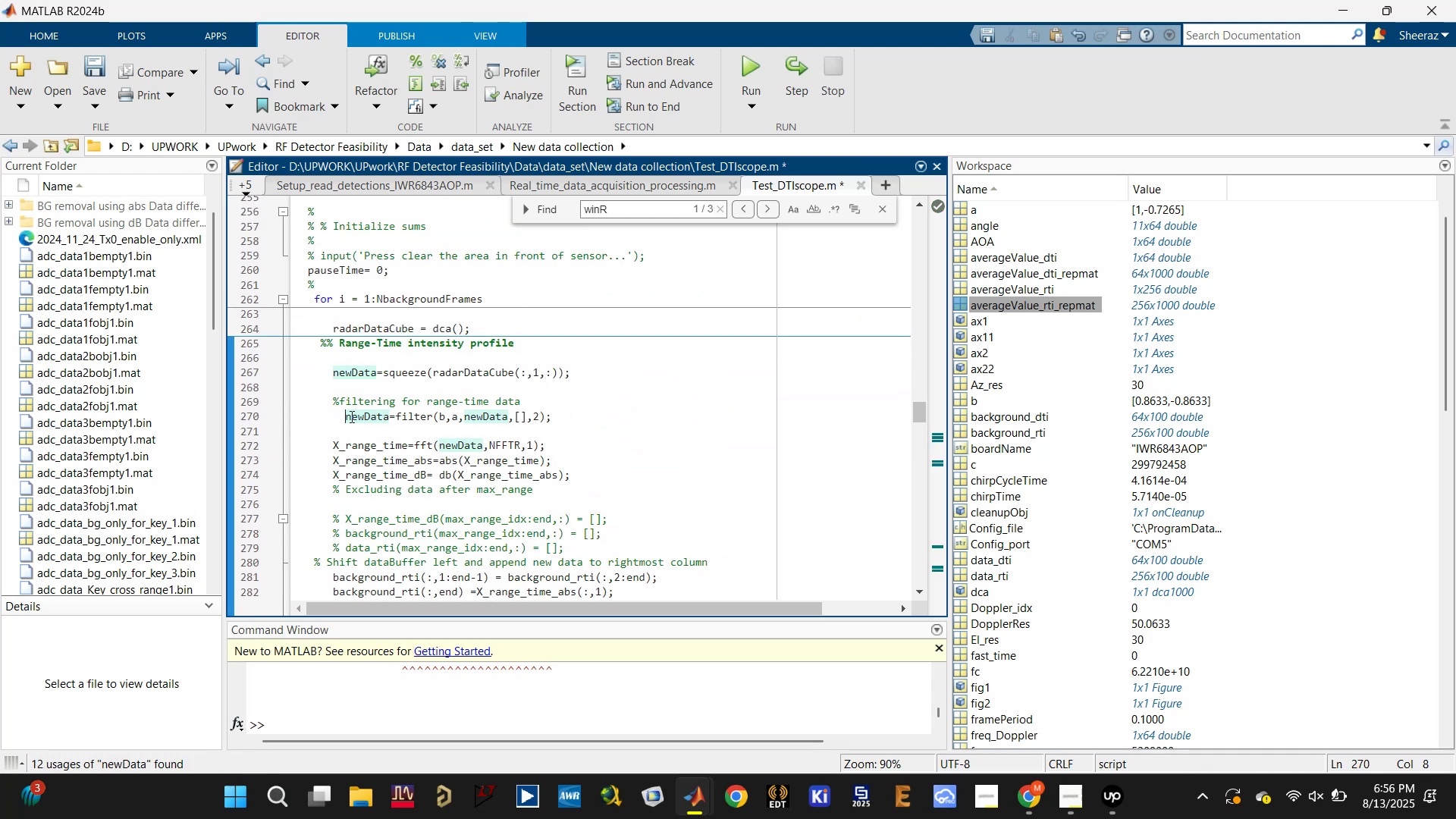 
key(Backspace)
 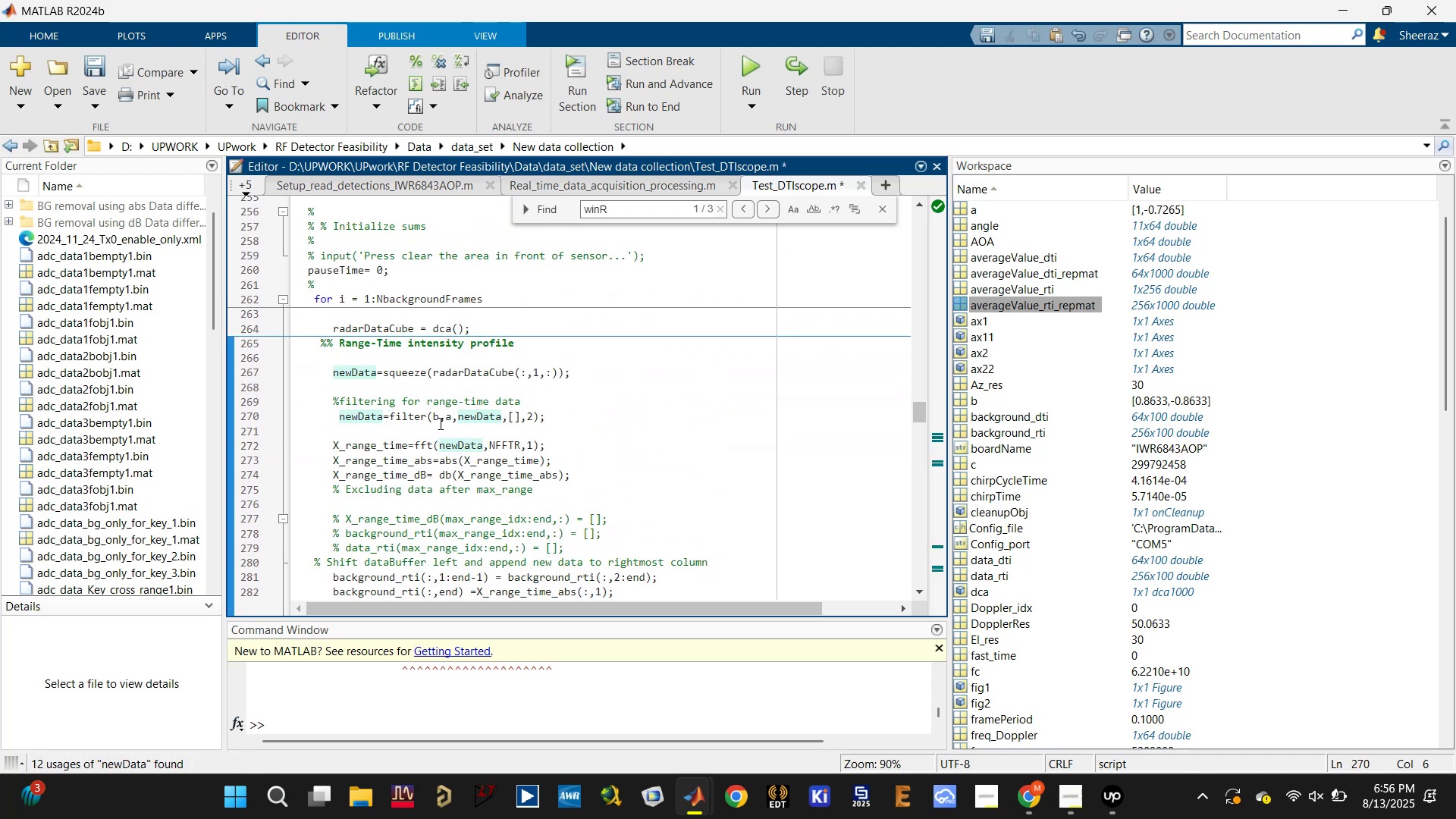 
key(Backspace)
 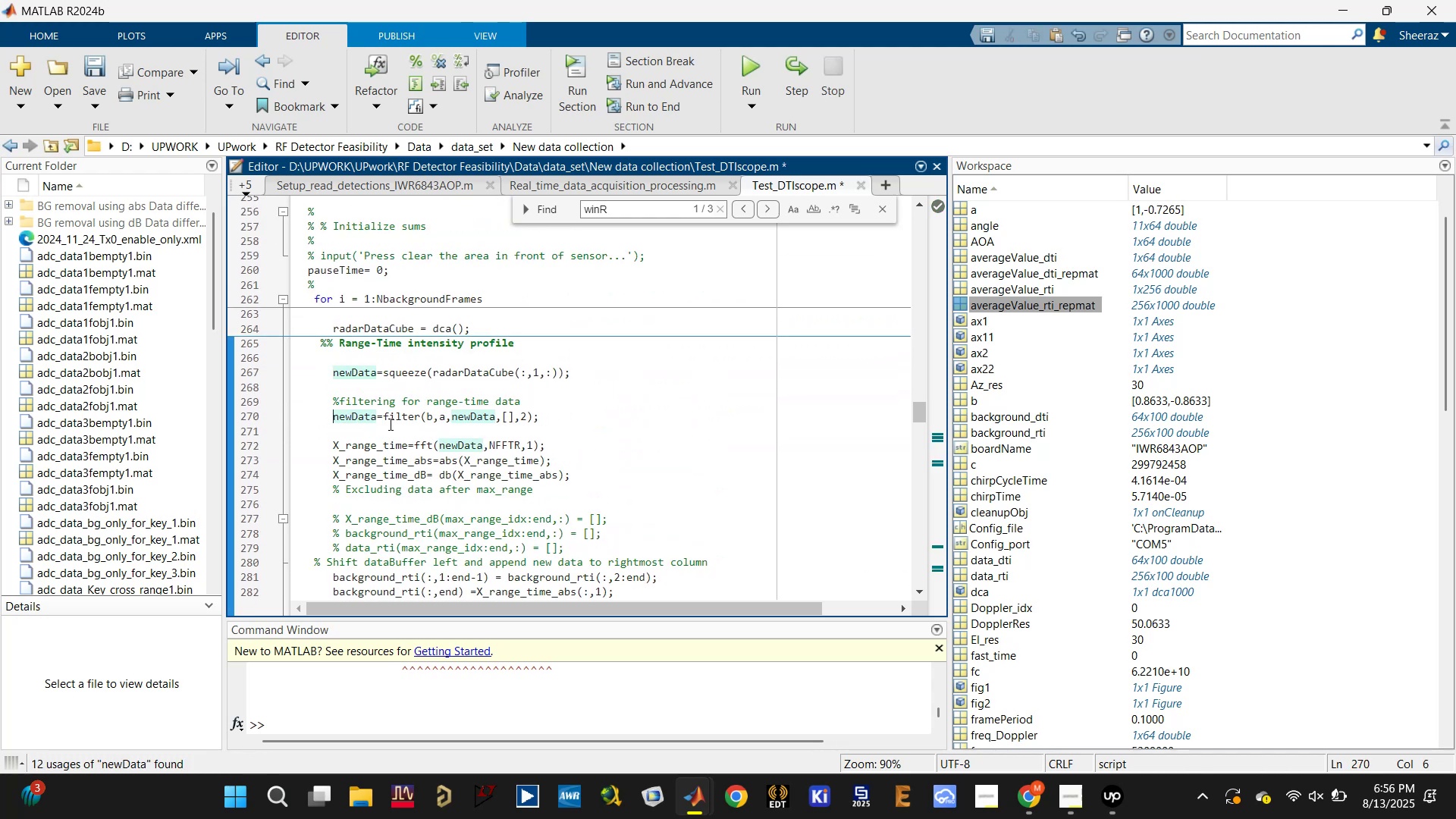 
scroll: coordinate [387, 424], scroll_direction: down, amount: 1.0
 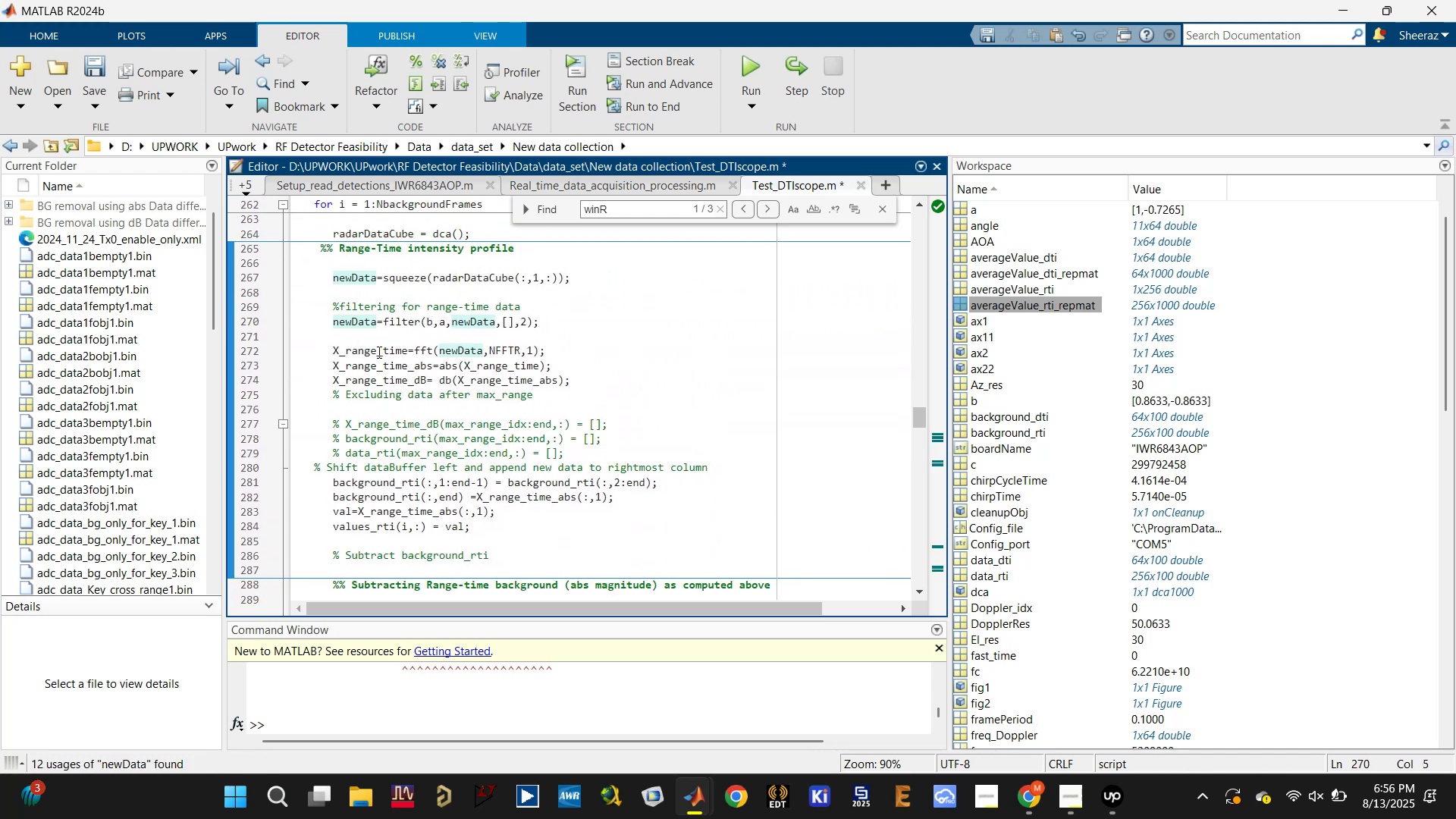 
double_click([377, 350])
 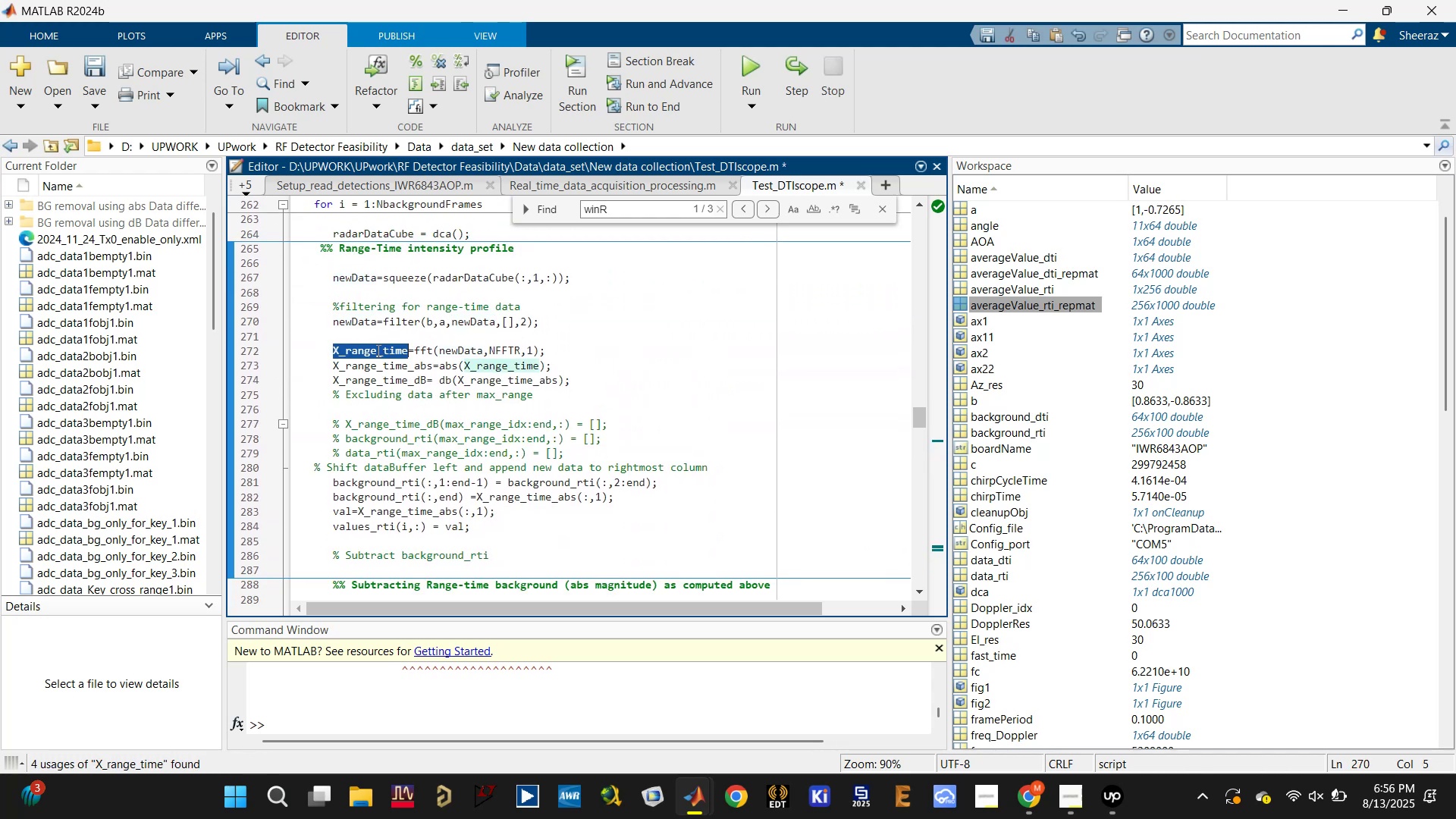 
key(Control+C)
 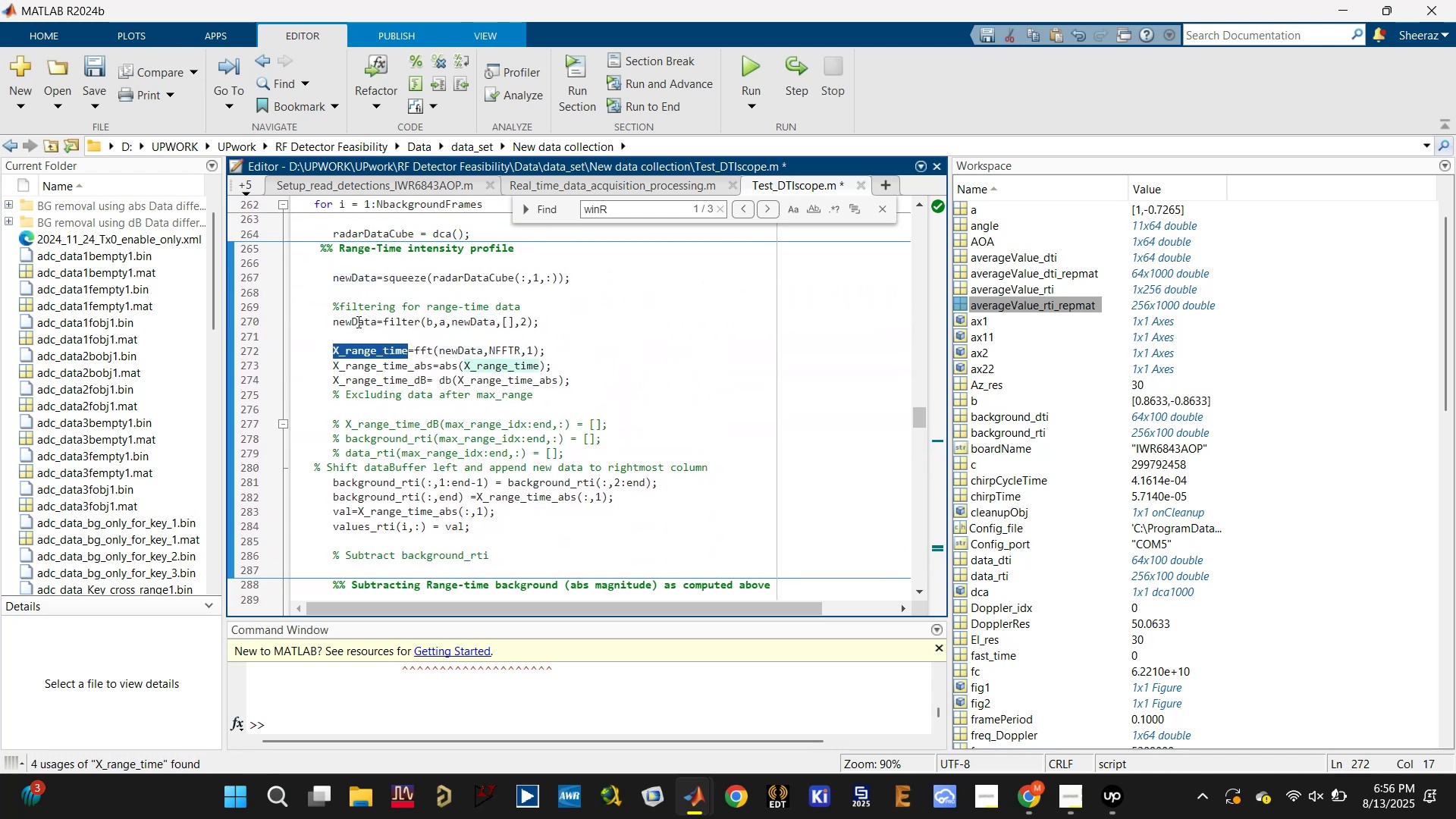 
double_click([357, 322])
 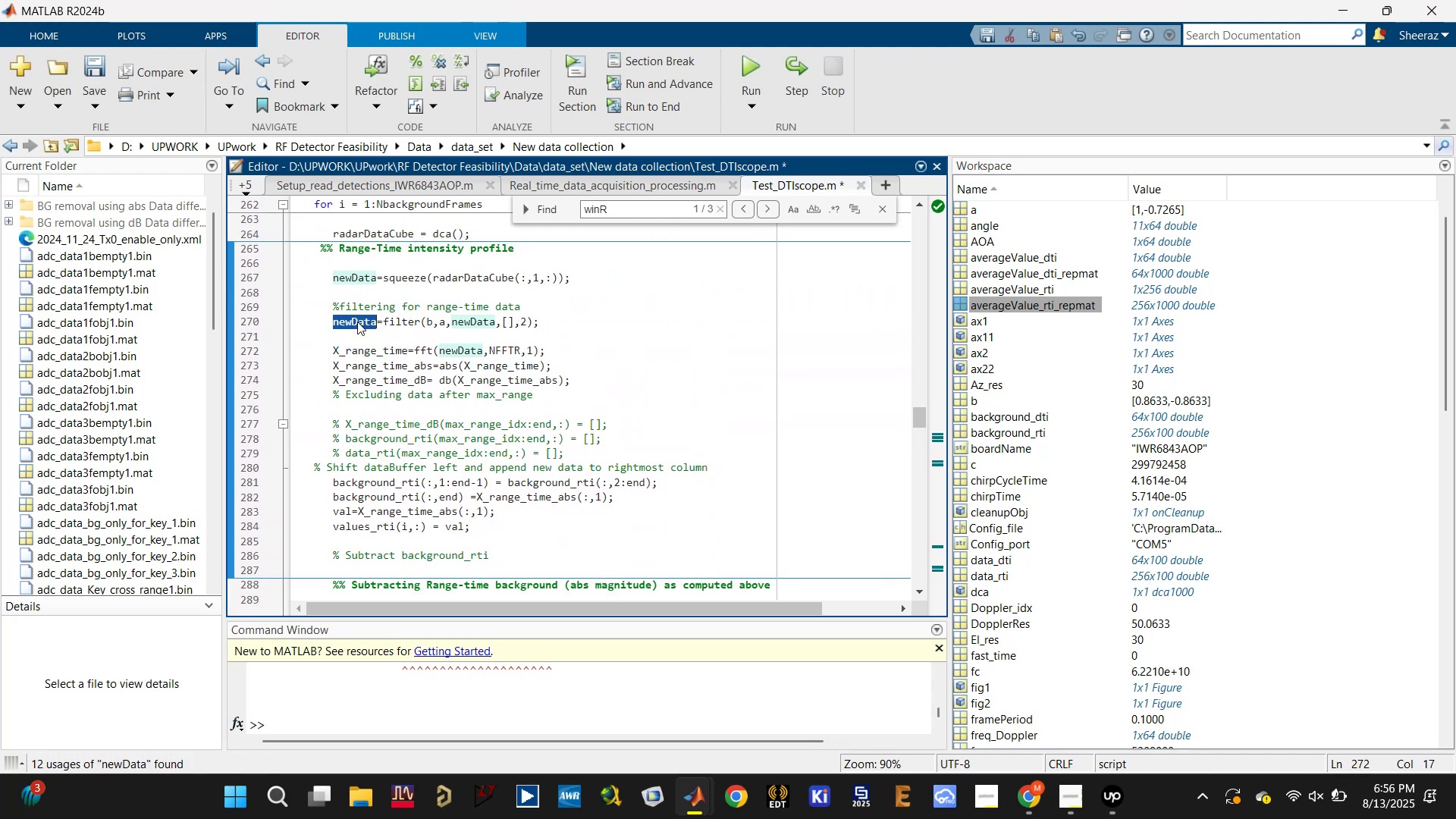 
key(Control+V)
 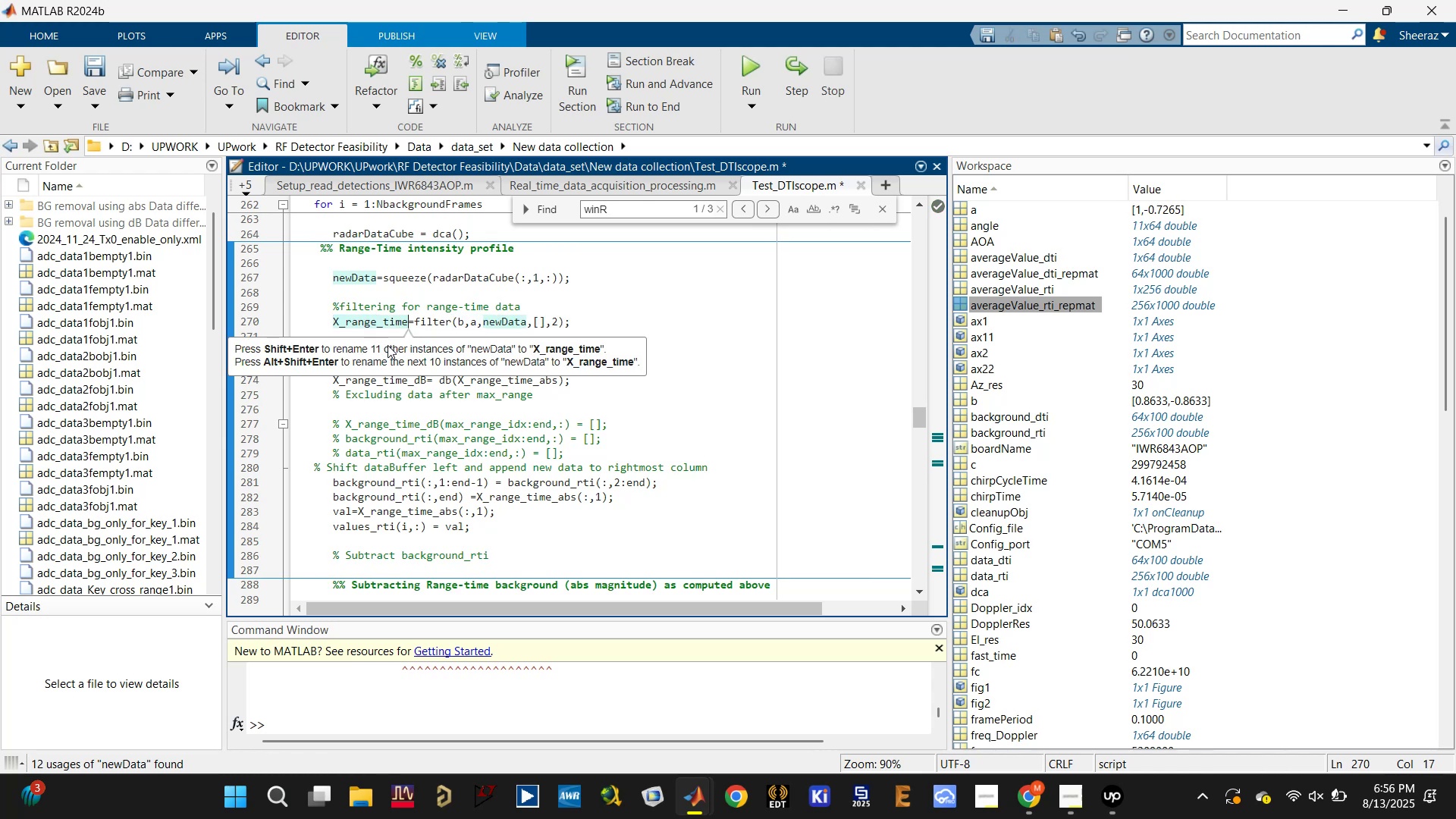 
key(Control+S)
 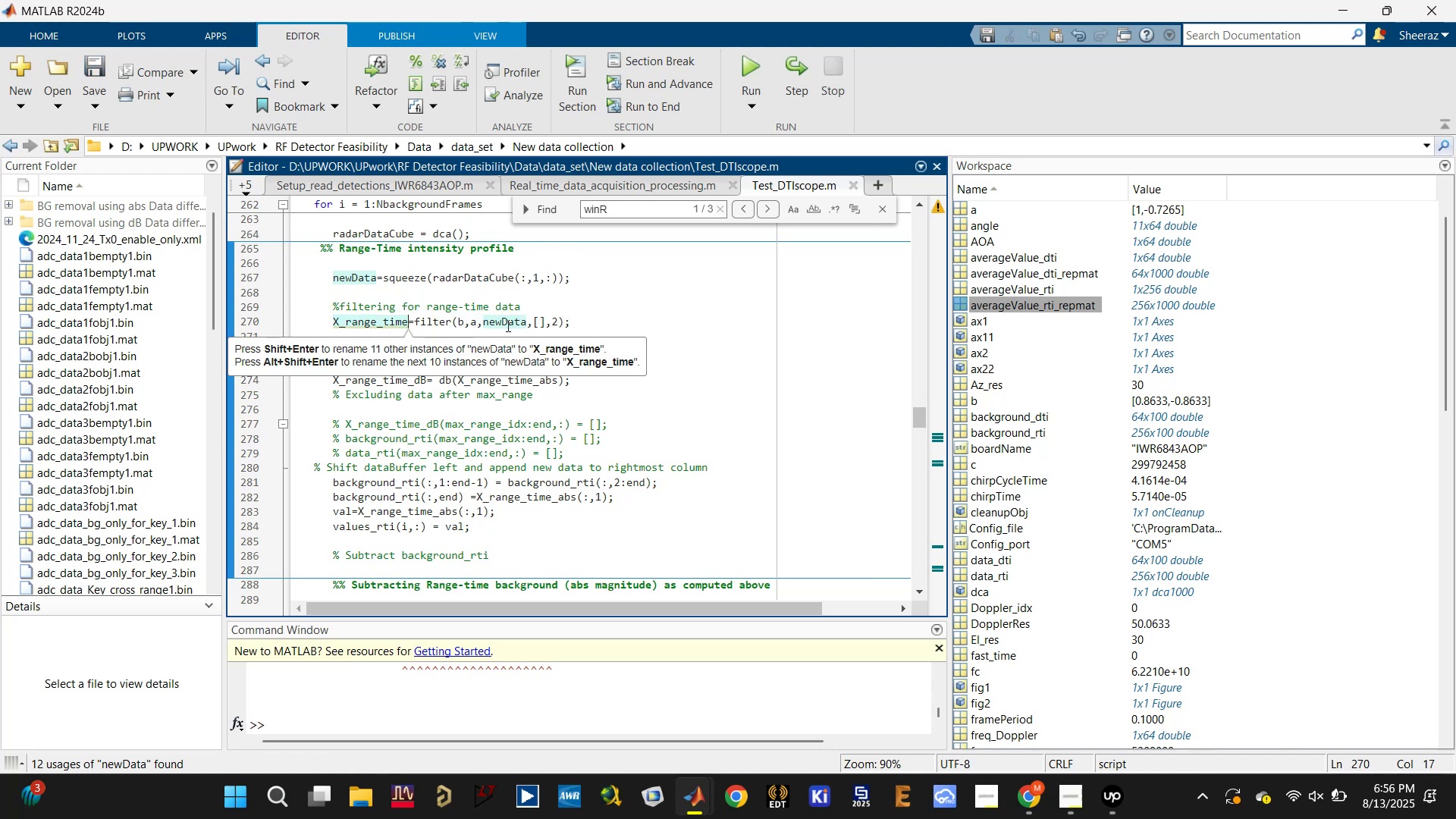 
left_click([507, 324])
 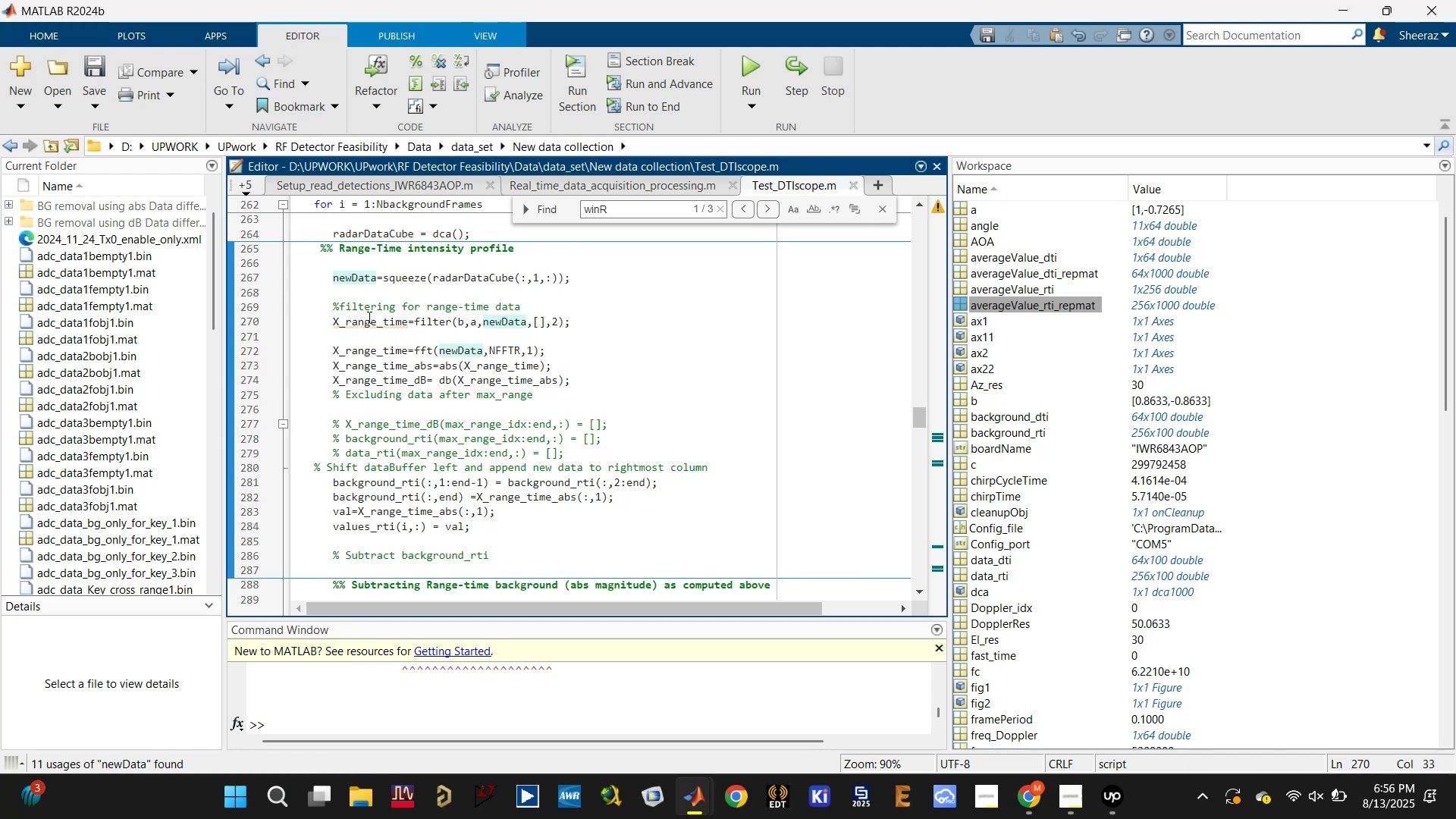 
left_click([360, 316])
 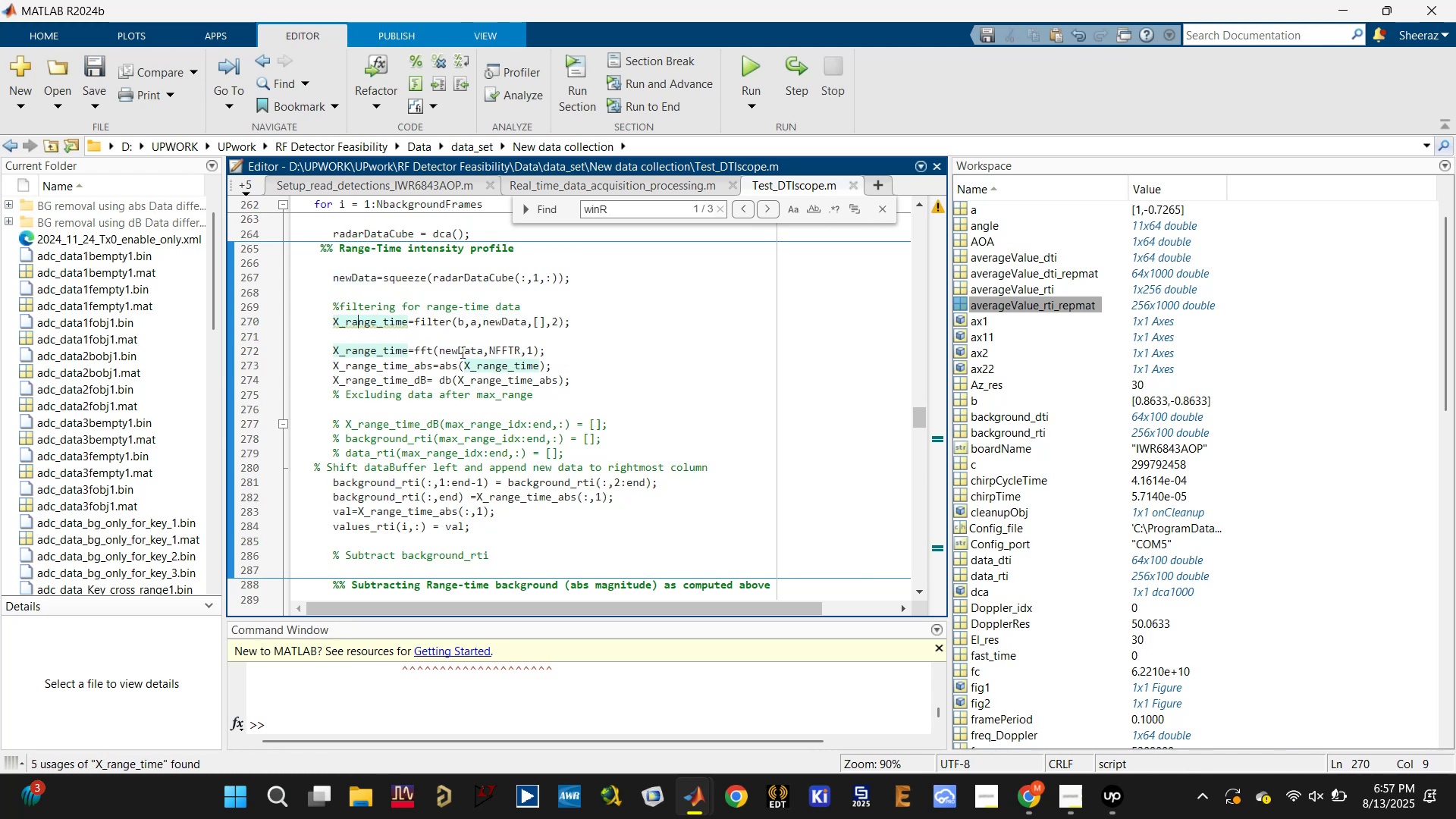 
key(Control+Z)
 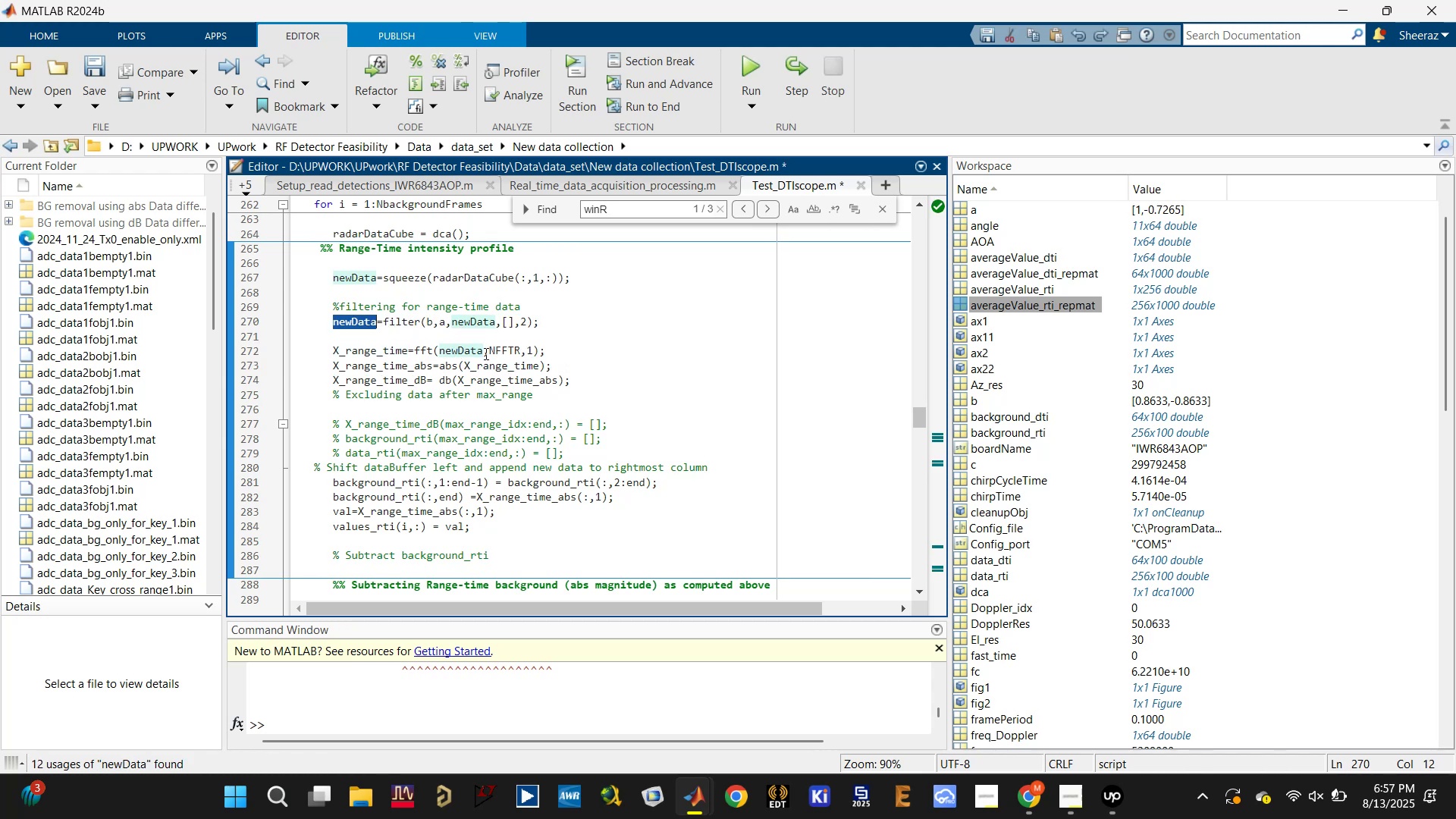 
left_click([372, 321])
 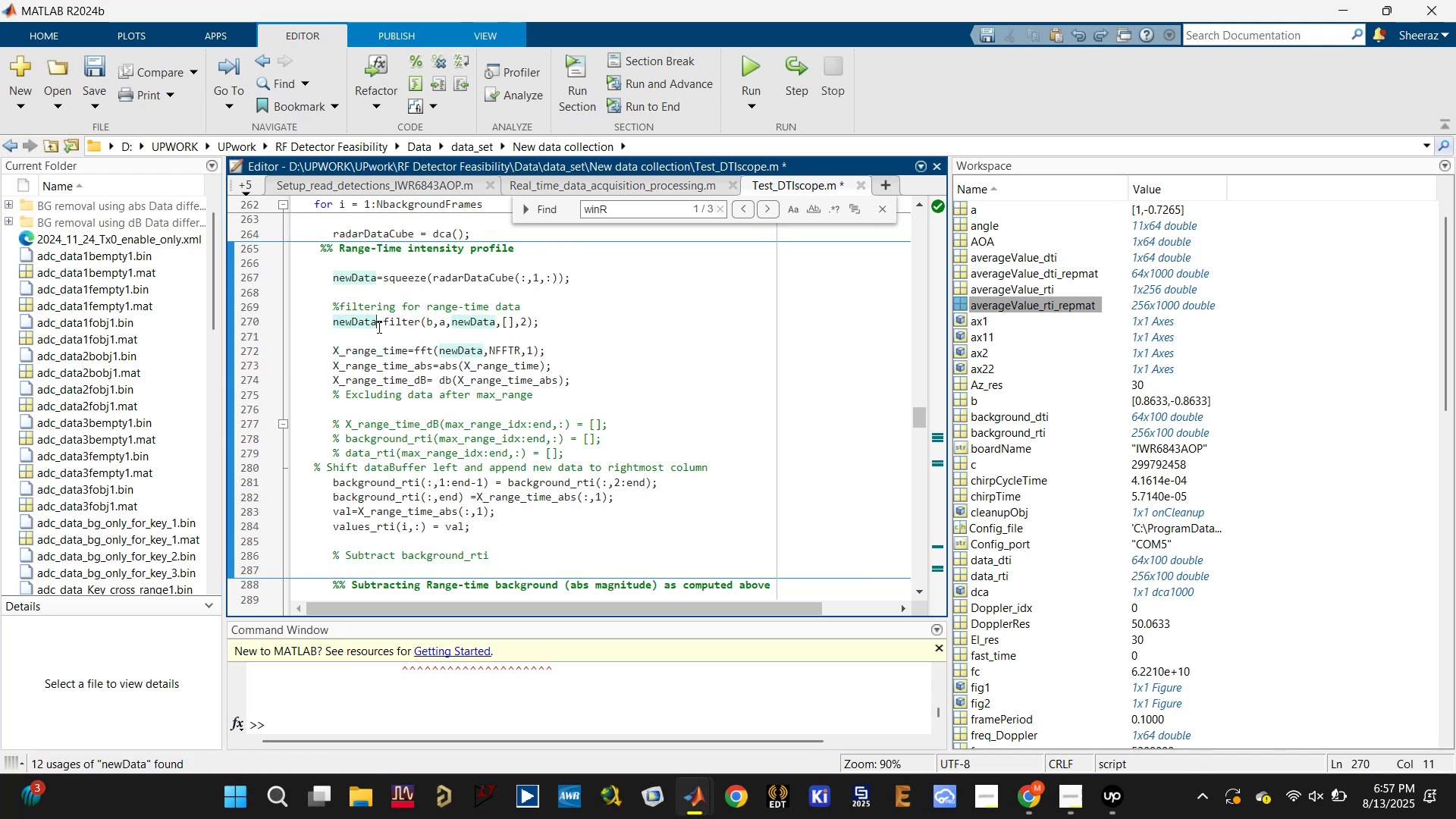 
double_click([360, 321])
 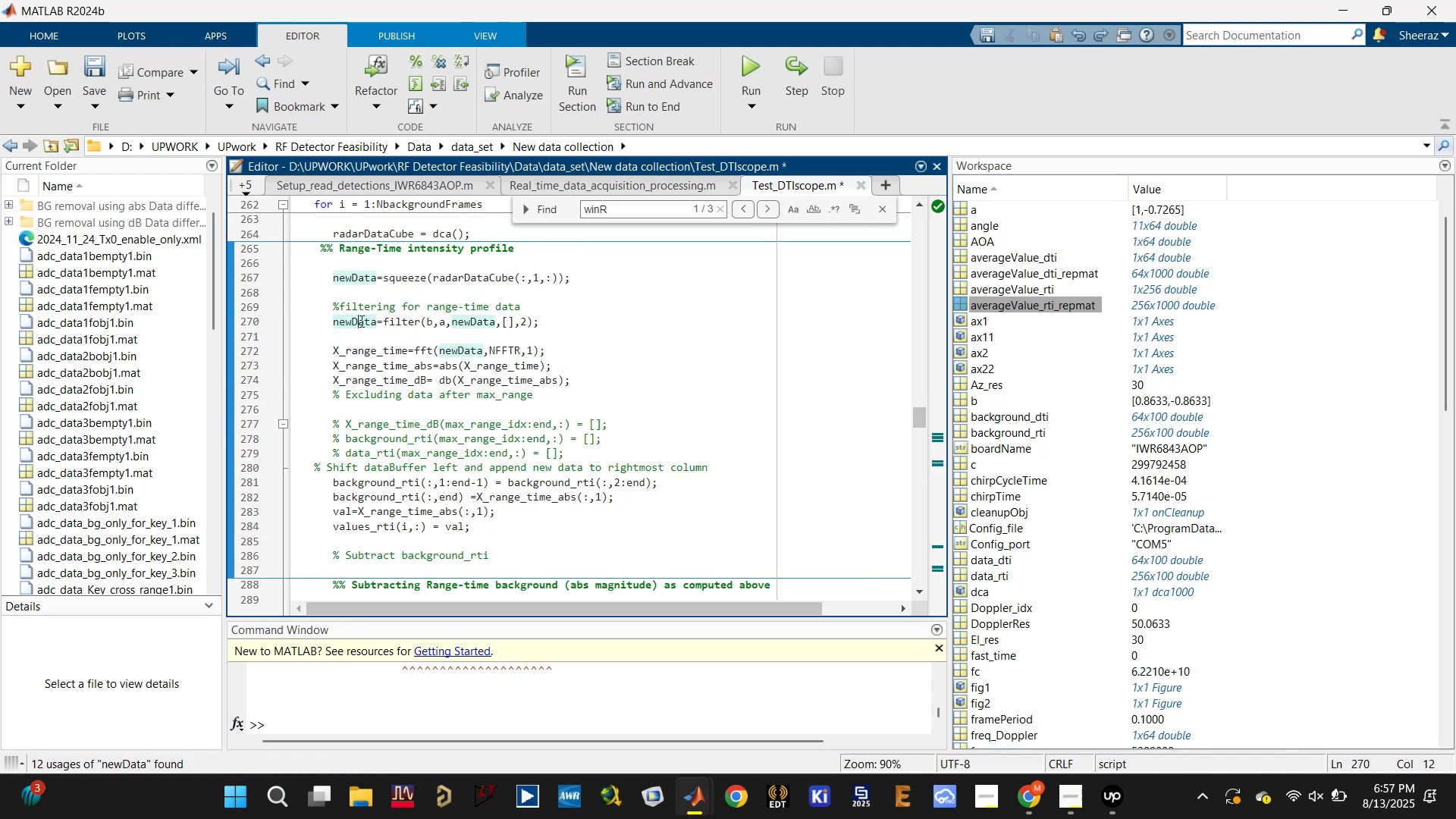 
triple_click([360, 321])
 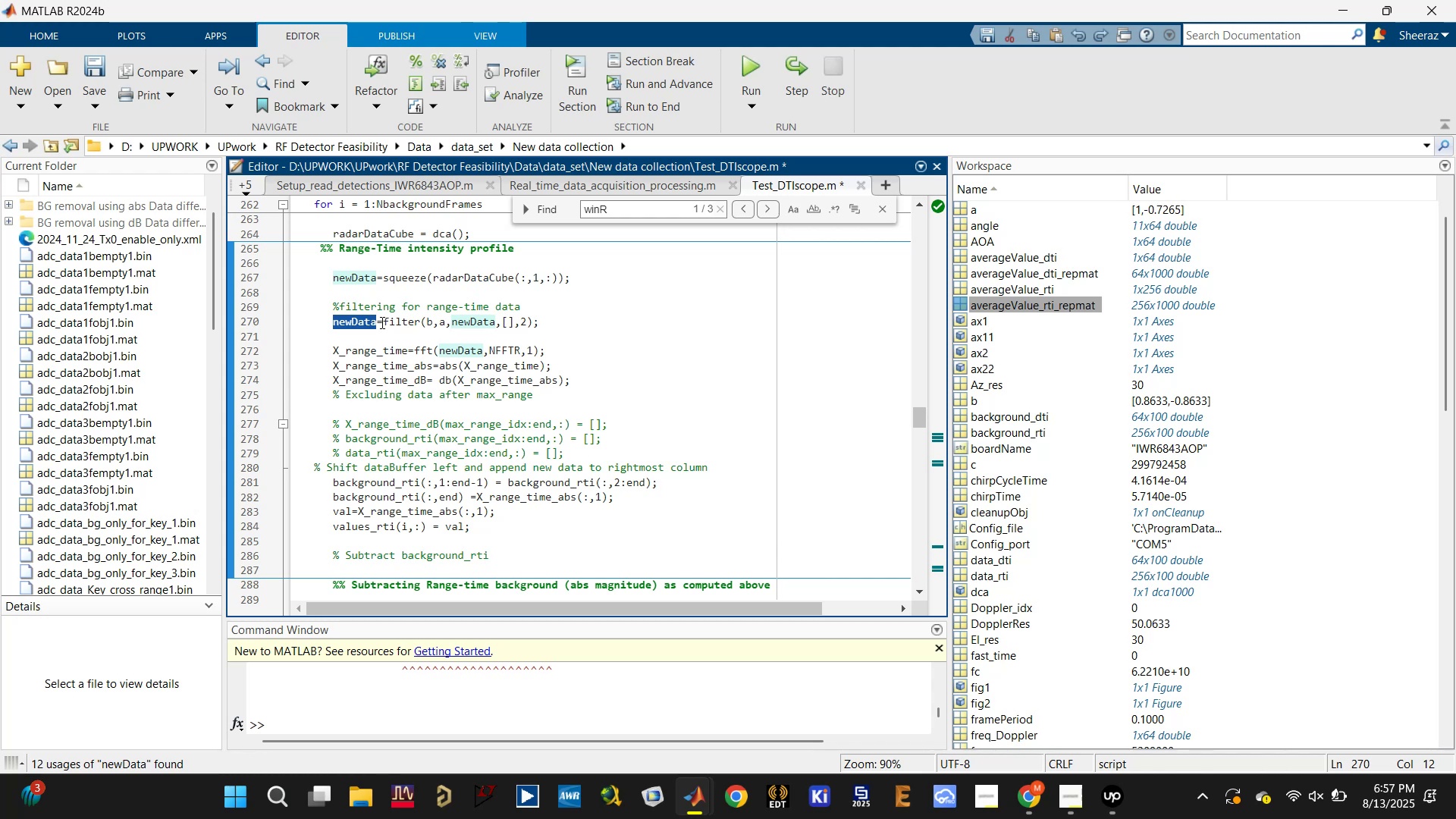 
left_click([378, 322])
 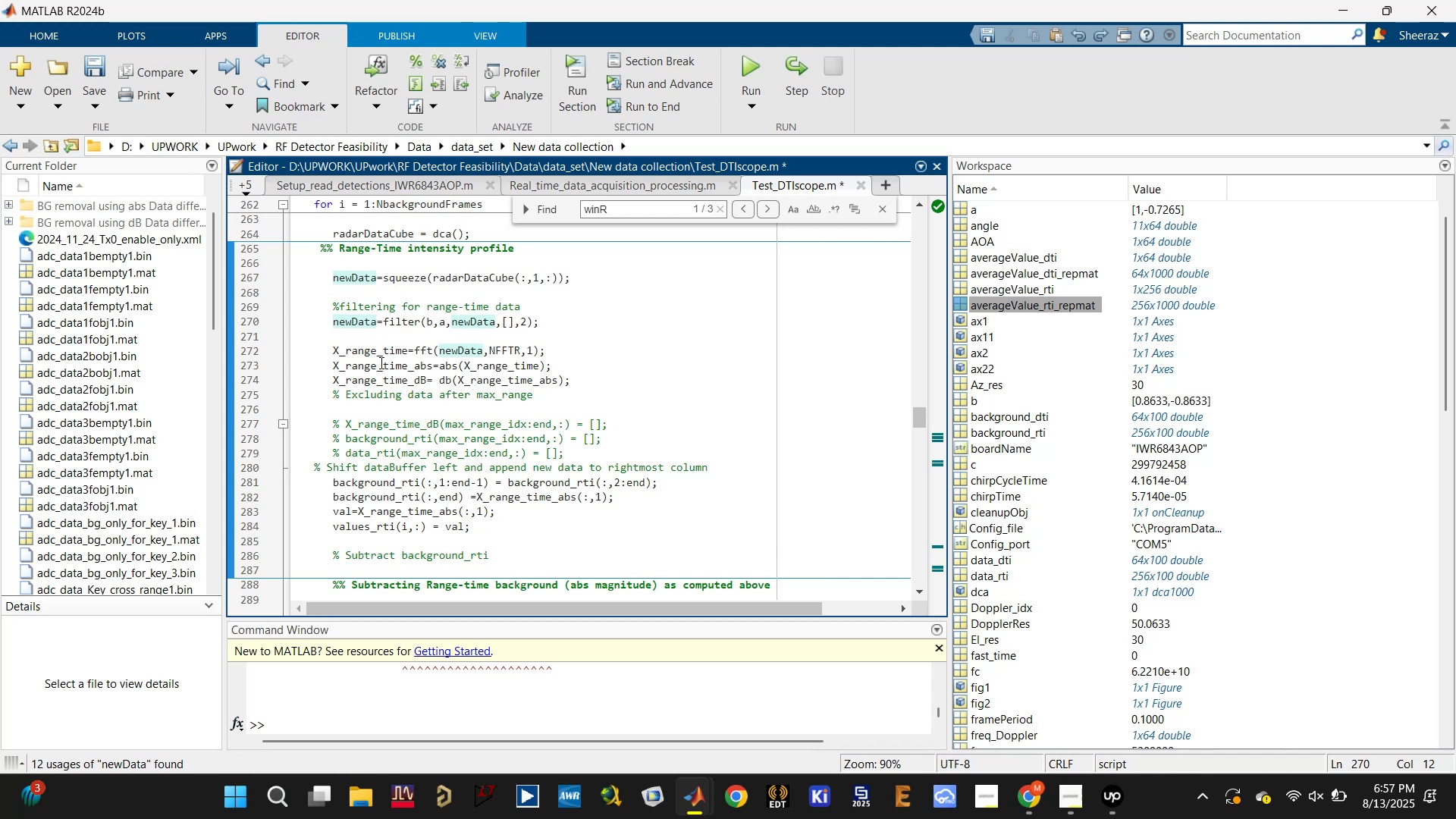 
key(Shift+Minus)
 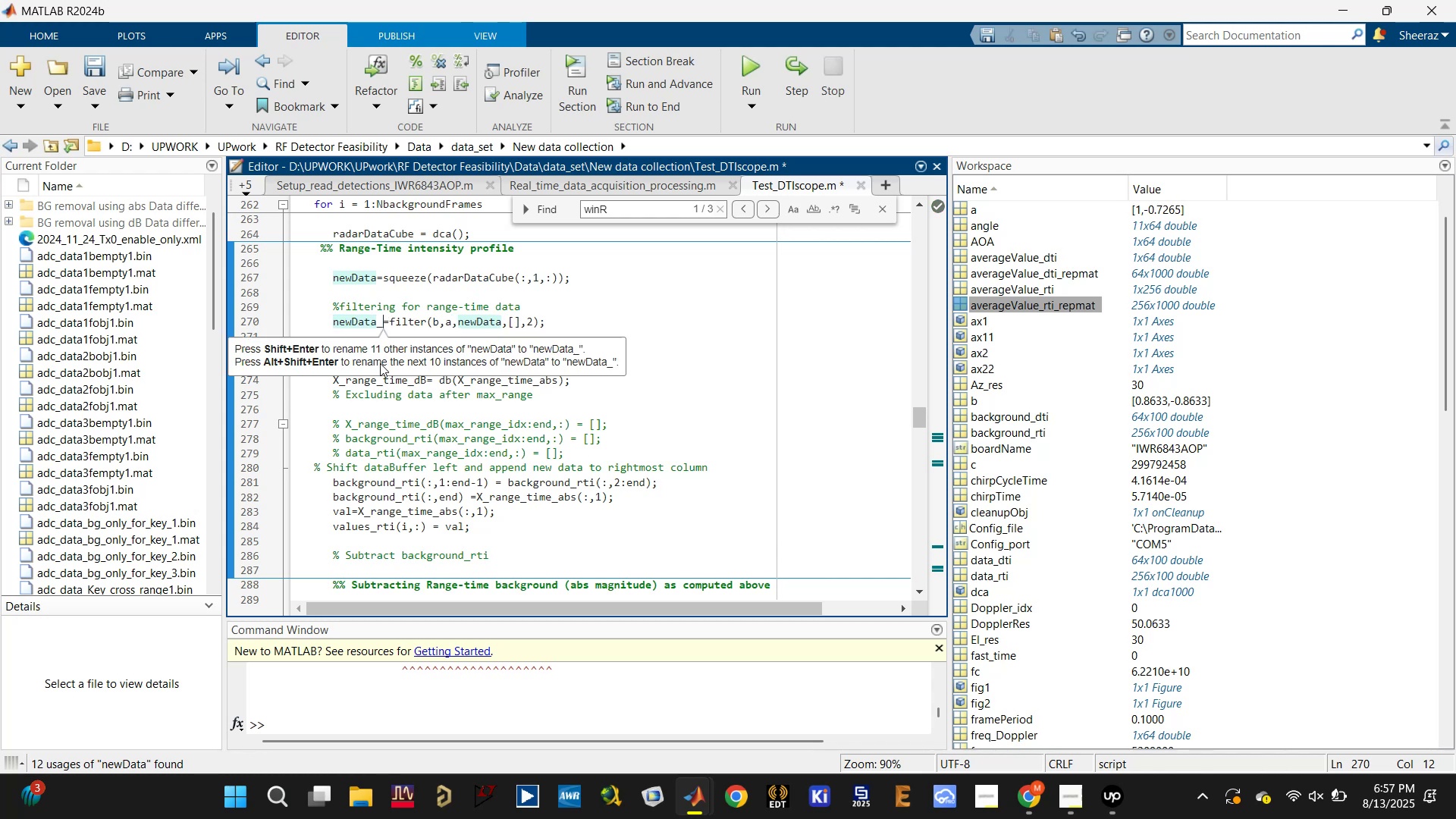 
key(Shift+R)
 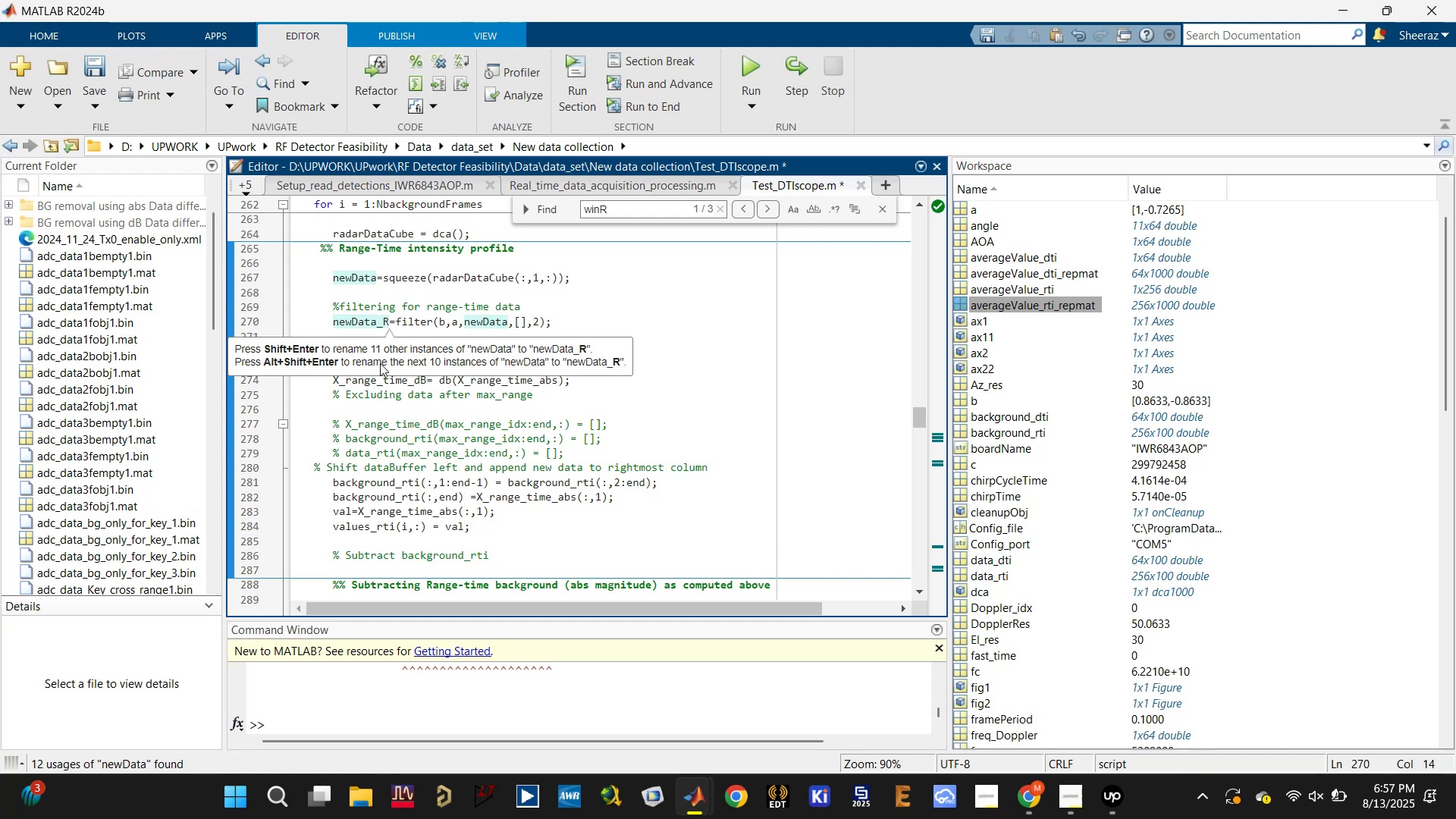 
left_click([388, 411])
 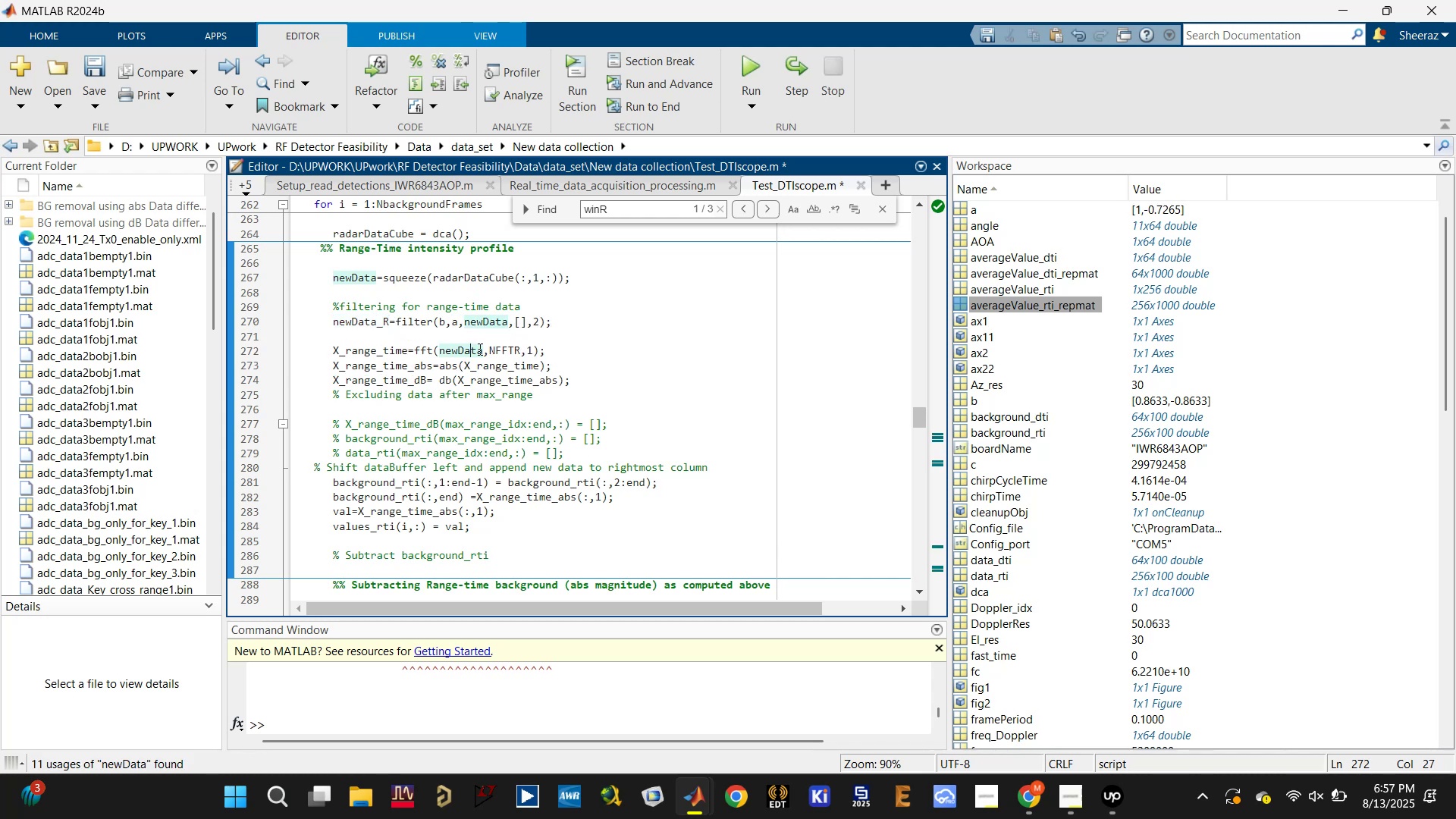 
left_click([482, 353])
 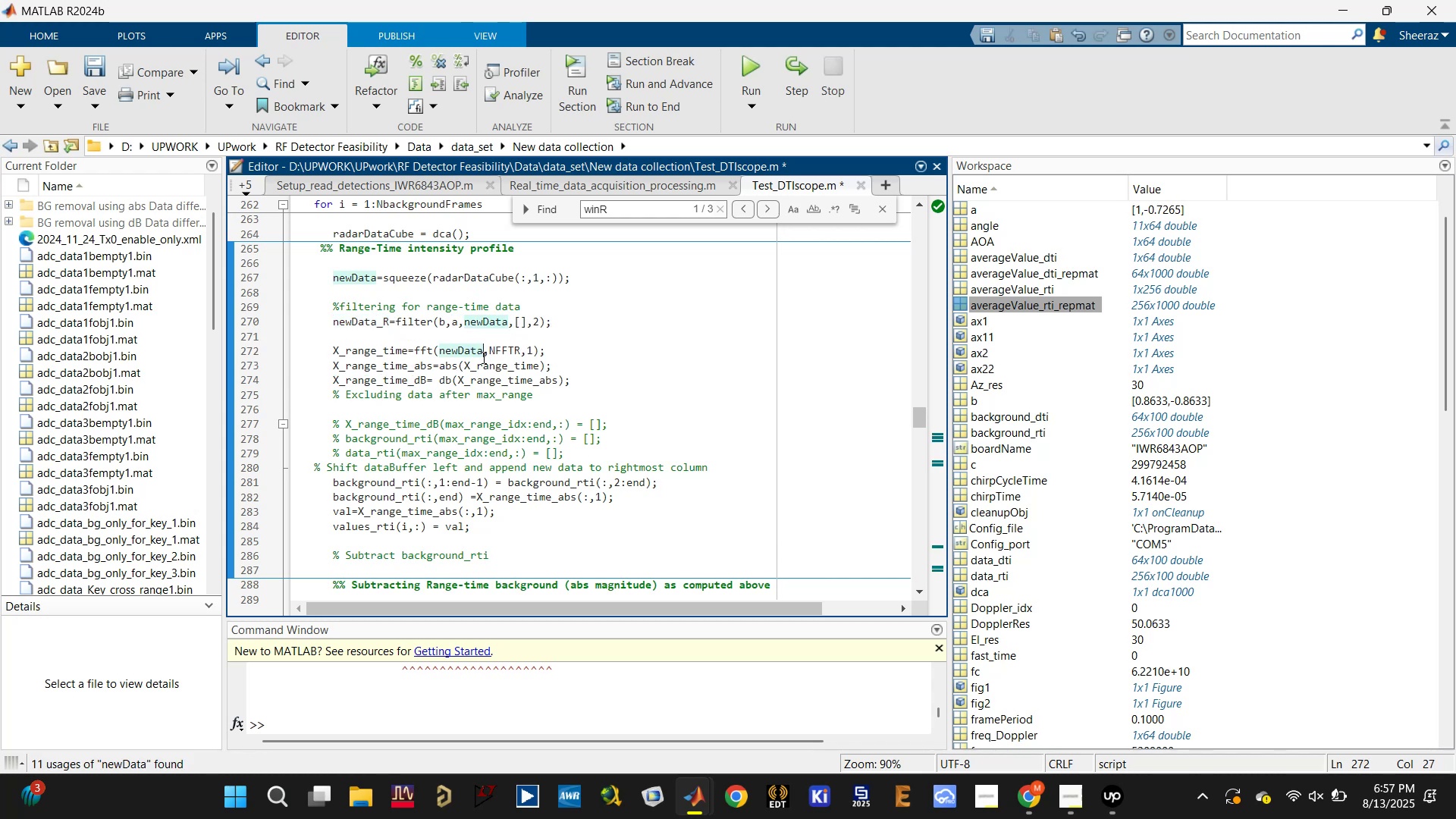 
key(Shift+Minus)
 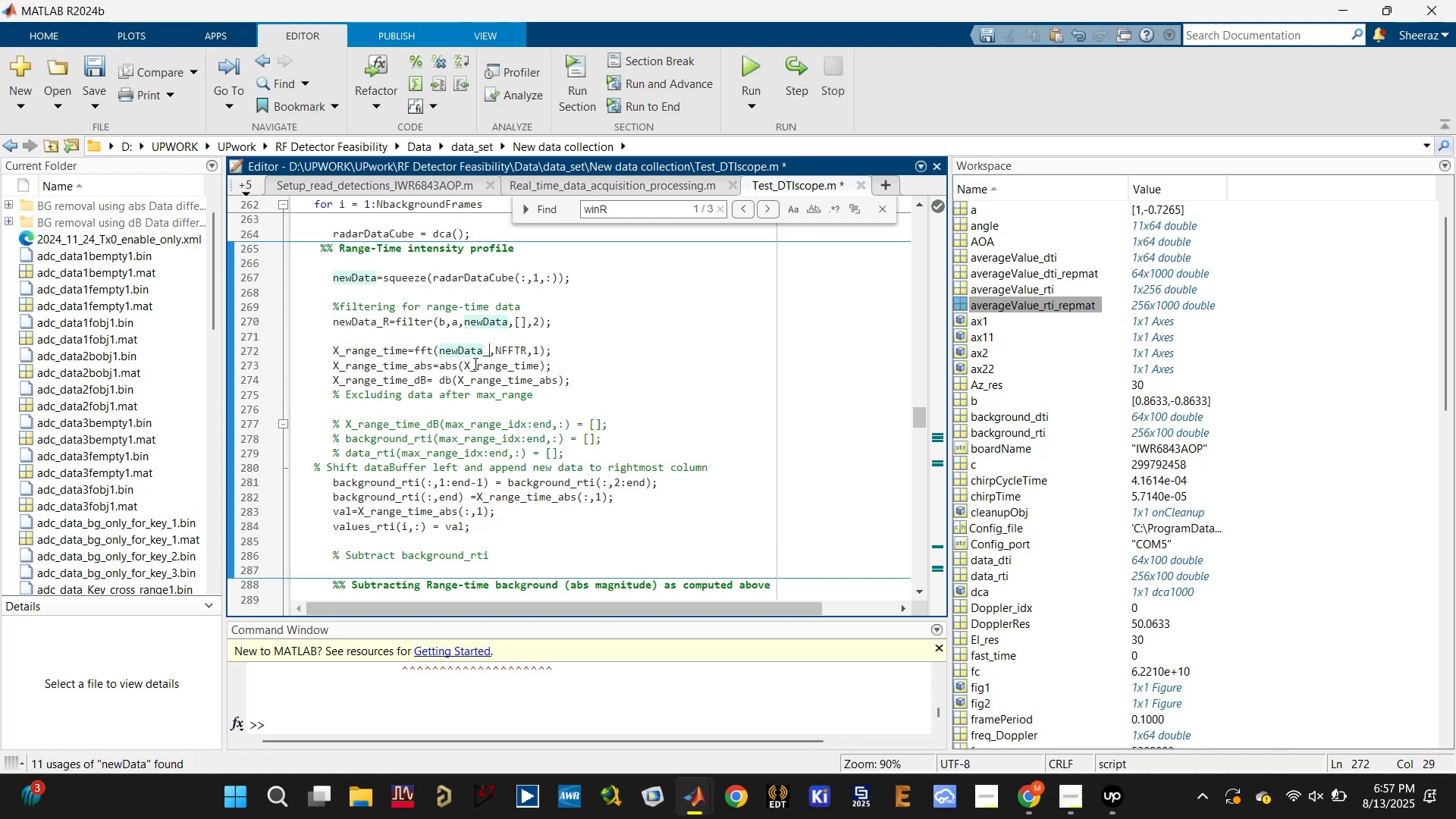 
key(Shift+R)
 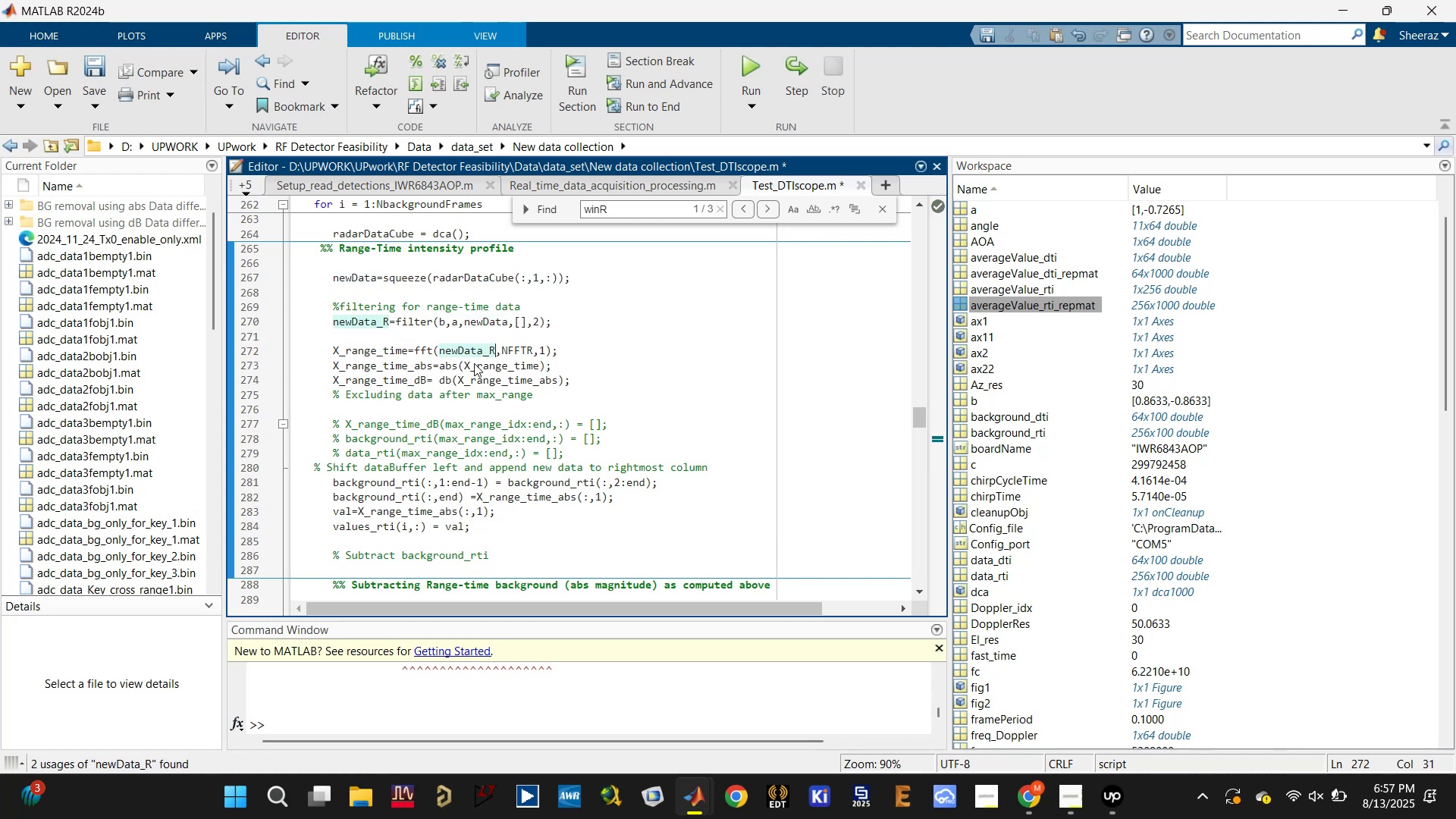 
key(Control+S)
 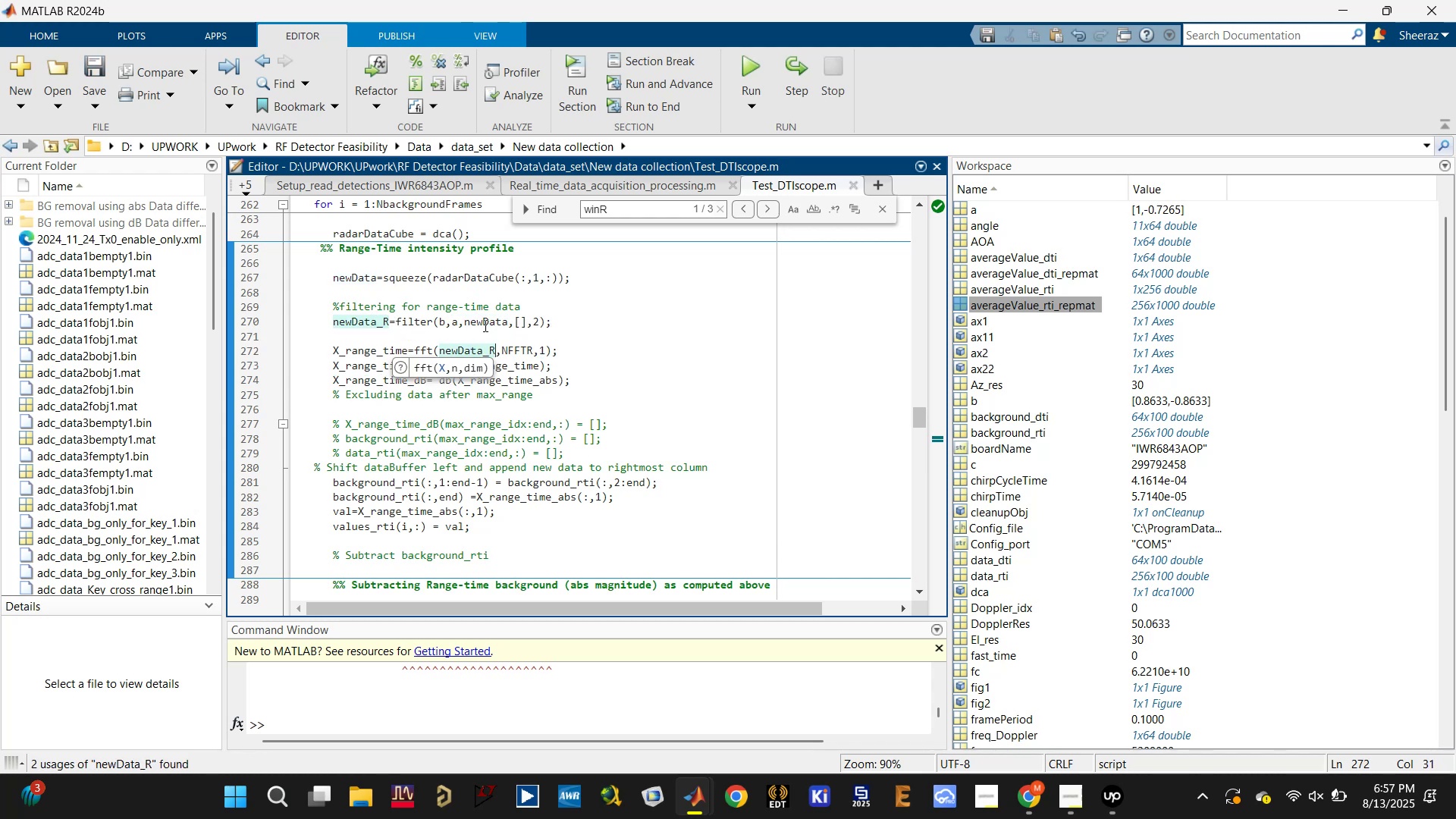 
double_click([485, 325])
 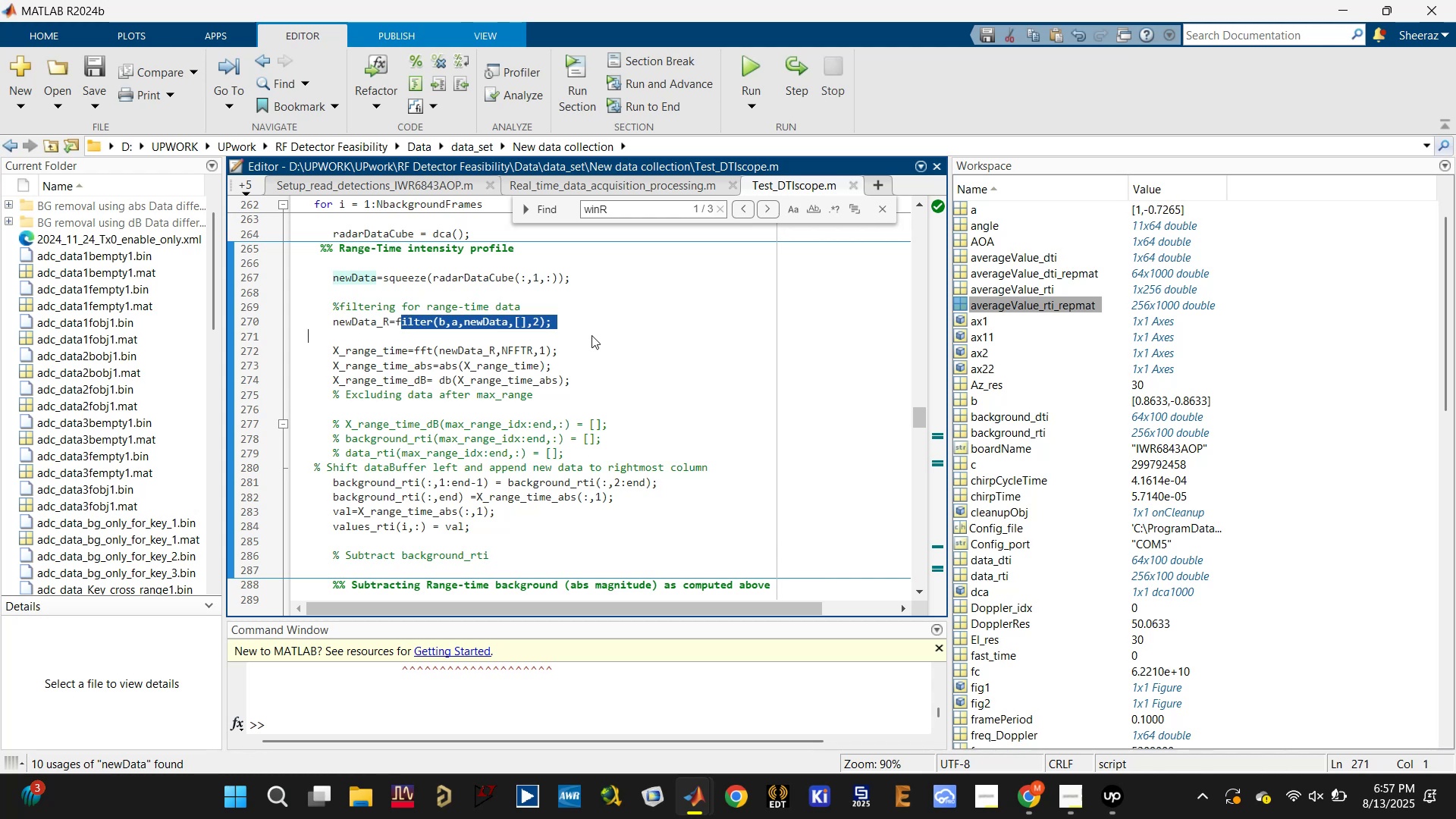 
key(Backspace)
key(Backspace)
type(winR.)
 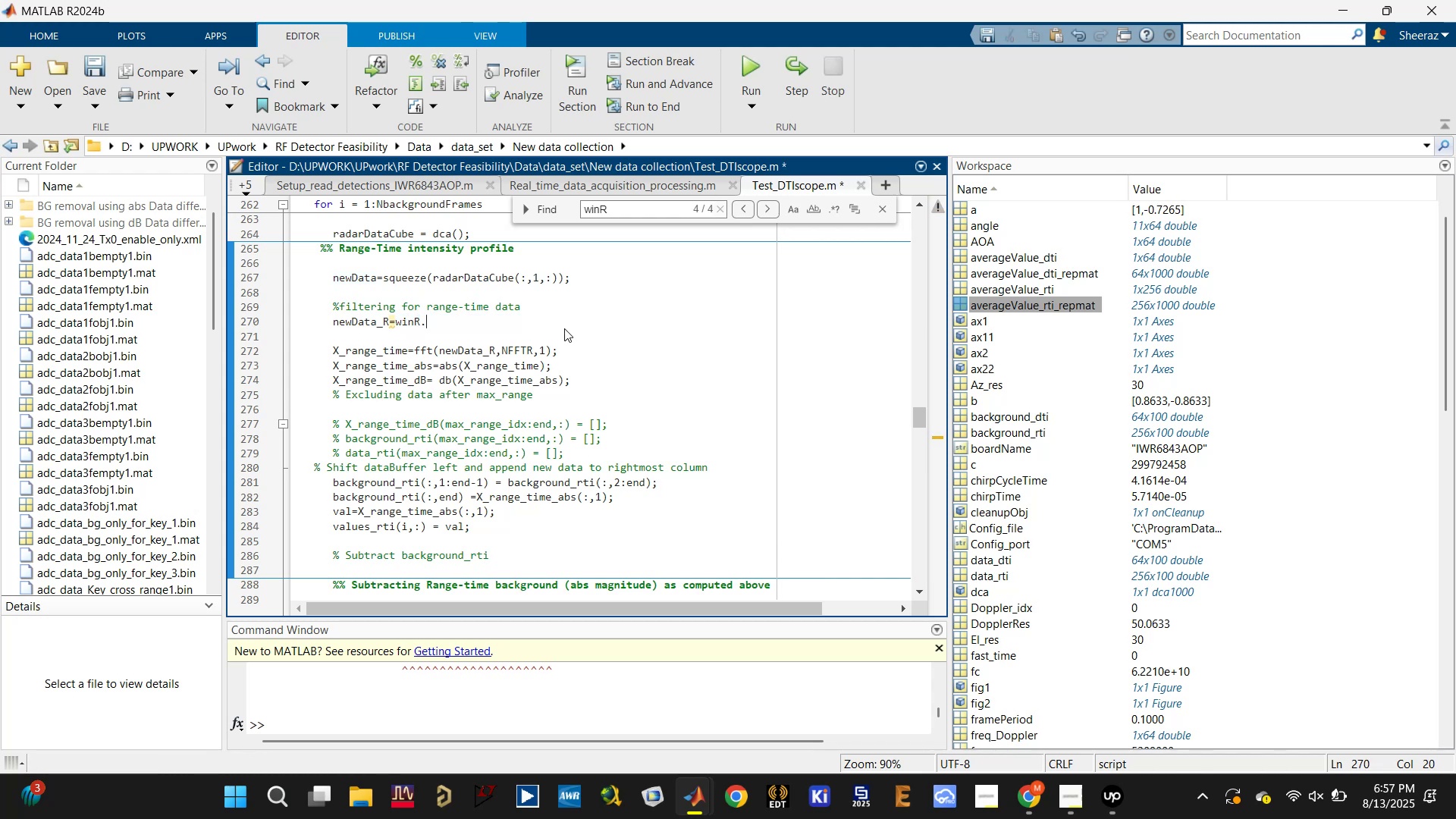 
key(Control+S)
 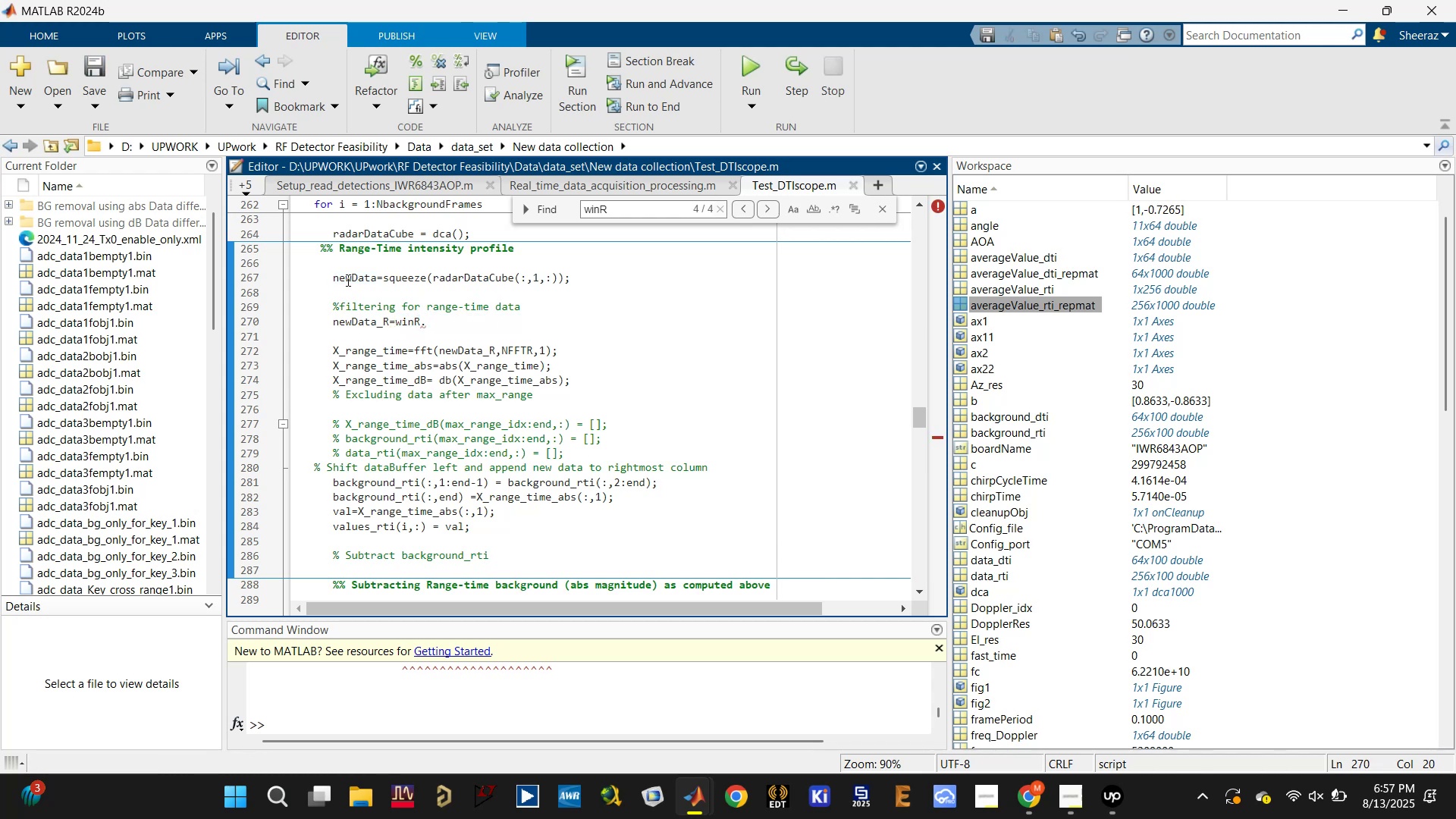 
double_click([356, 278])
 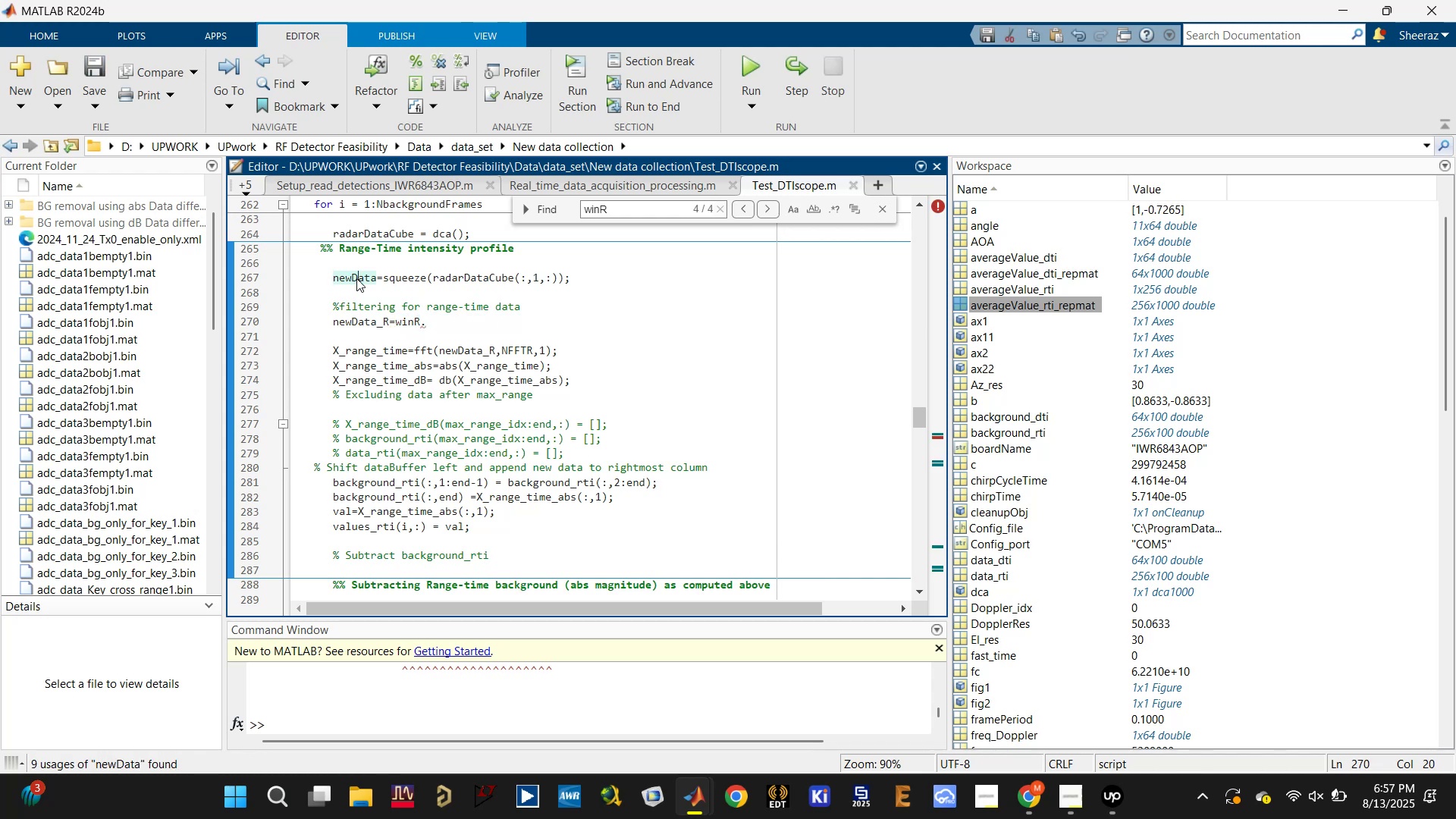 
key(Control+C)
 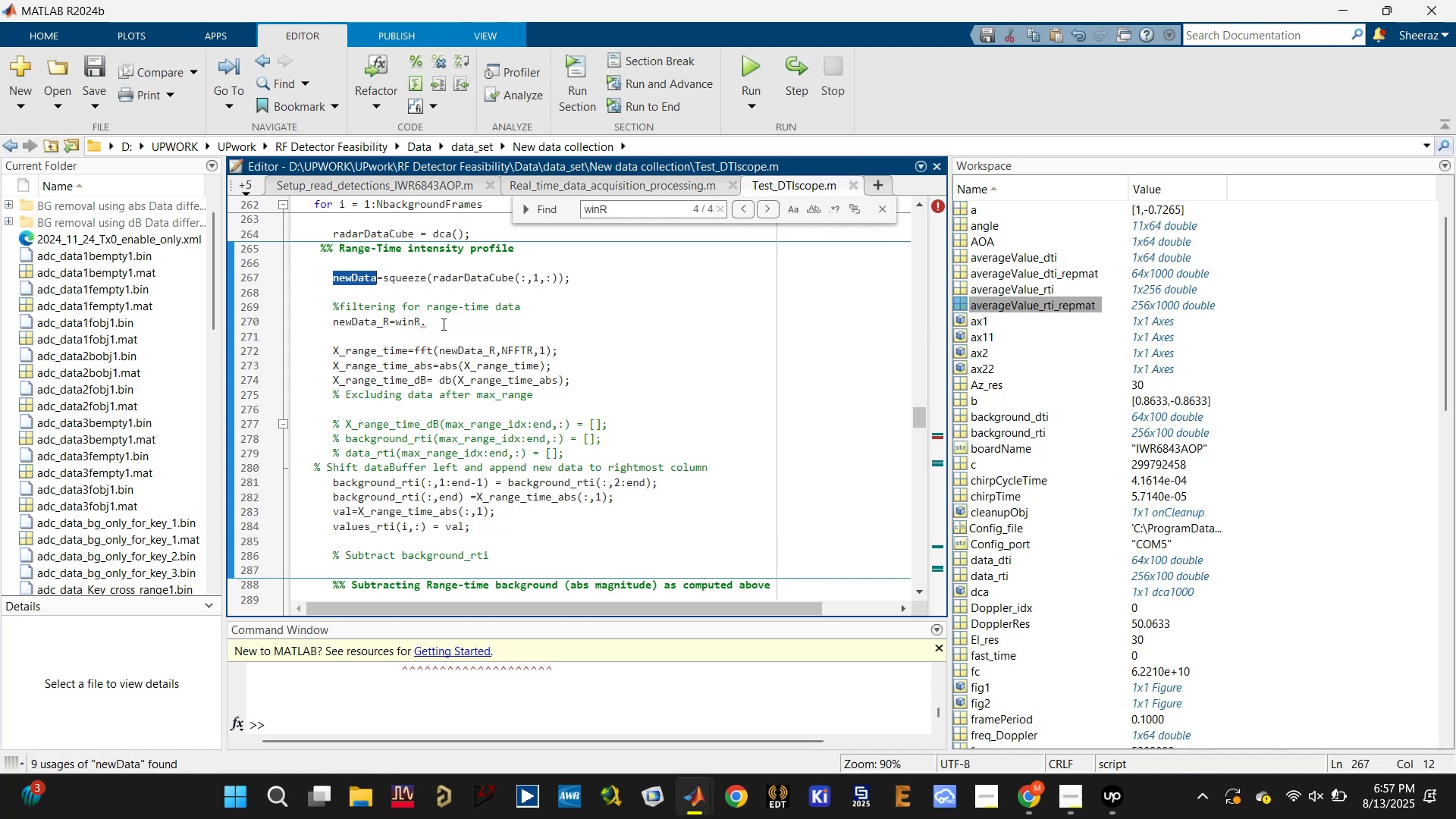 
left_click([443, 320])
 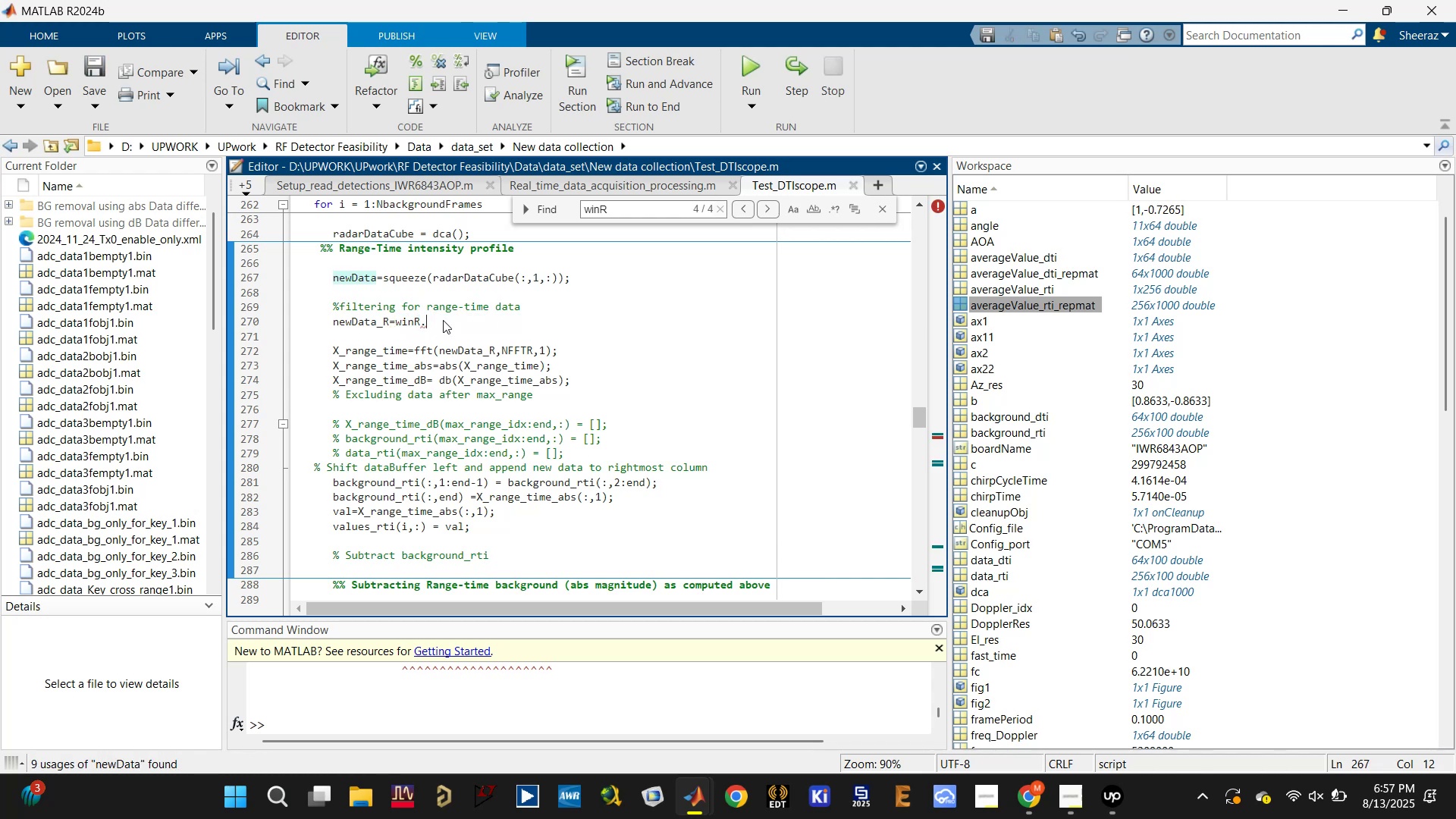 
key(Control+V)
 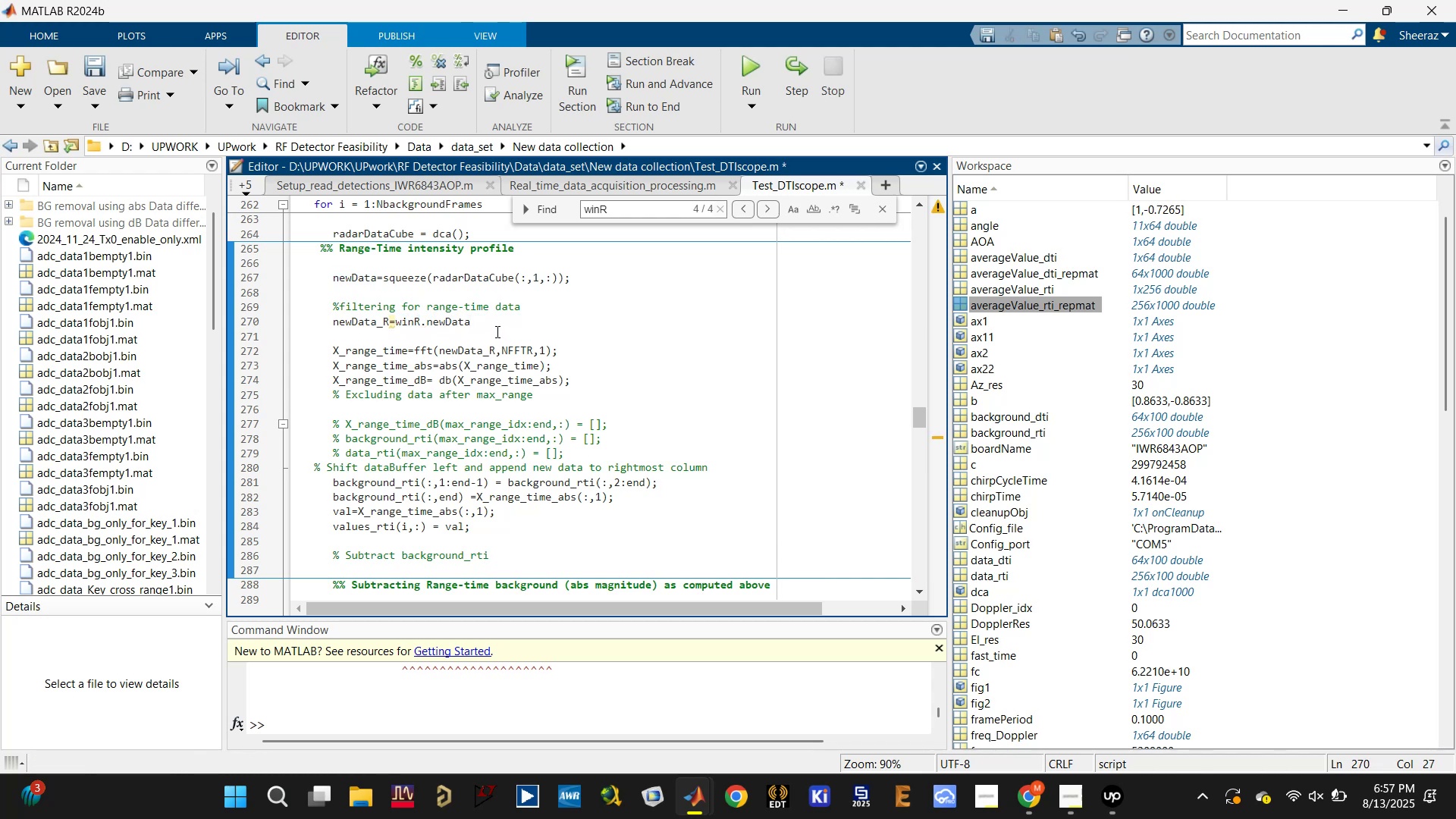 
key(Semicolon)
 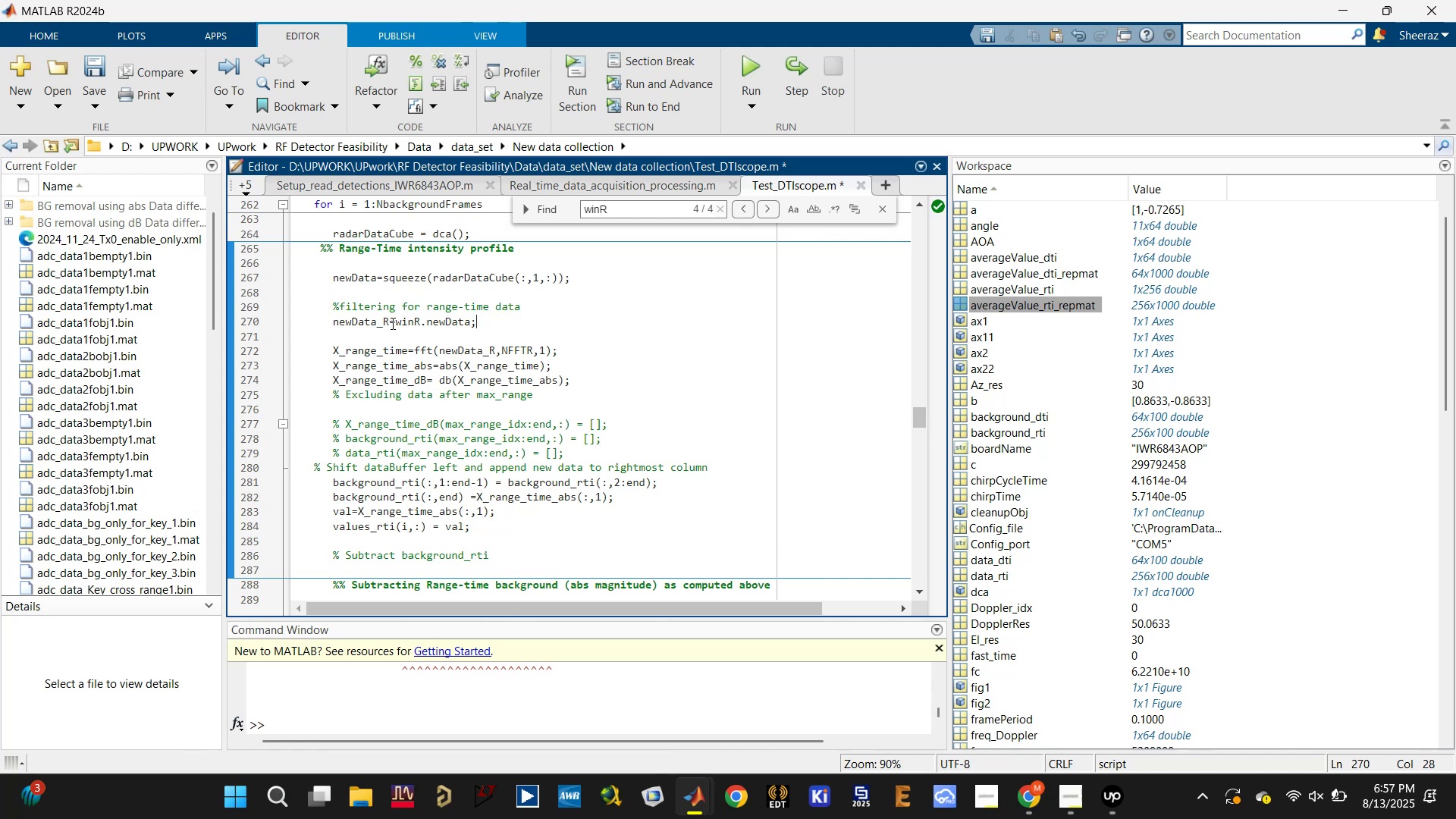 
left_click([410, 323])
 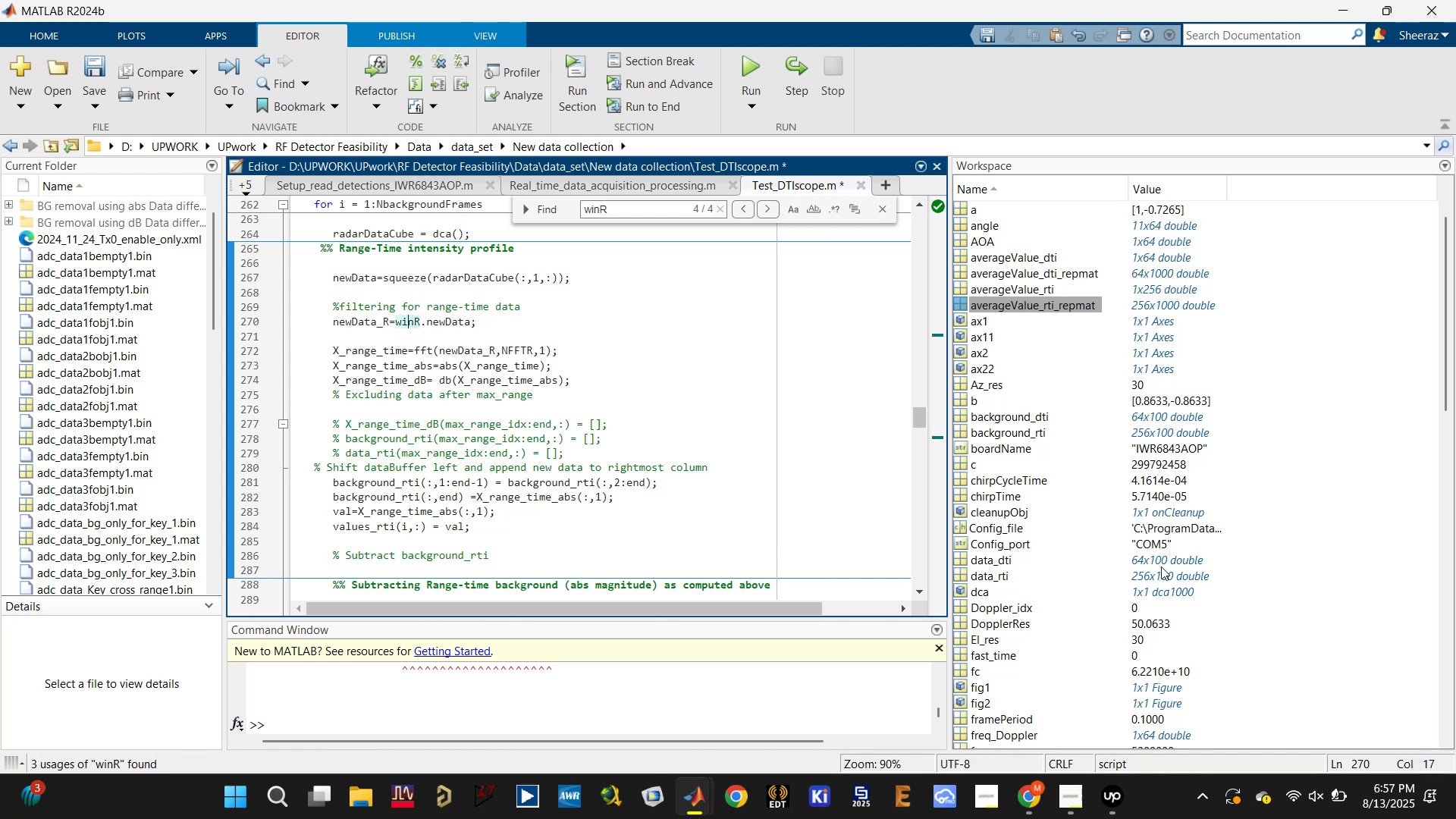 
scroll: coordinate [1037, 635], scroll_direction: down, amount: 12.0
 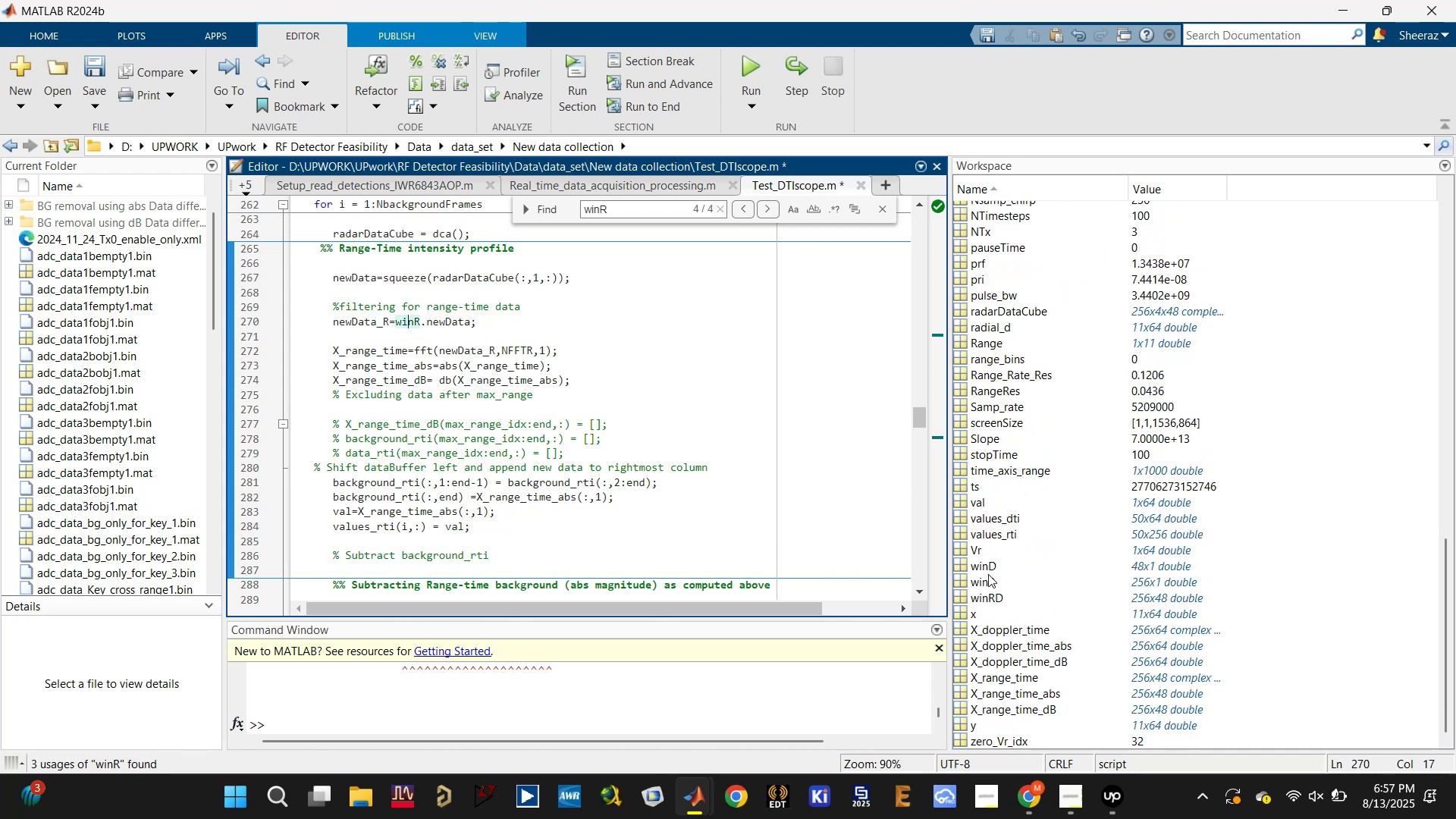 
left_click([985, 585])
 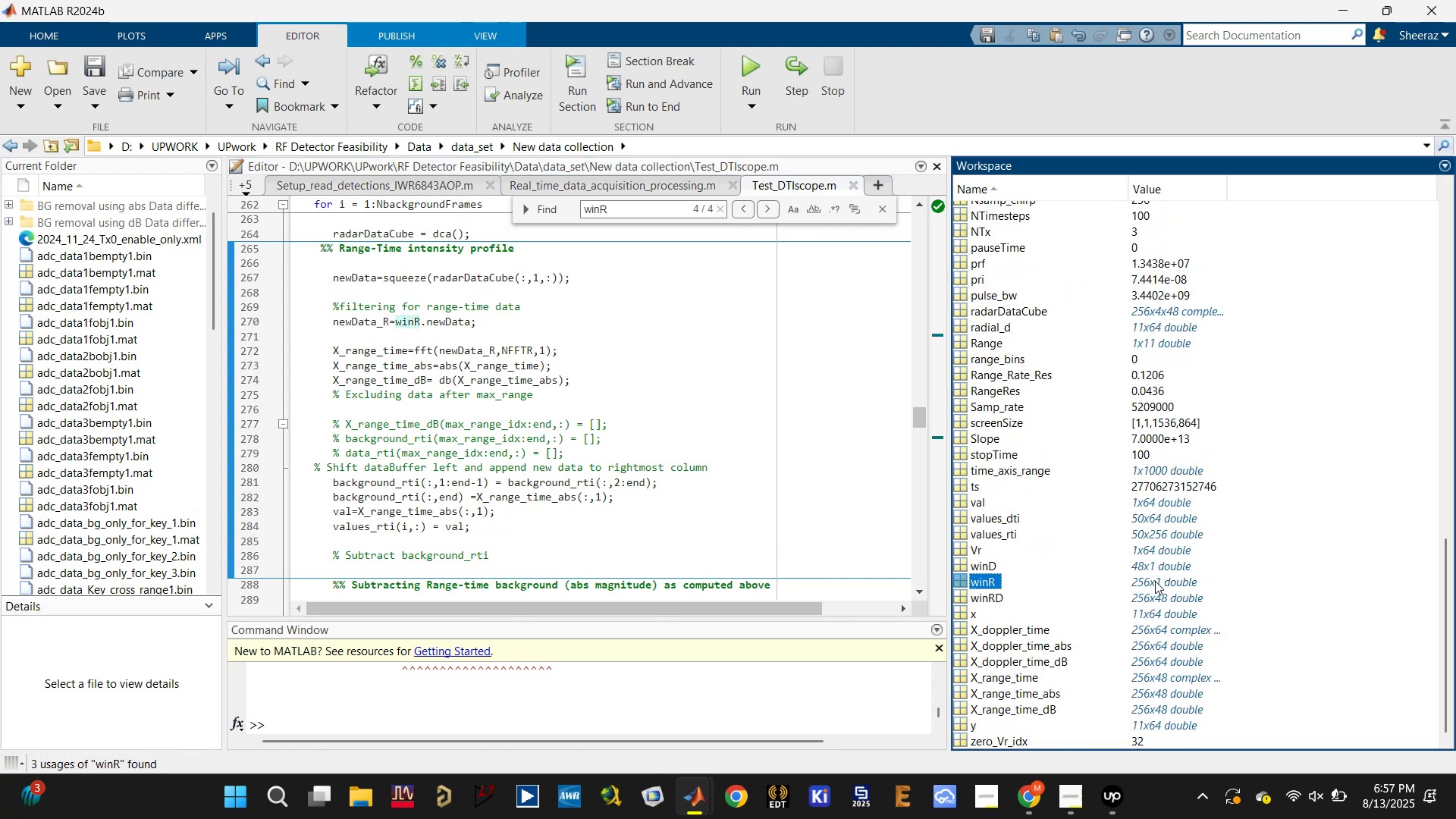 
mouse_move([1144, 602])
 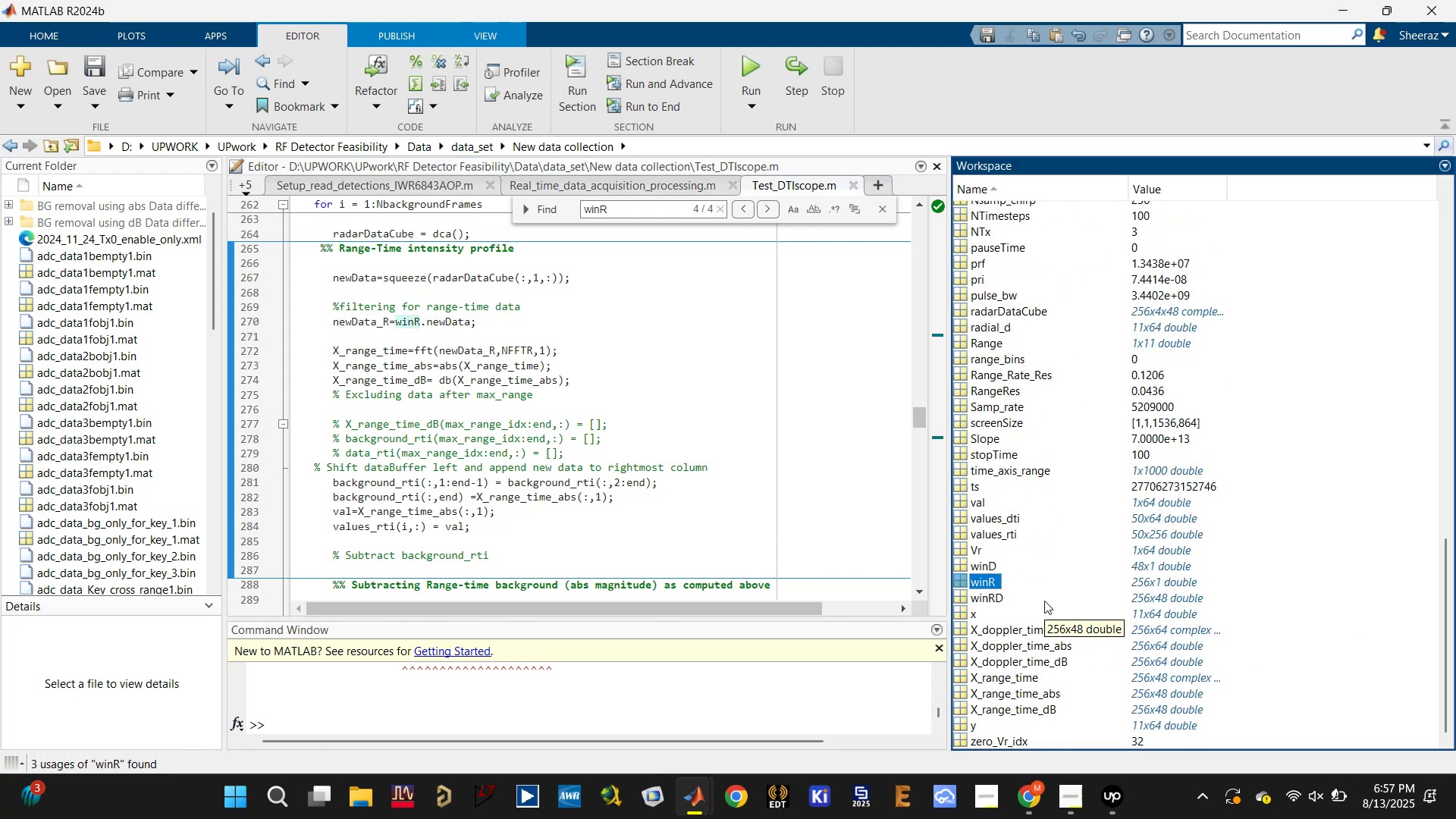 
scroll: coordinate [1056, 541], scroll_direction: up, amount: 21.0
 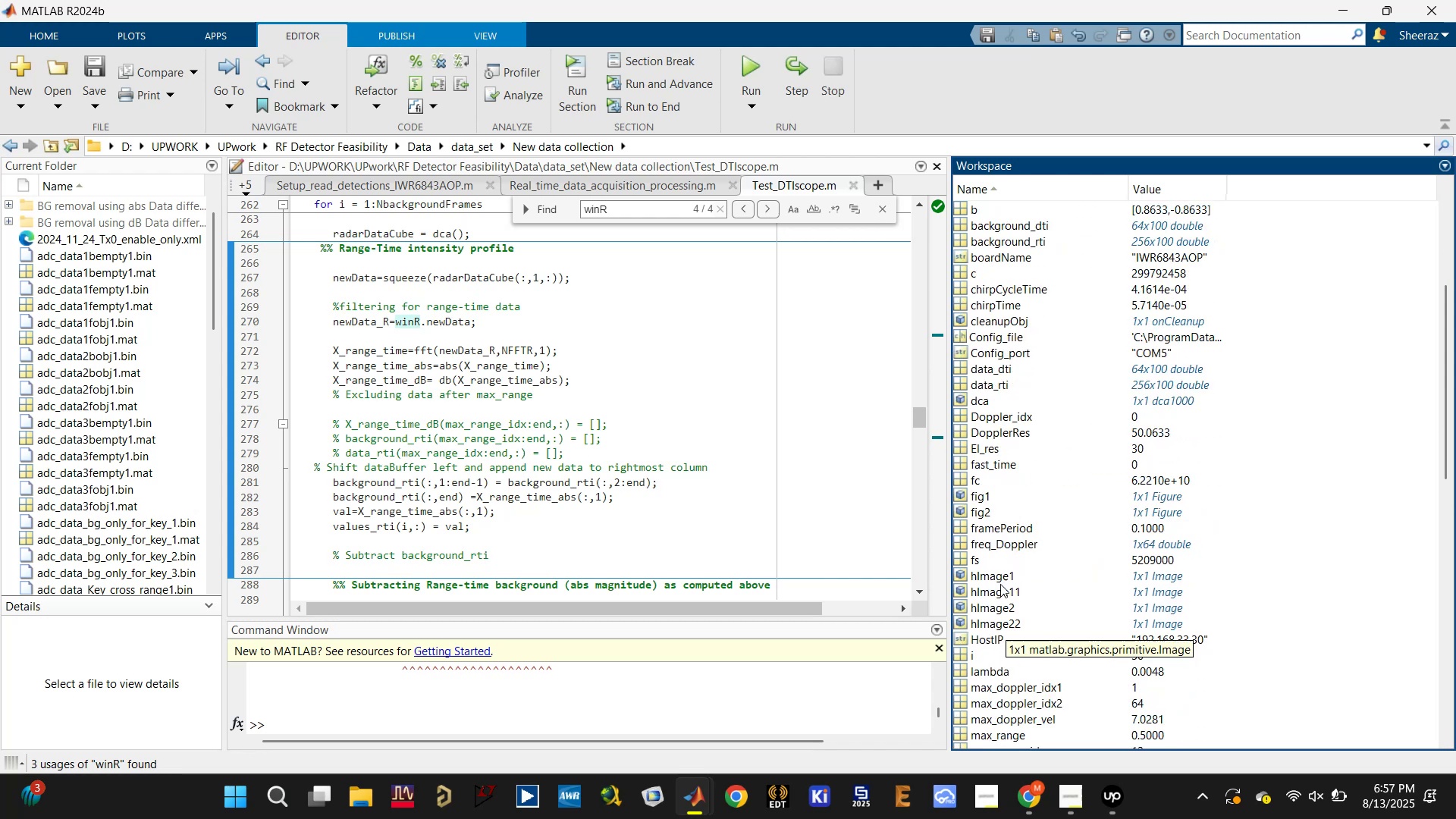 
scroll: coordinate [992, 353], scroll_direction: down, amount: 4.0
 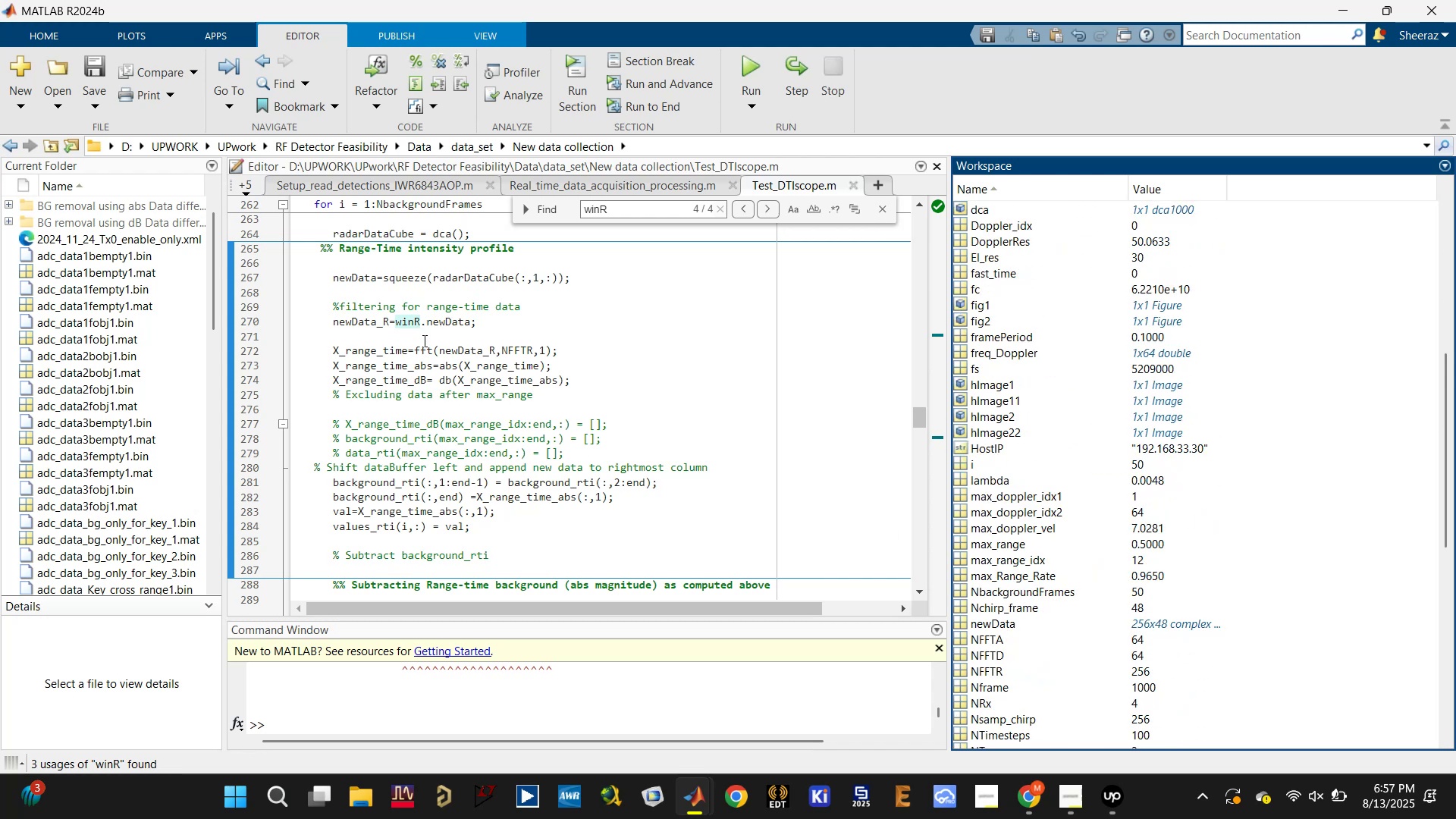 
wait(5.15)
 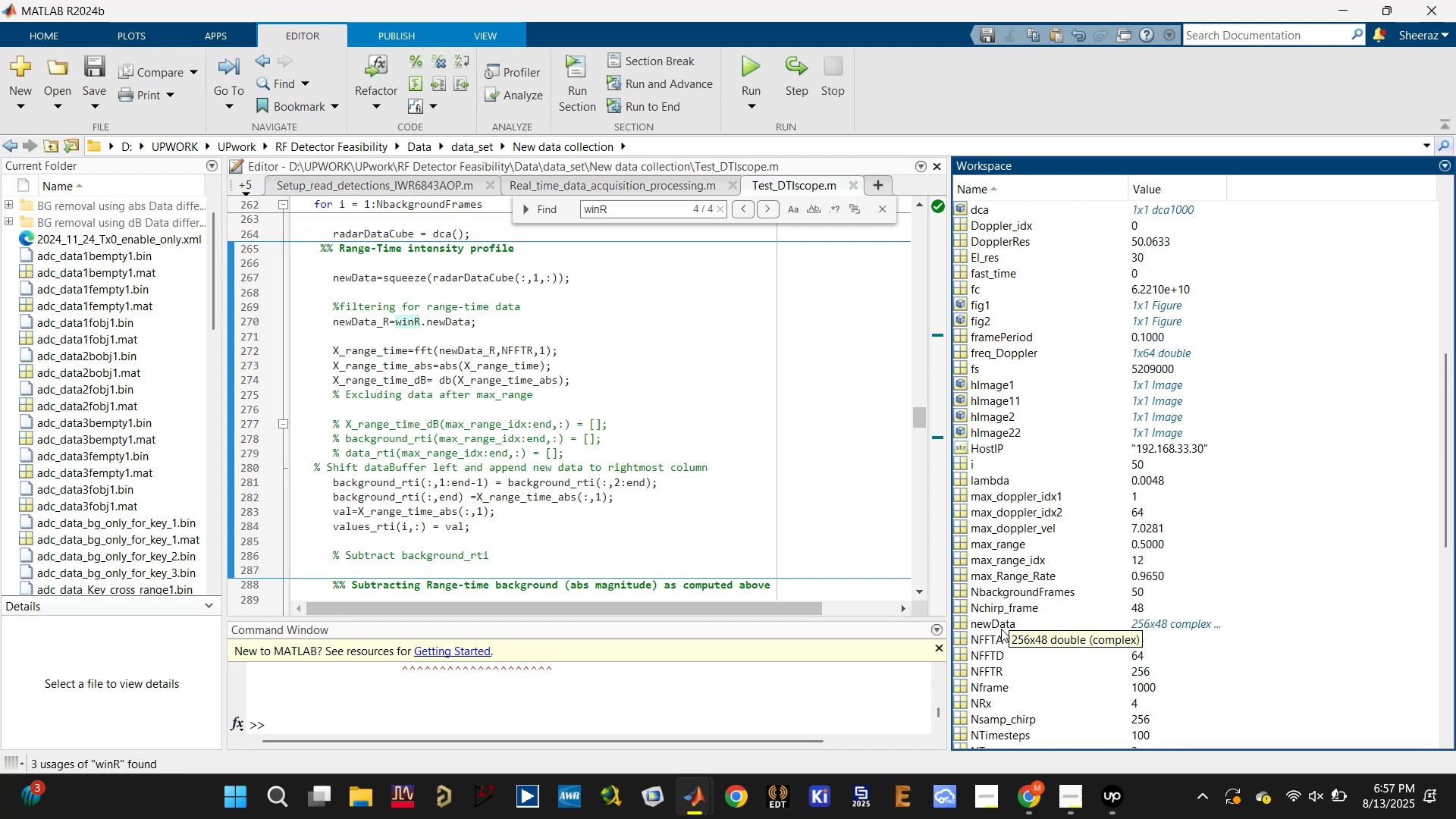 
key(Control+C)
 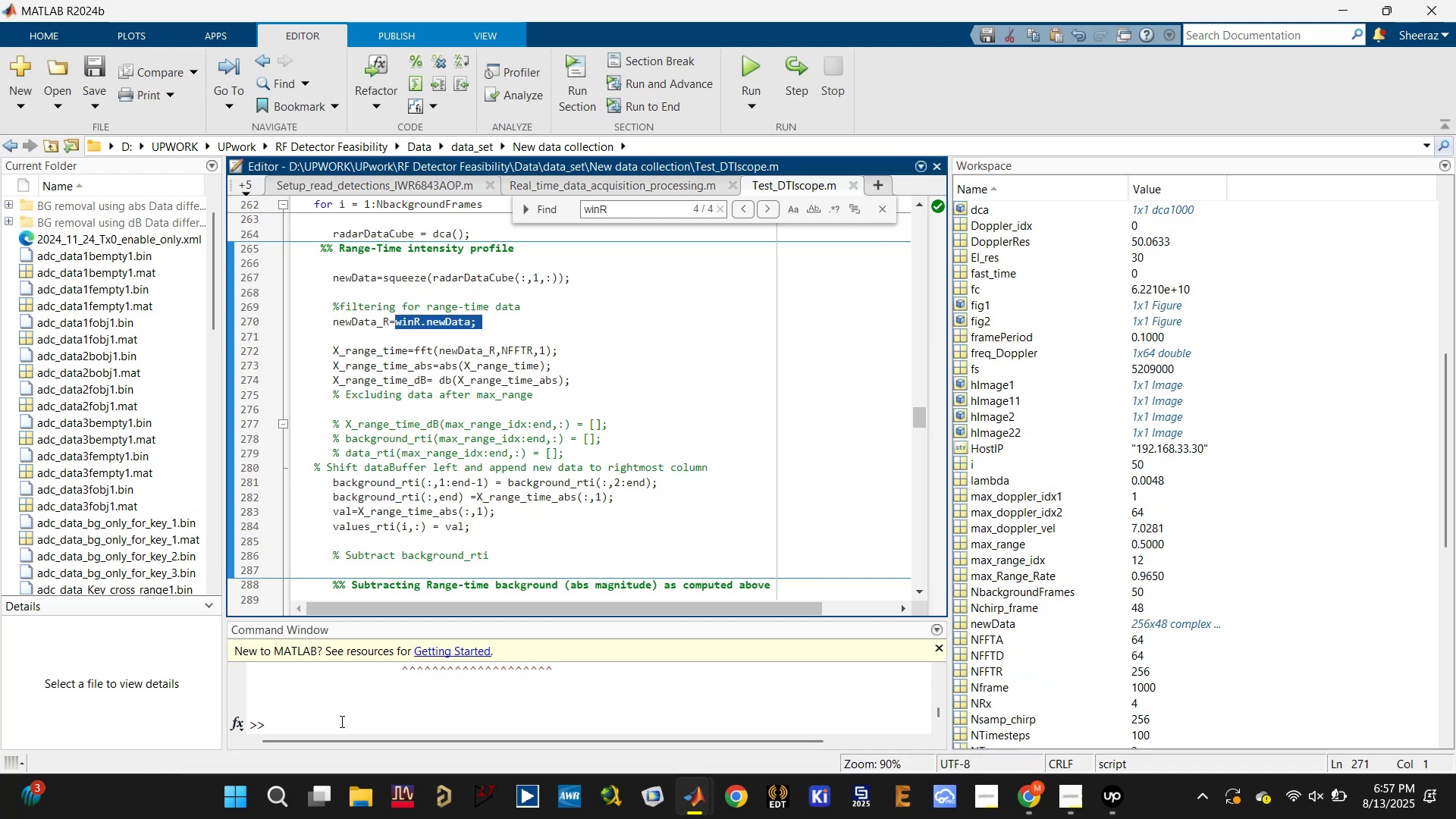 
left_click([340, 721])
 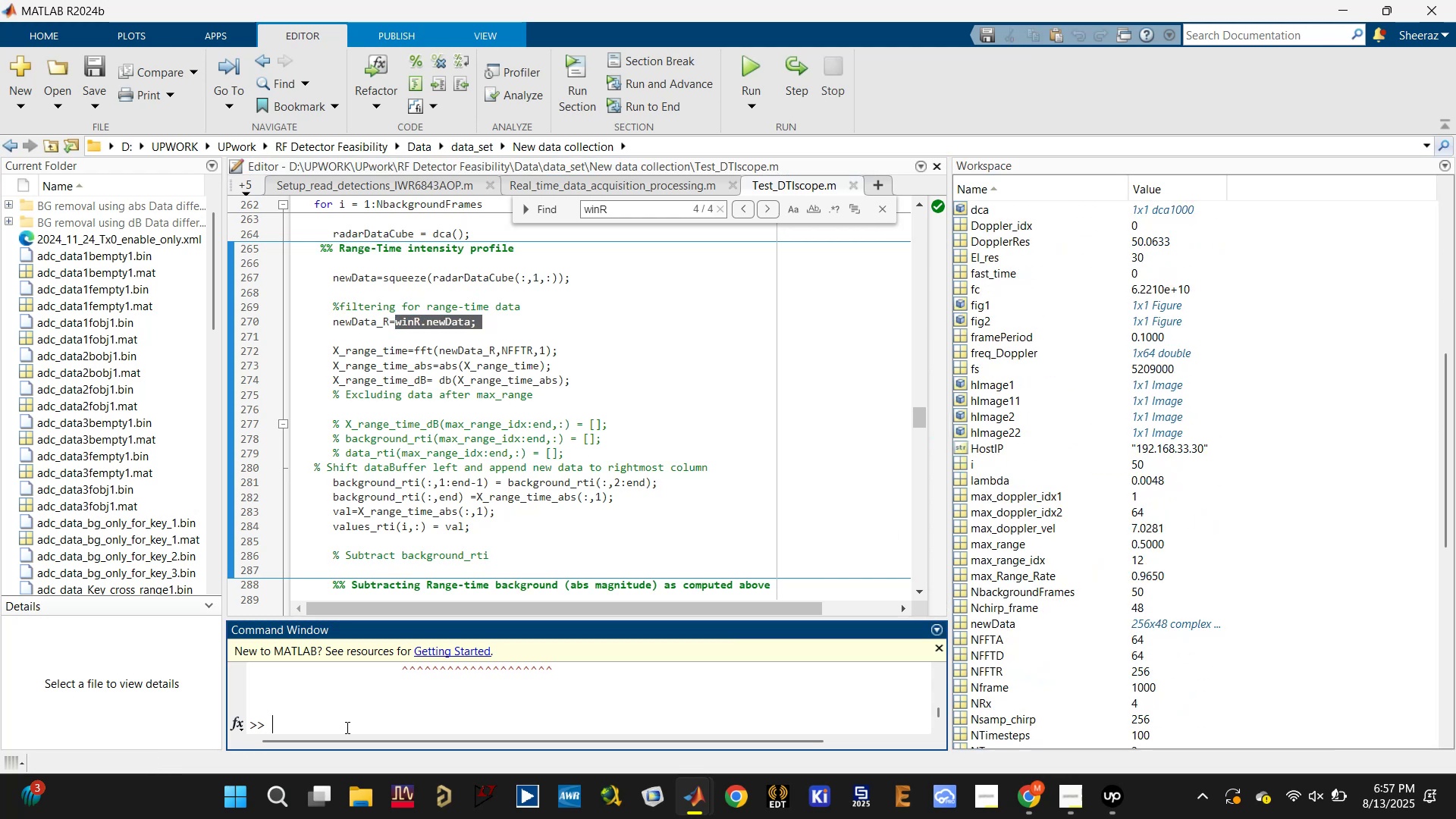 
key(Control+V)
 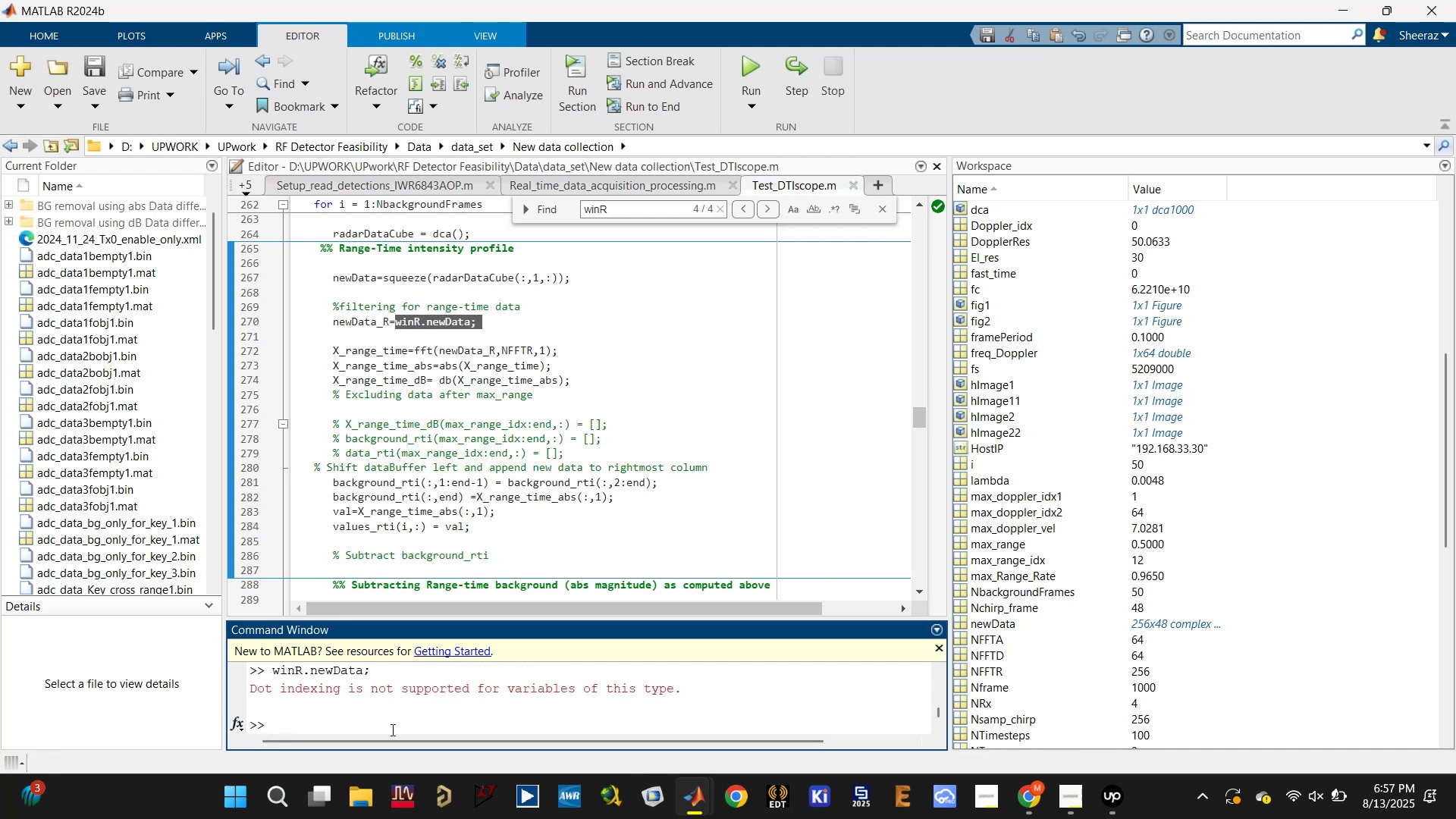 
key(ArrowUp)
 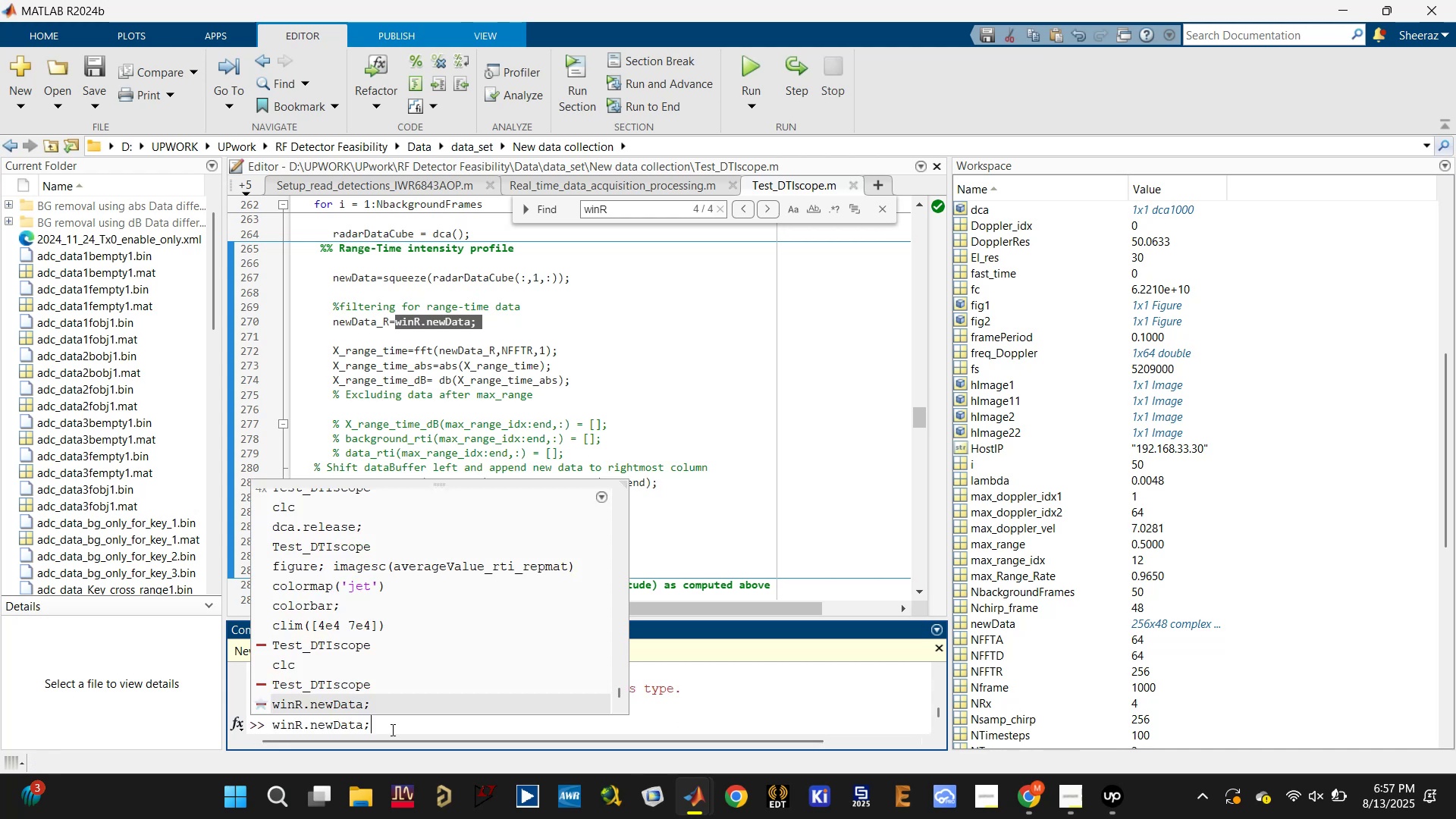 
key(ArrowLeft)
 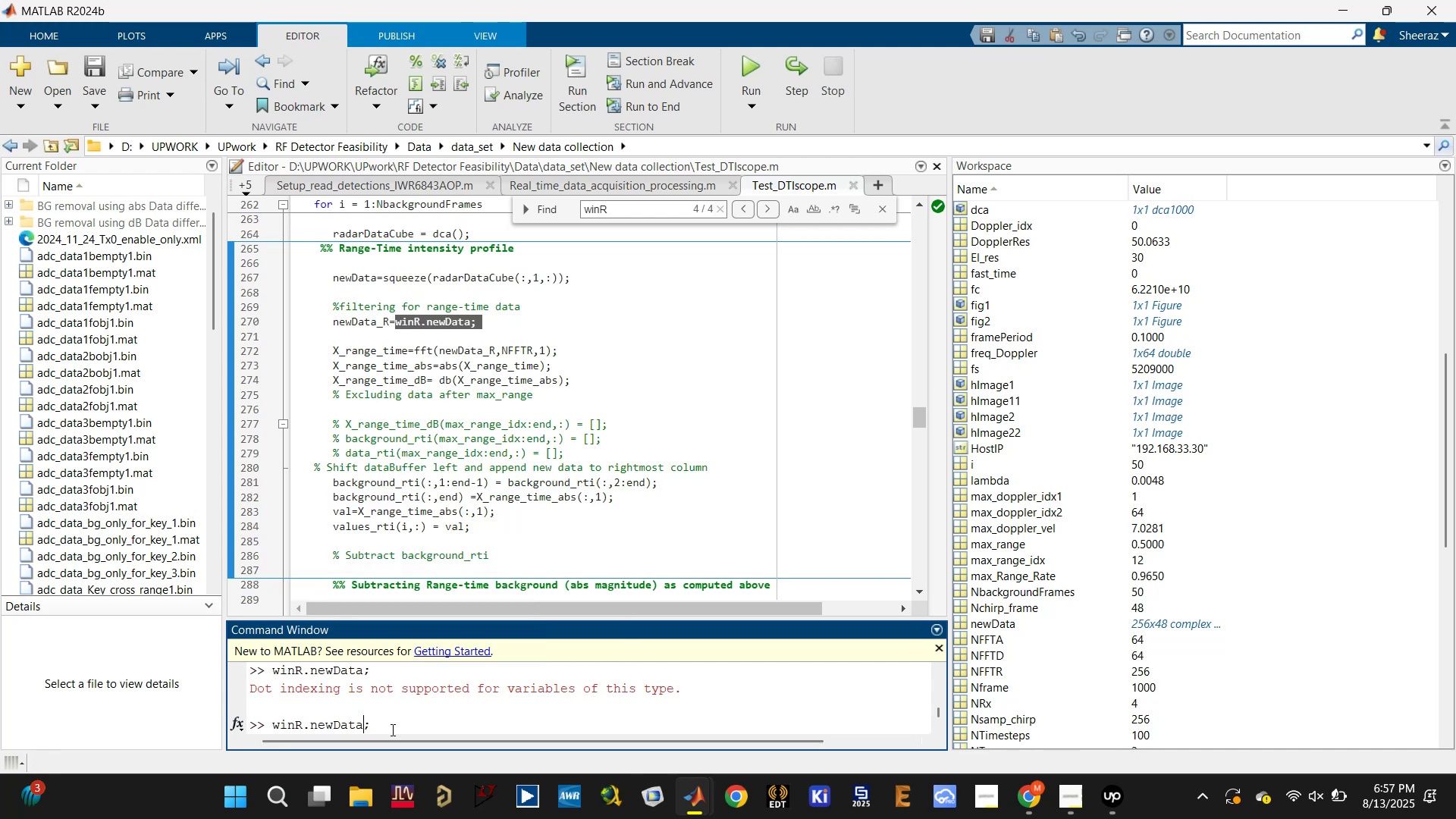 
key(ArrowLeft)
 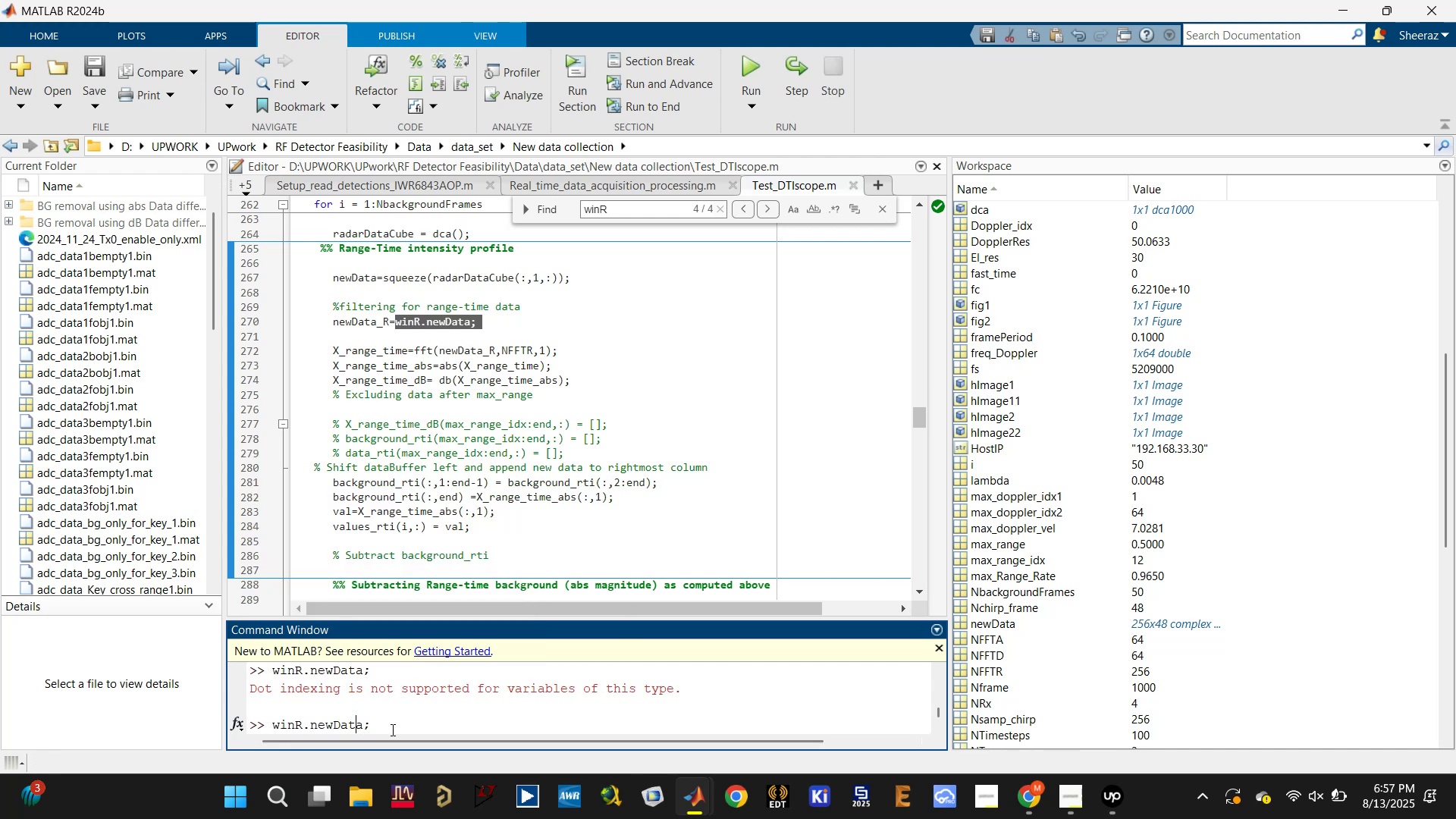 
key(ArrowLeft)
 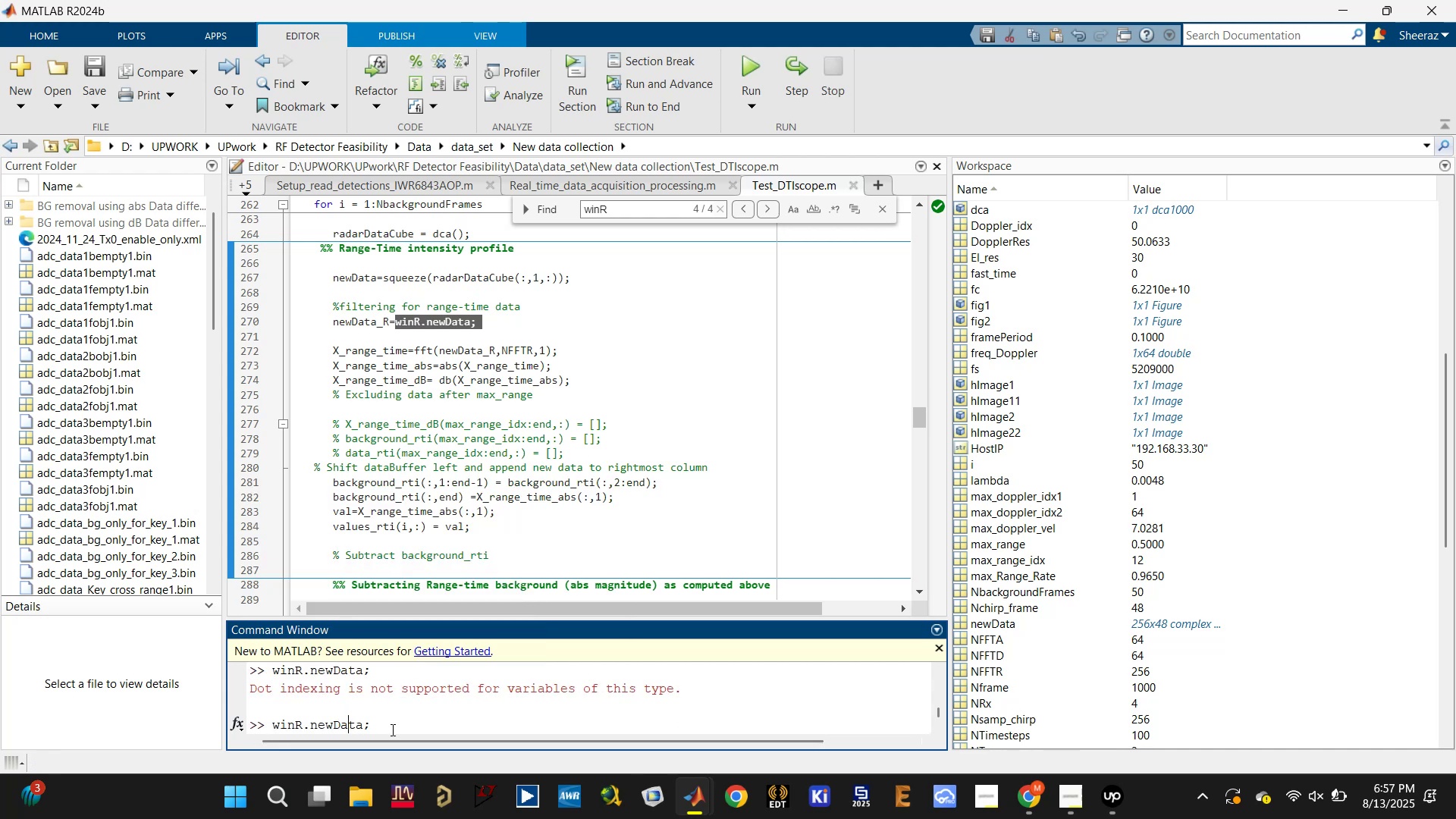 
key(ArrowLeft)
 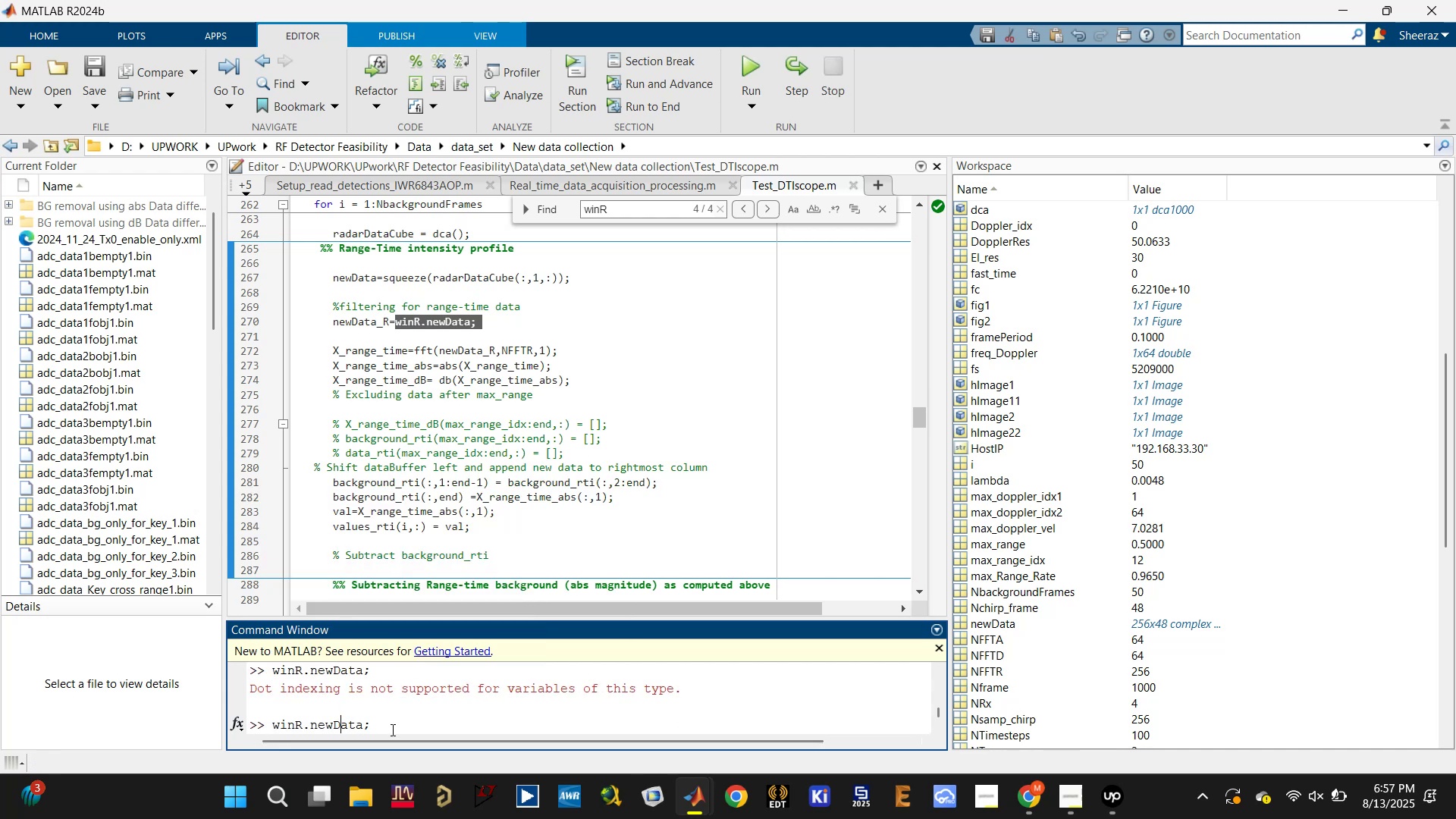 
key(ArrowLeft)
 